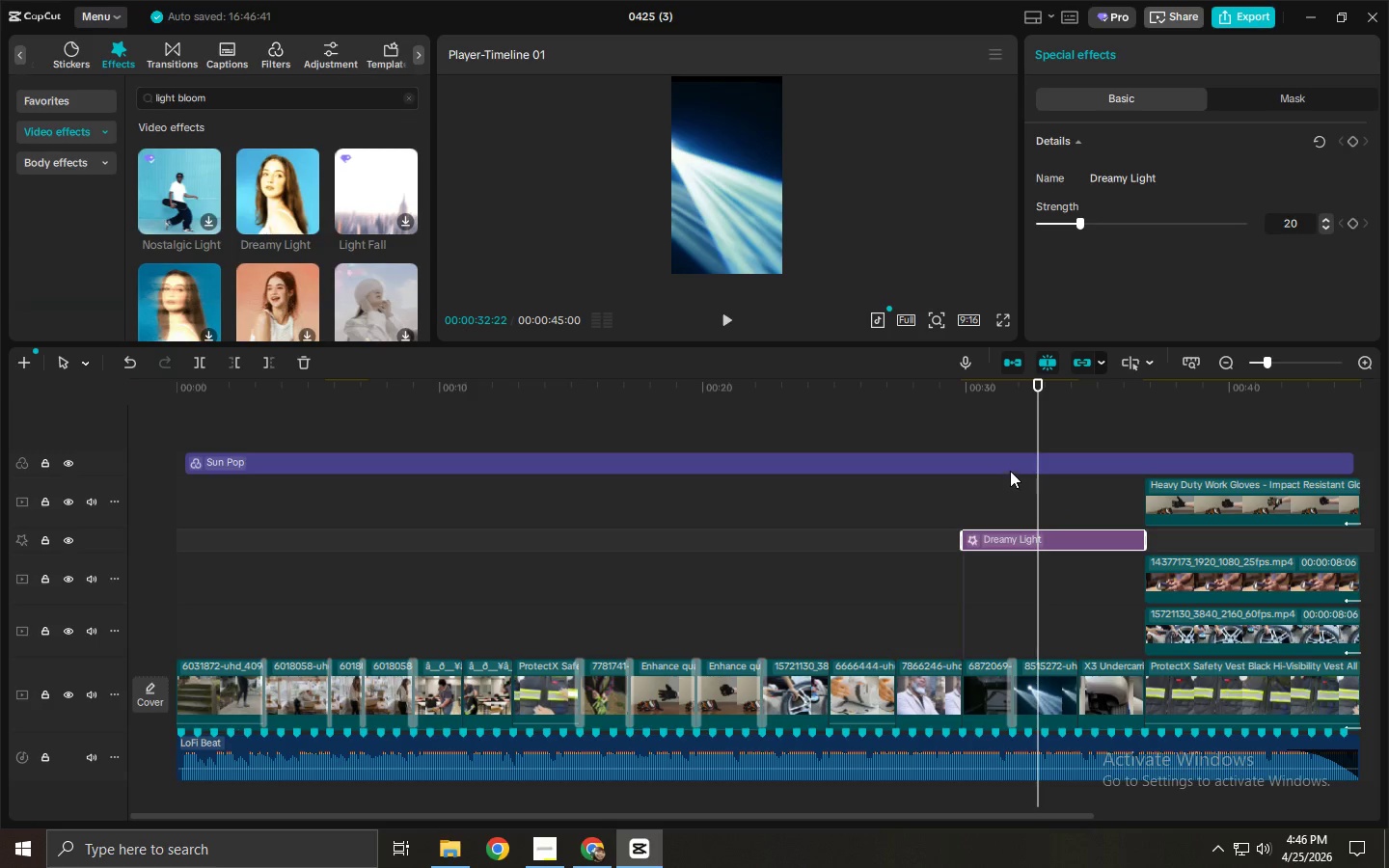 
left_click([967, 391])
 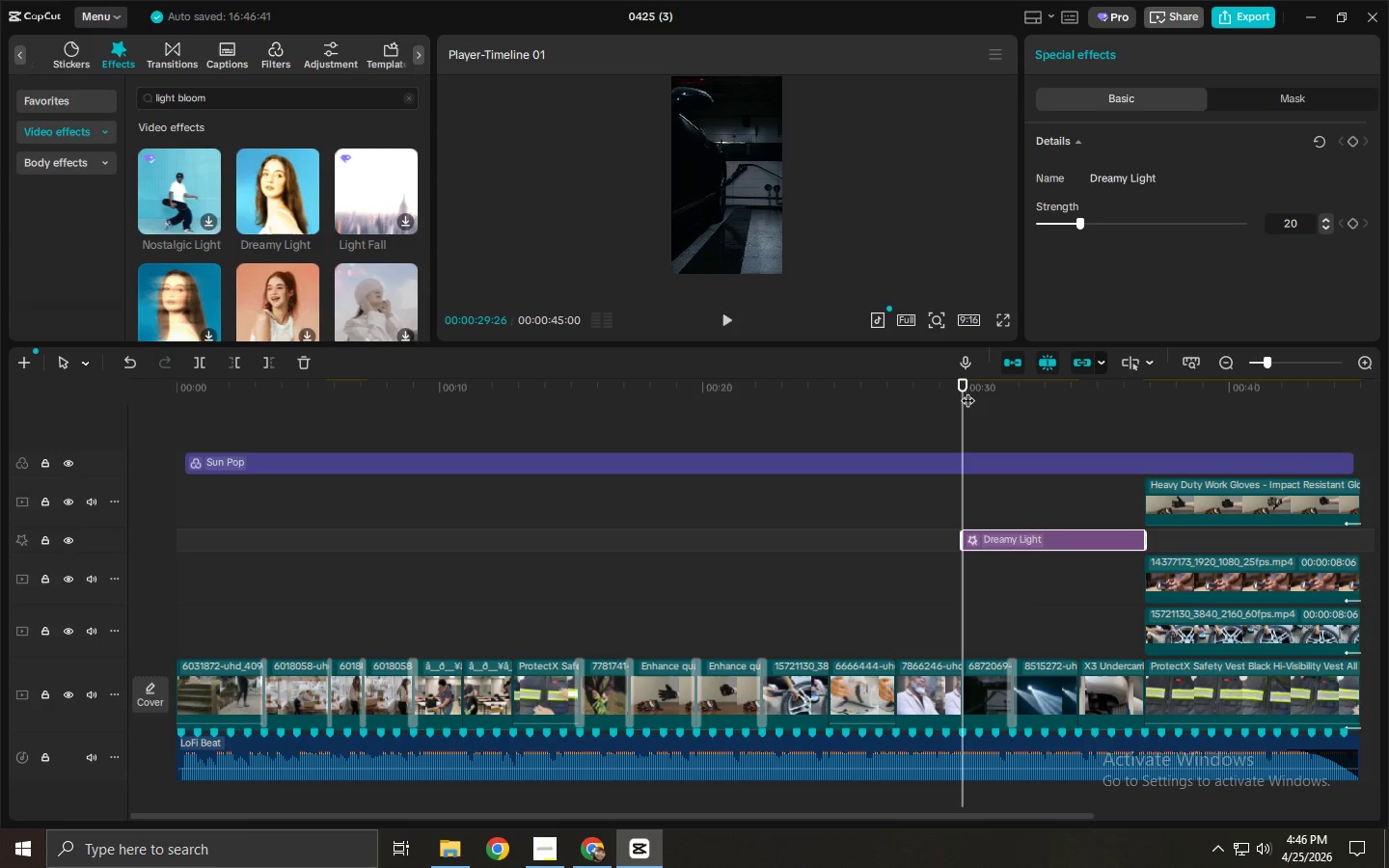 
key(Space)
 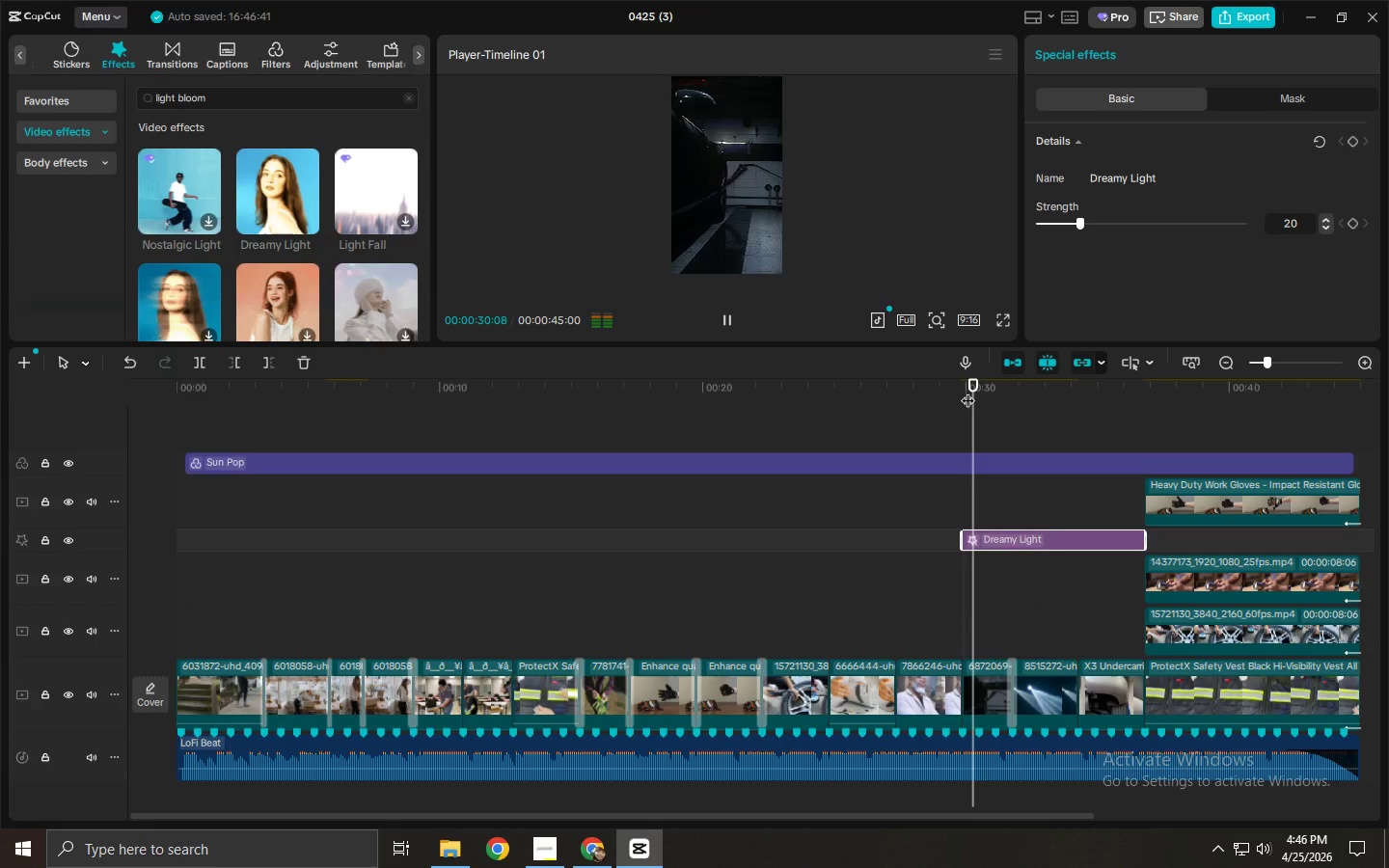 
key(Space)
 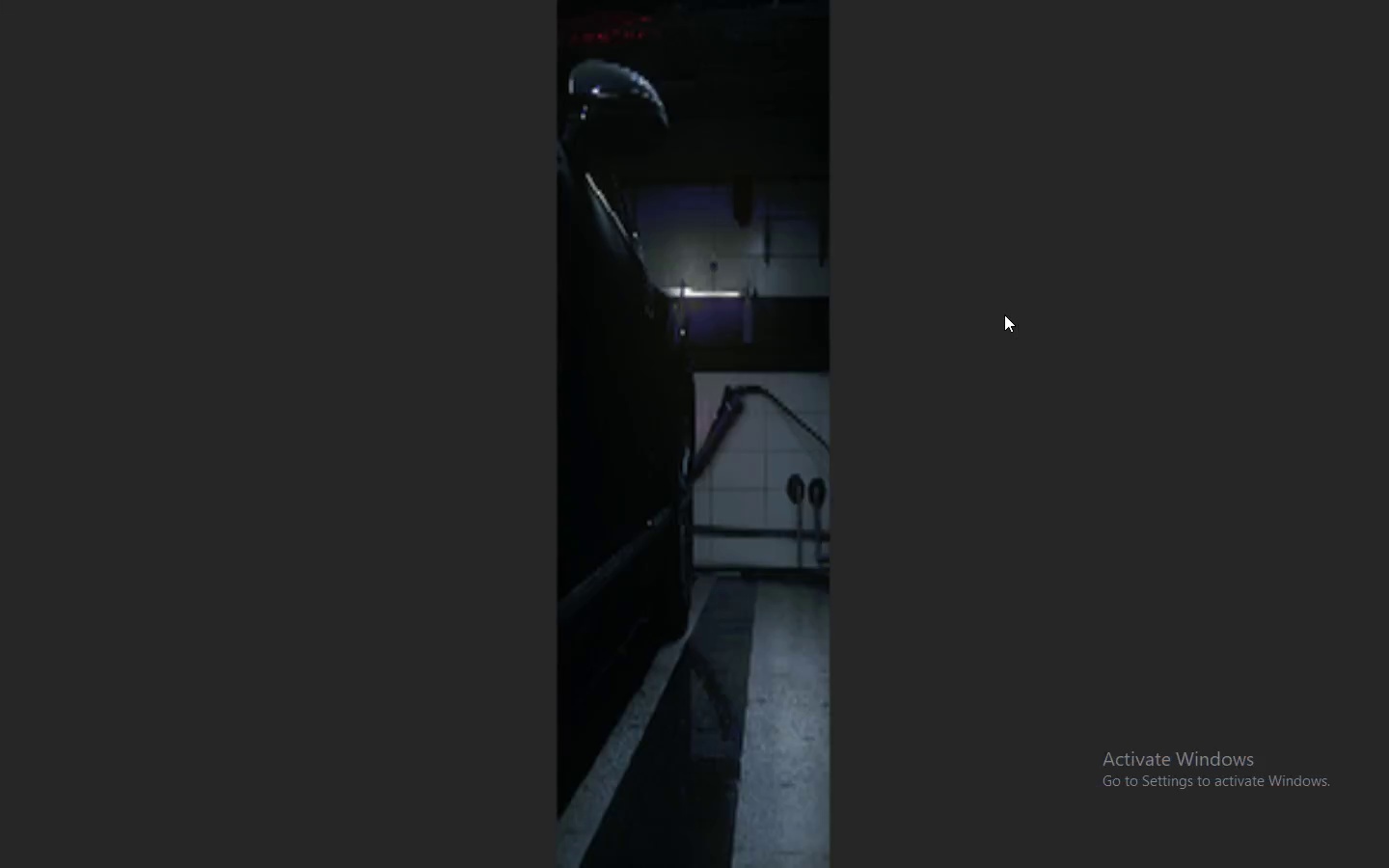 
key(Space)
 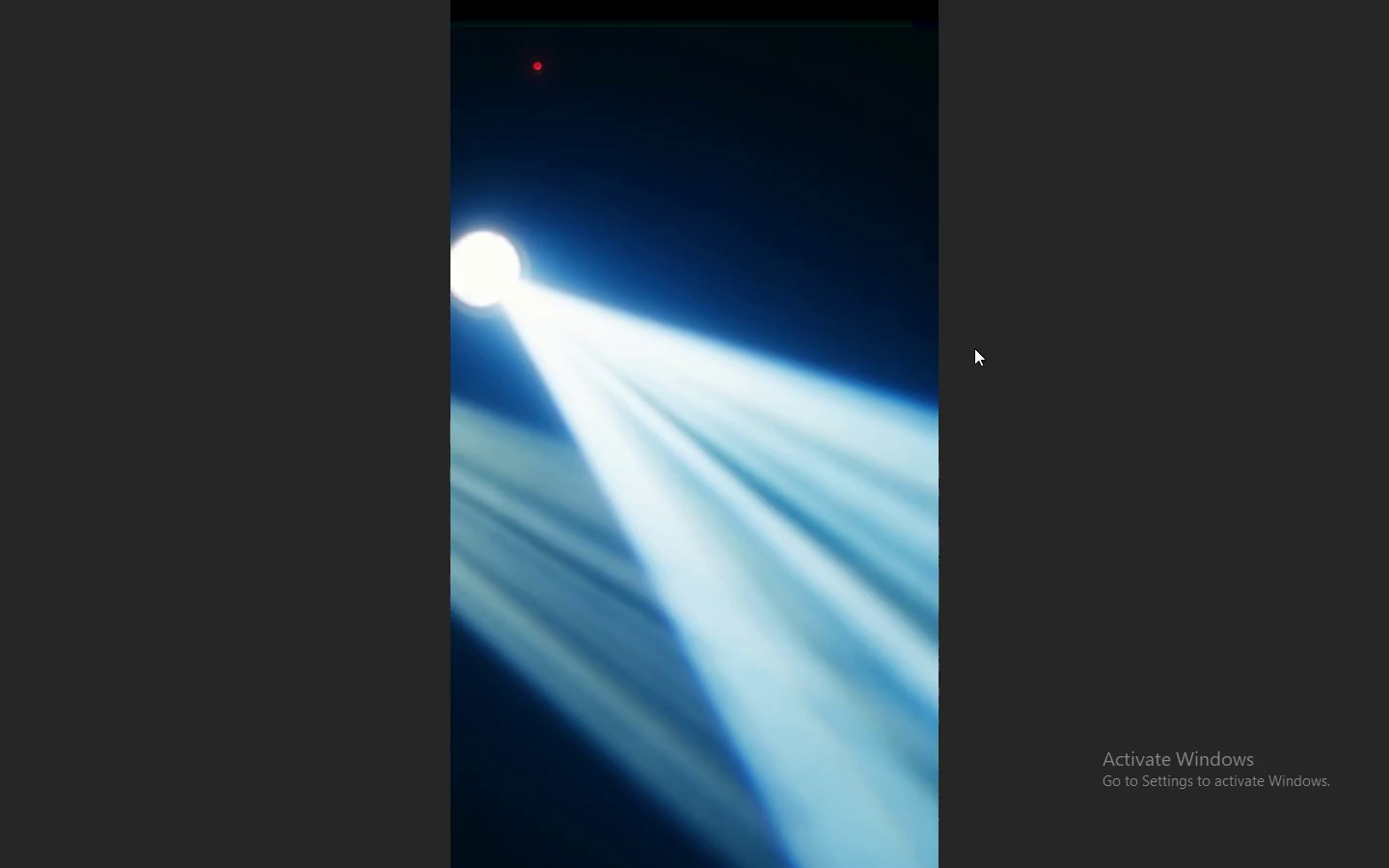 
key(Space)
 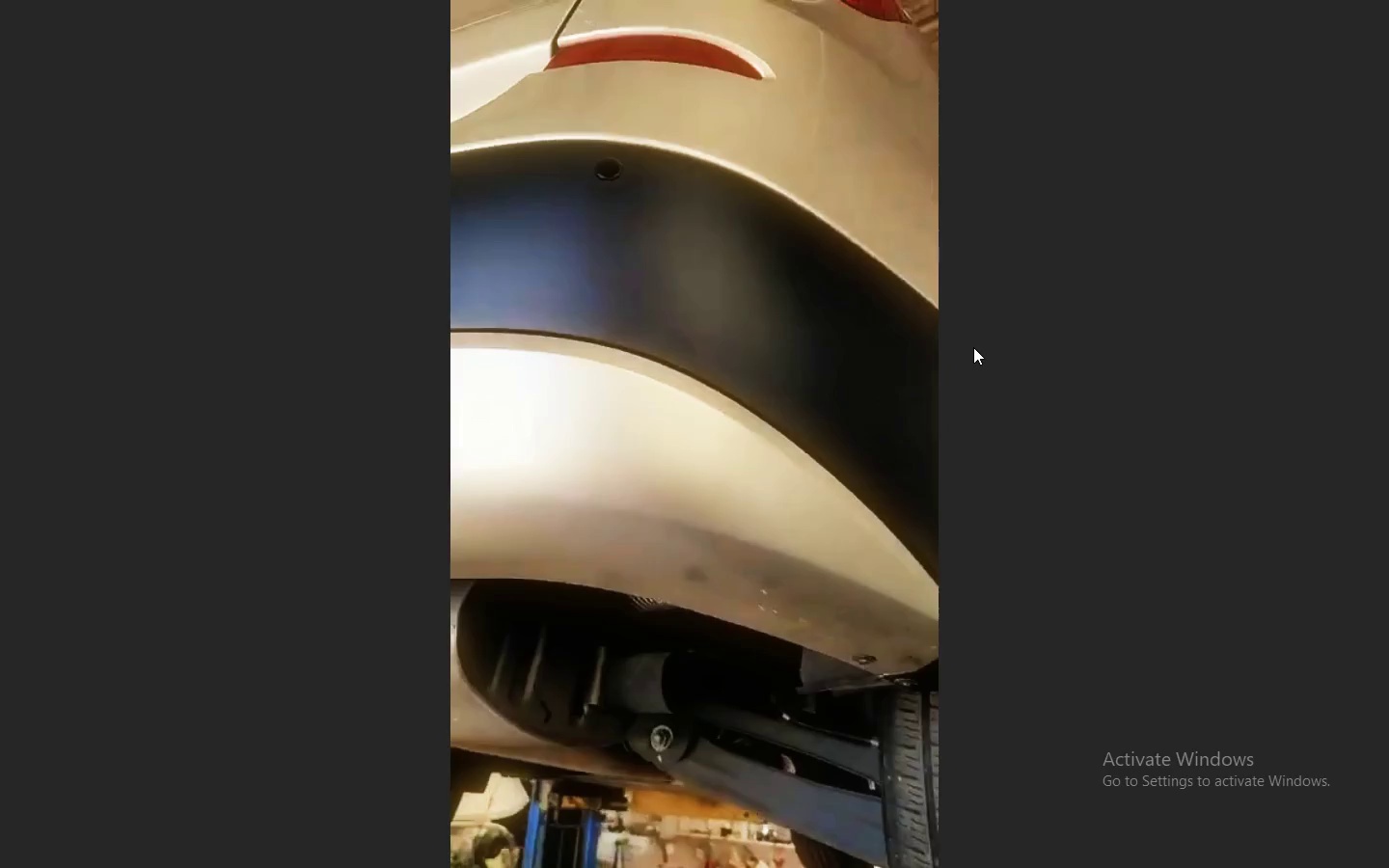 
key(Escape)
 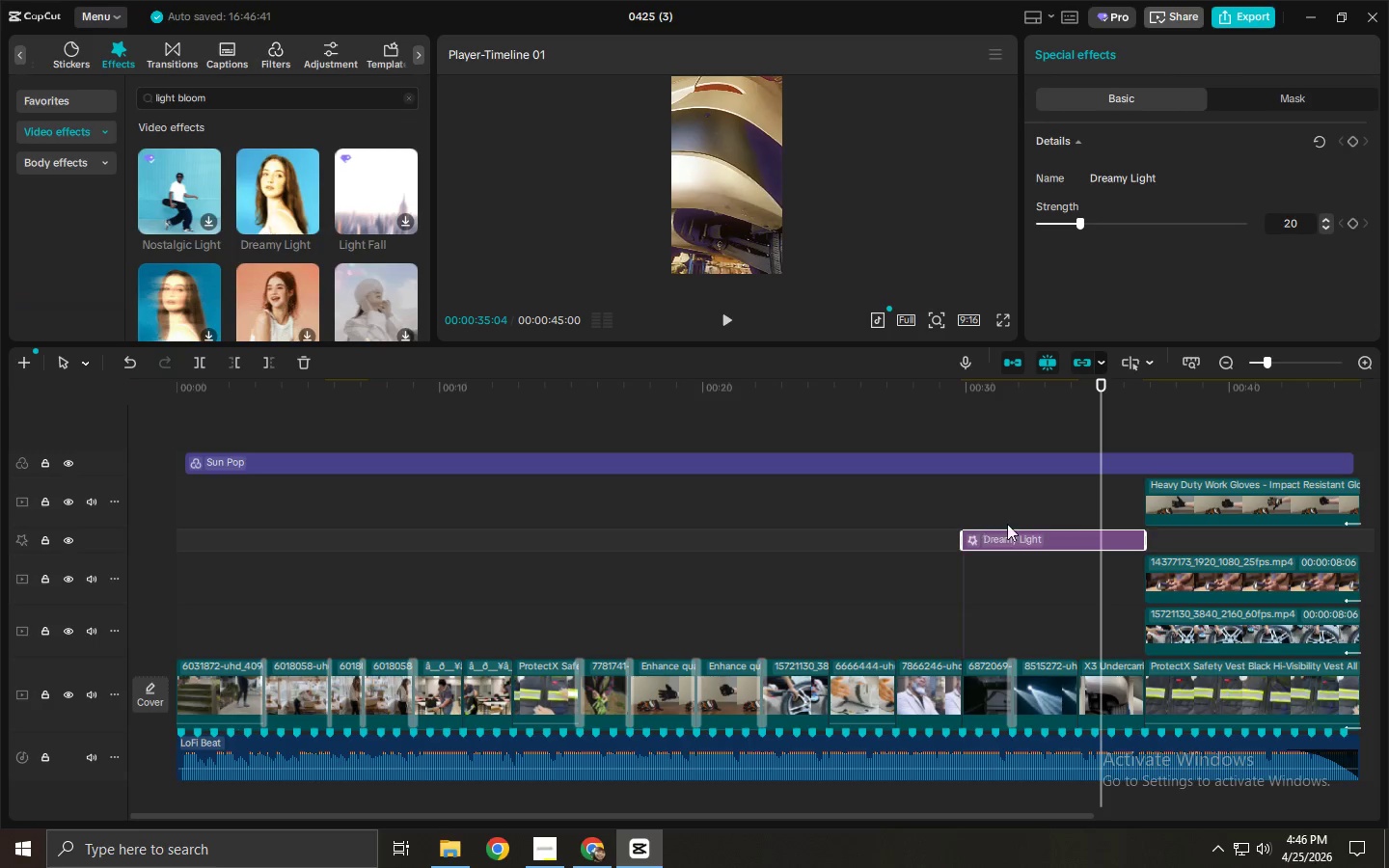 
key(Space)
 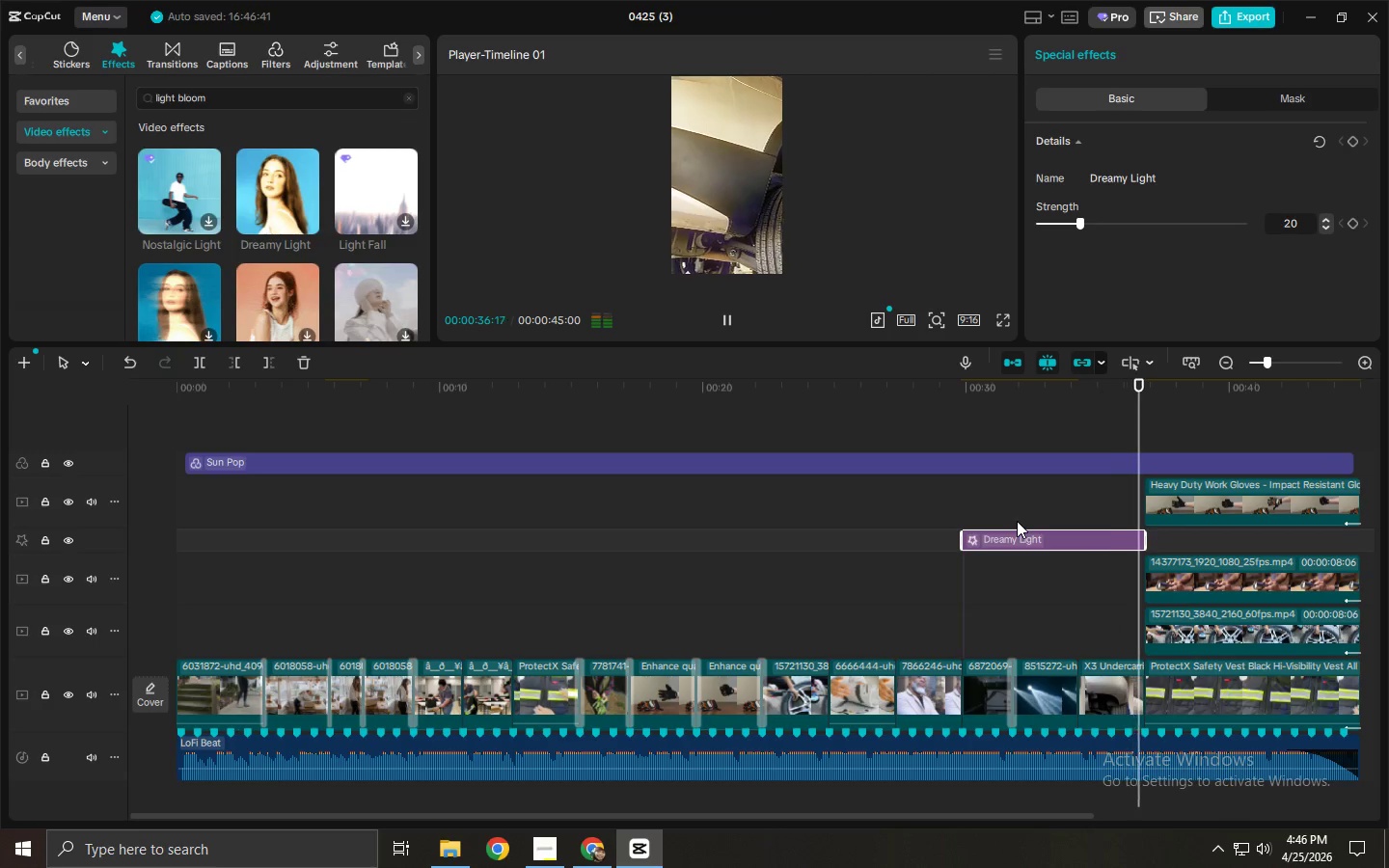 
key(Space)
 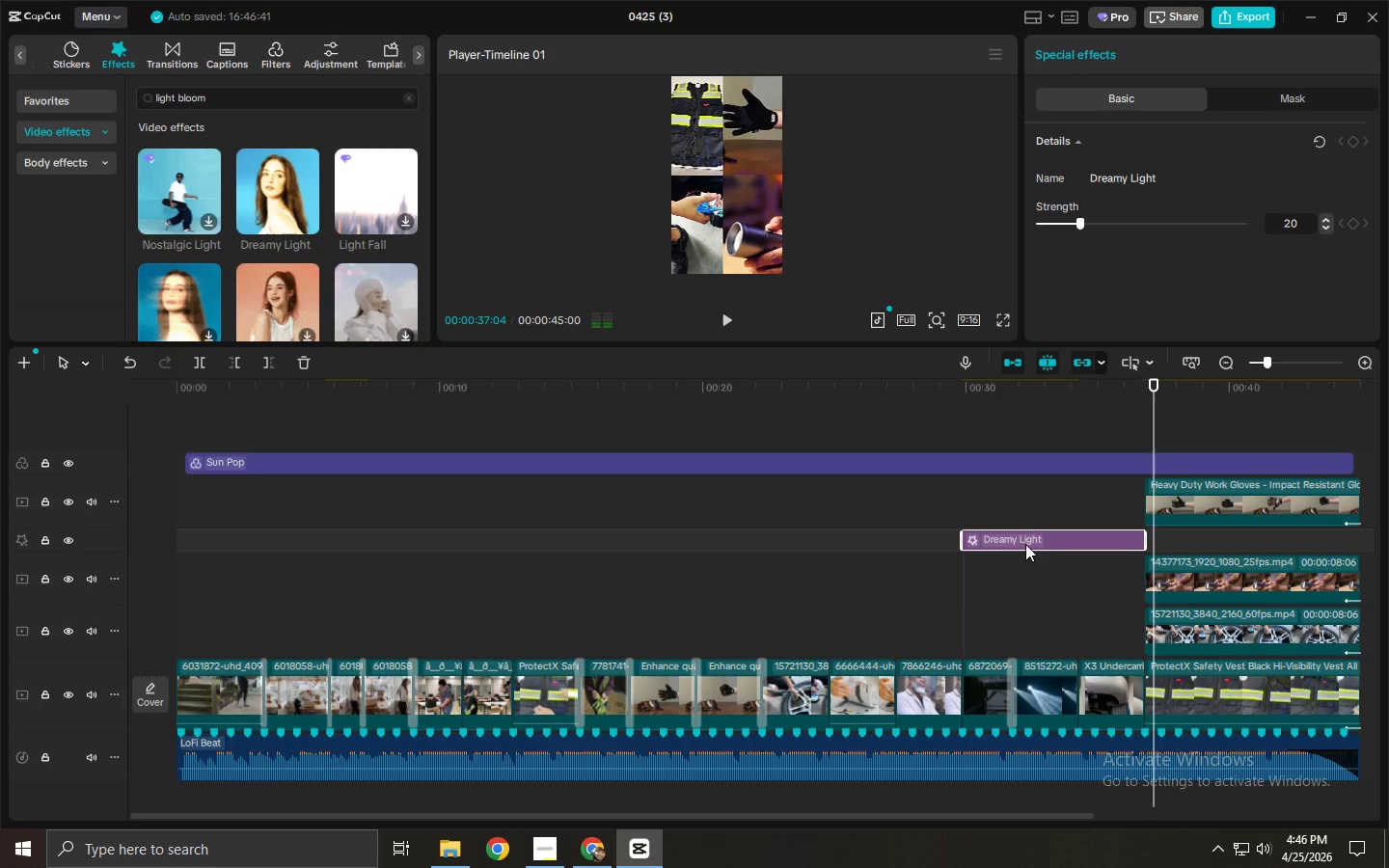 
left_click_drag(start_coordinate=[1025, 540], to_coordinate=[1033, 490])
 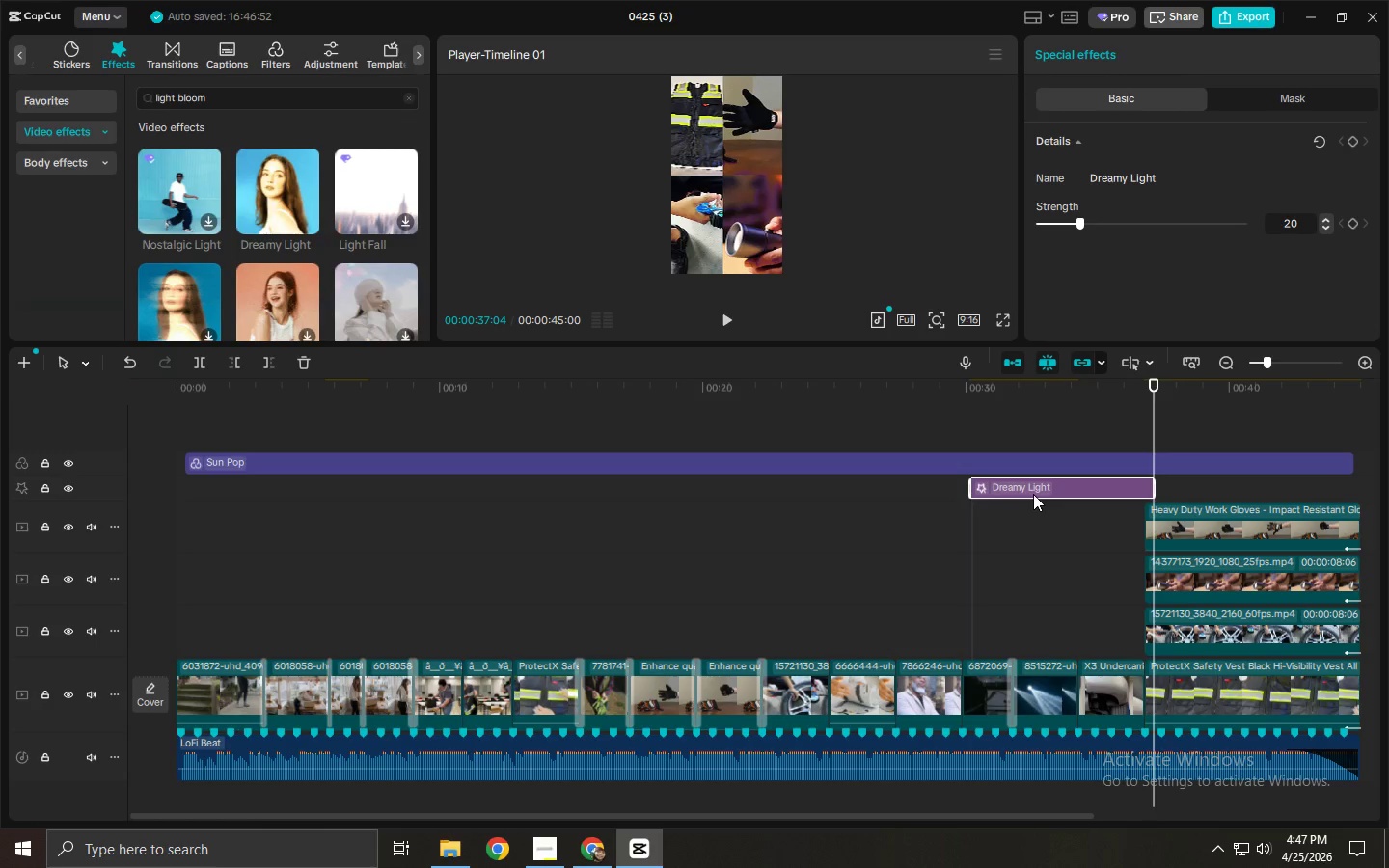 
wait(16.45)
 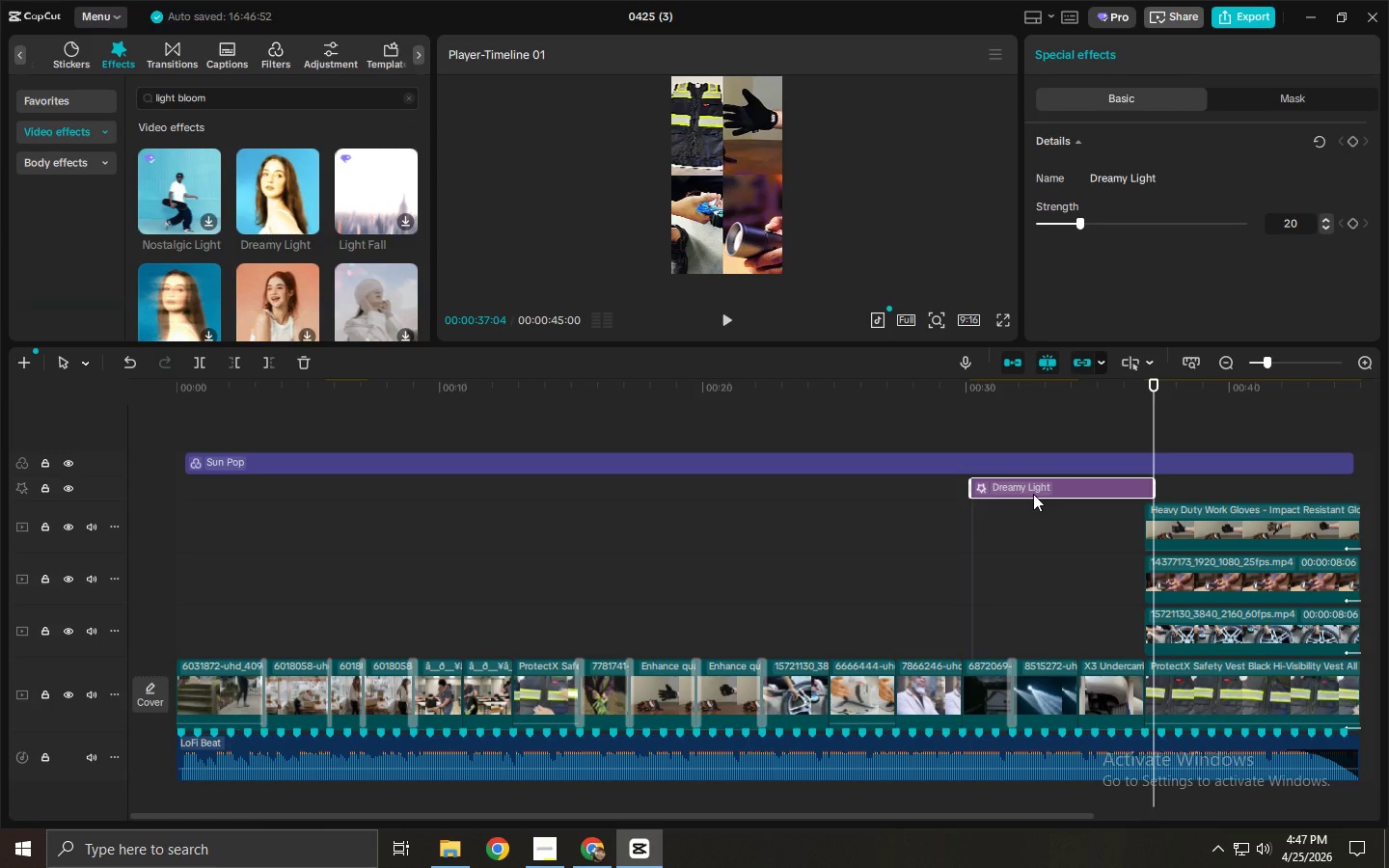 
key(Space)
 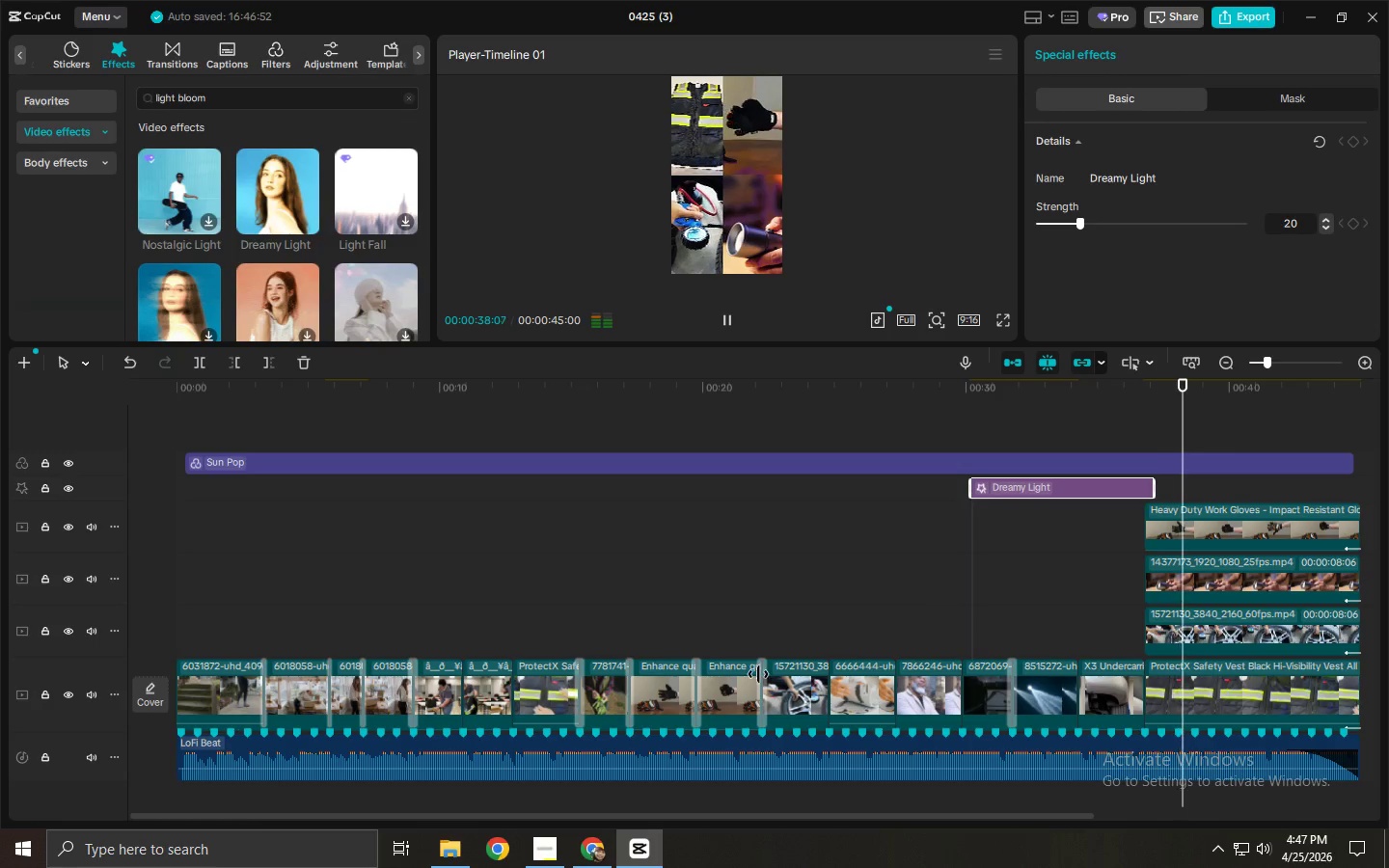 
key(Space)
 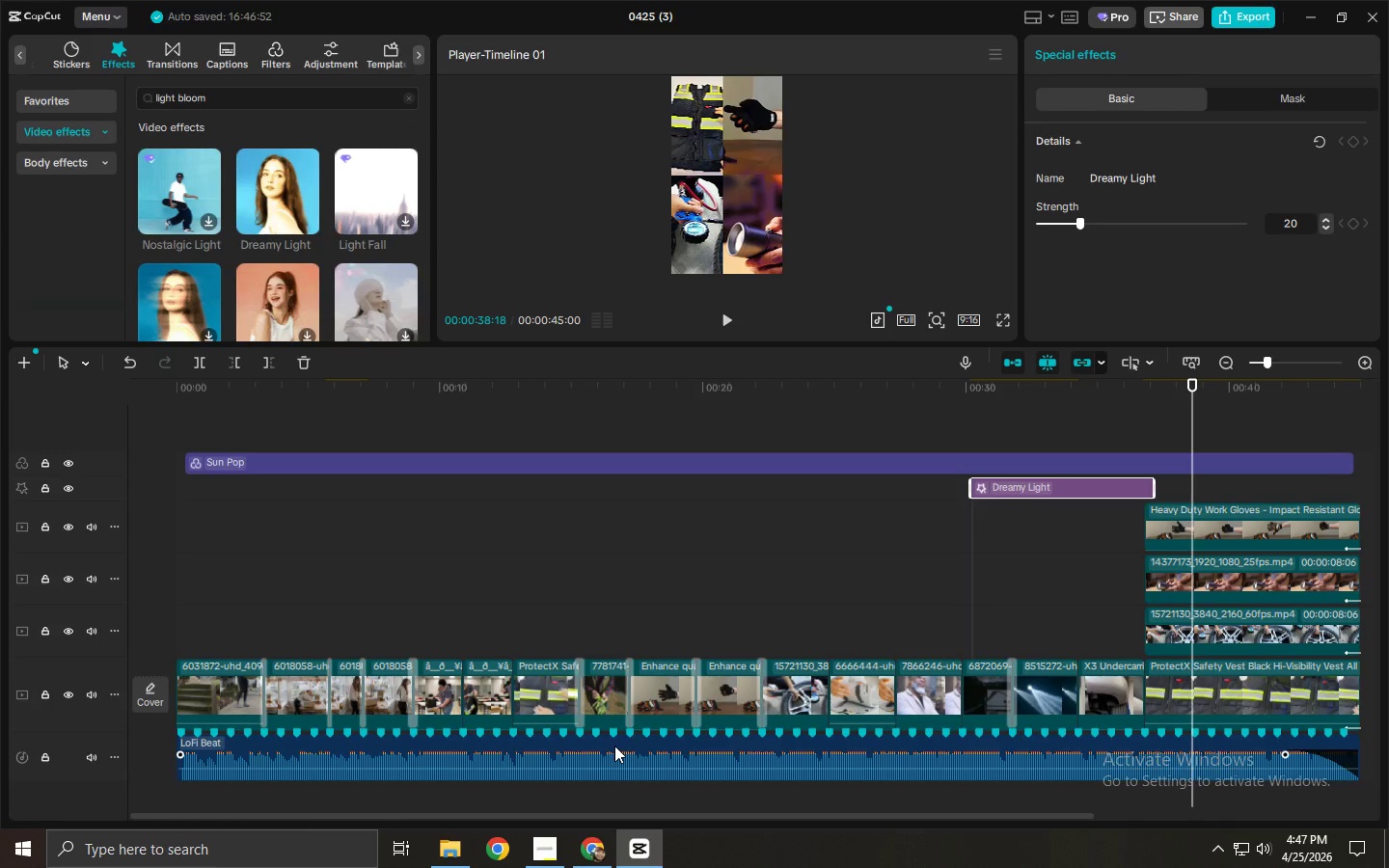 
wait(6.36)
 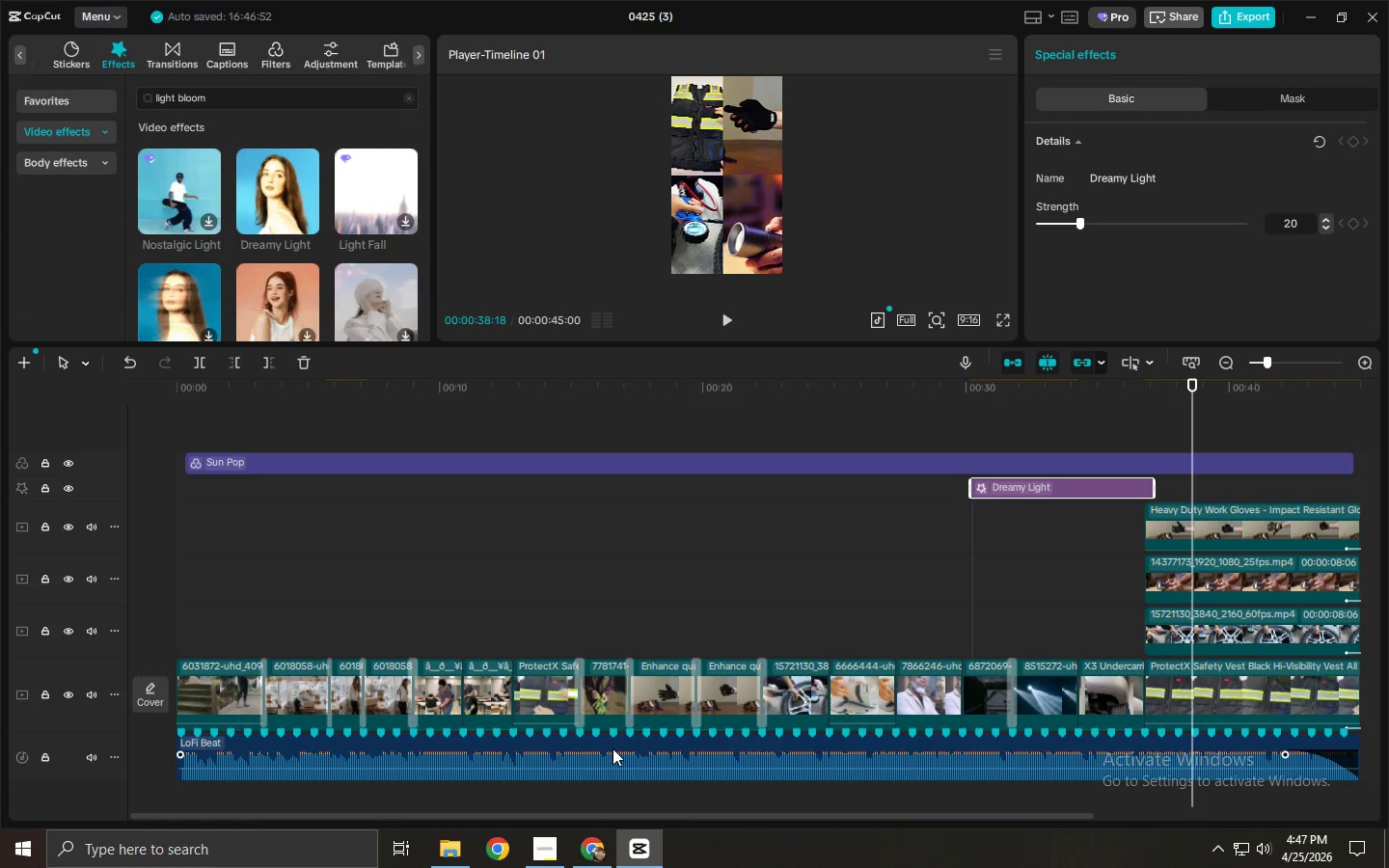 
left_click([78, 48])
 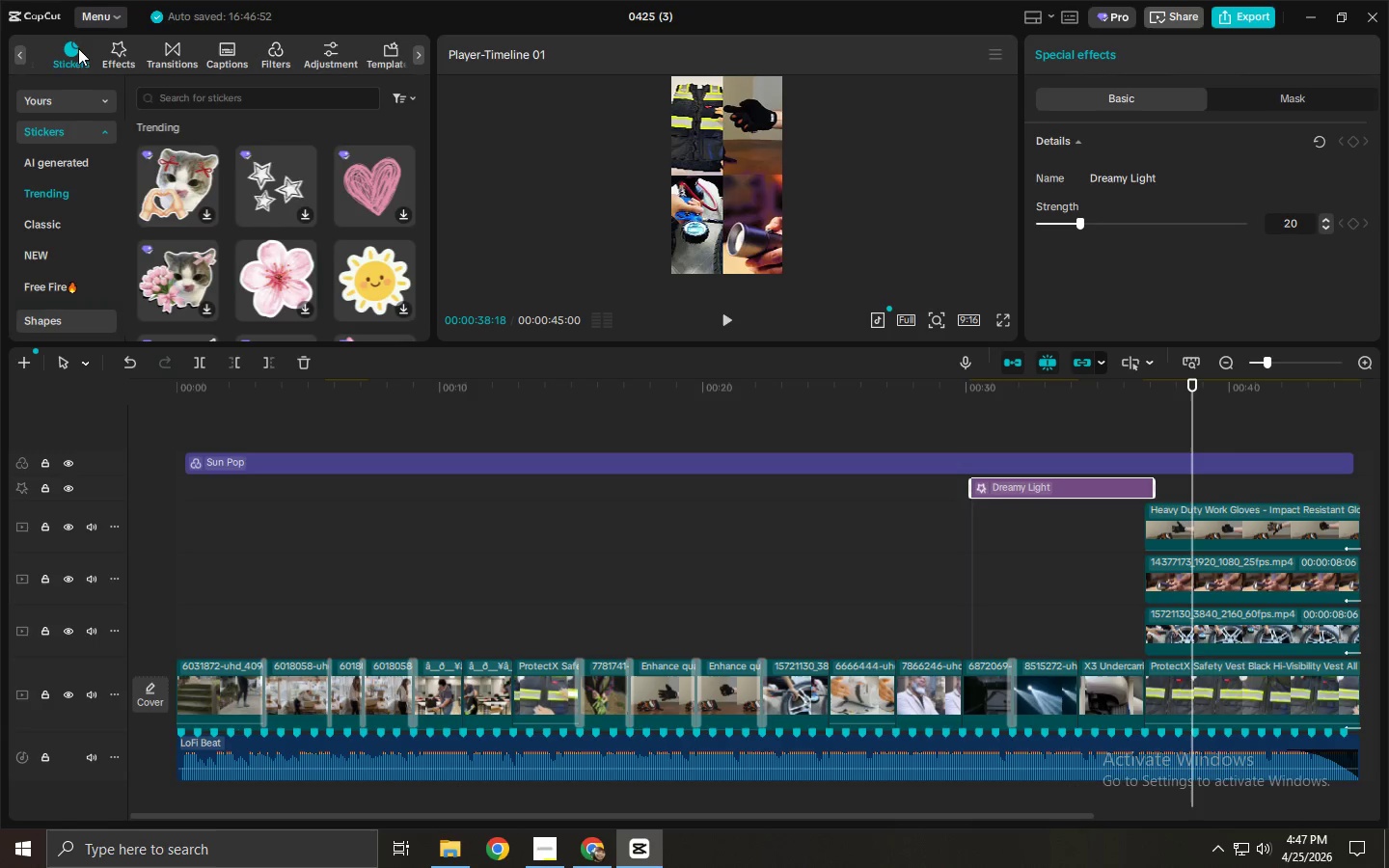 
left_click_drag(start_coordinate=[78, 48], to_coordinate=[232, 47])
 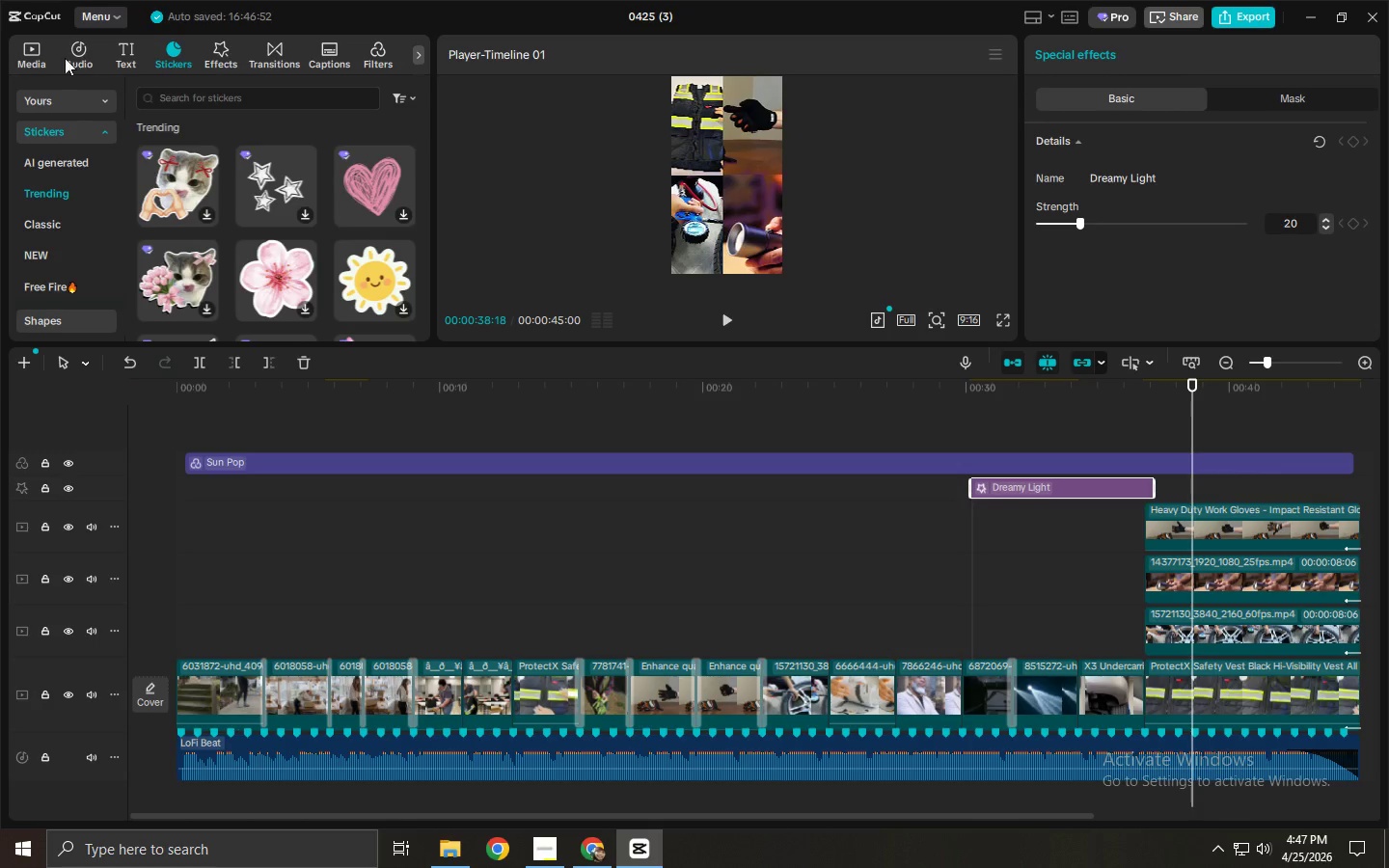 
left_click([41, 54])
 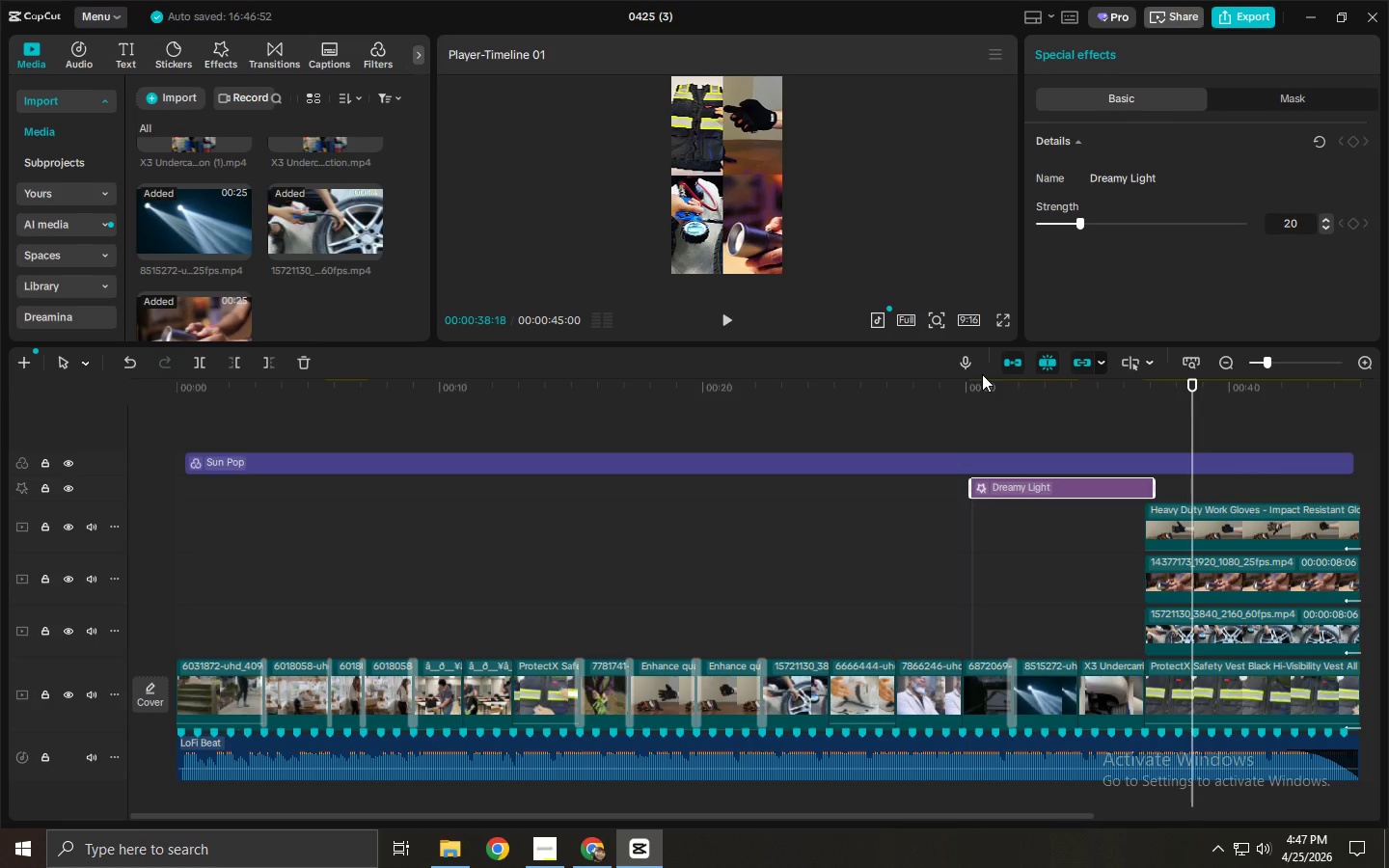 
wait(12.3)
 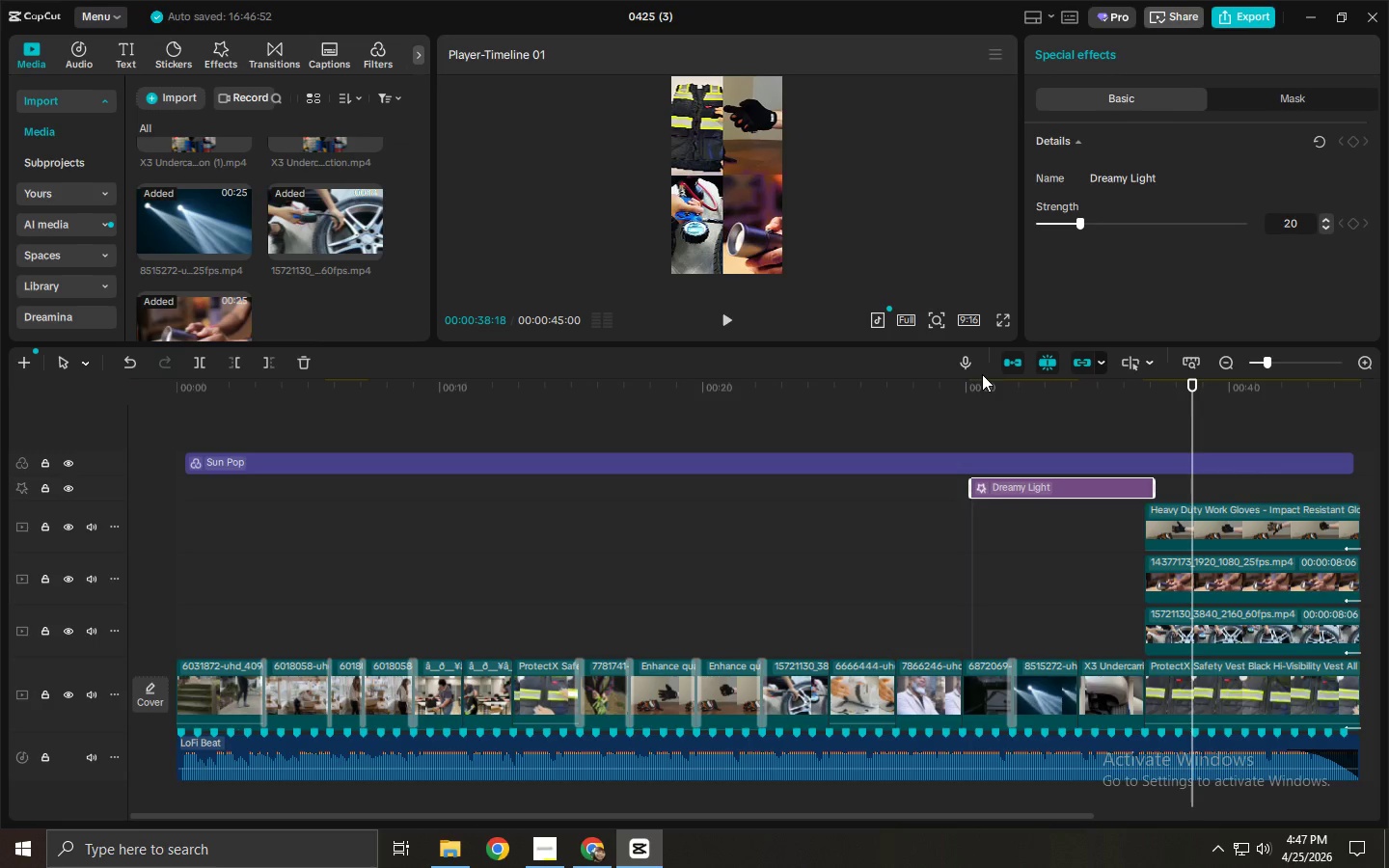 
left_click_drag(start_coordinate=[922, 815], to_coordinate=[1266, 827])
 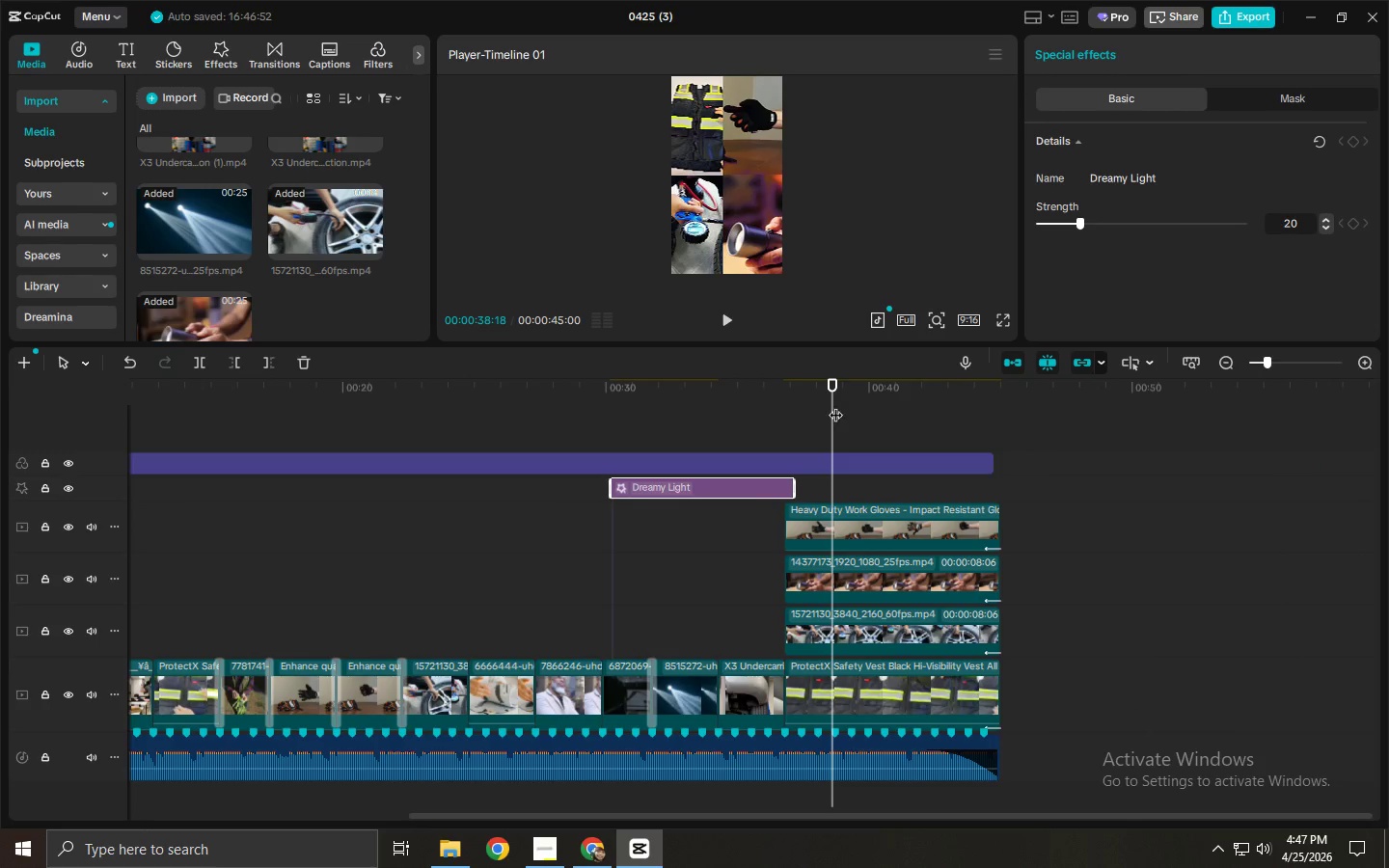 
left_click_drag(start_coordinate=[832, 394], to_coordinate=[916, 431])
 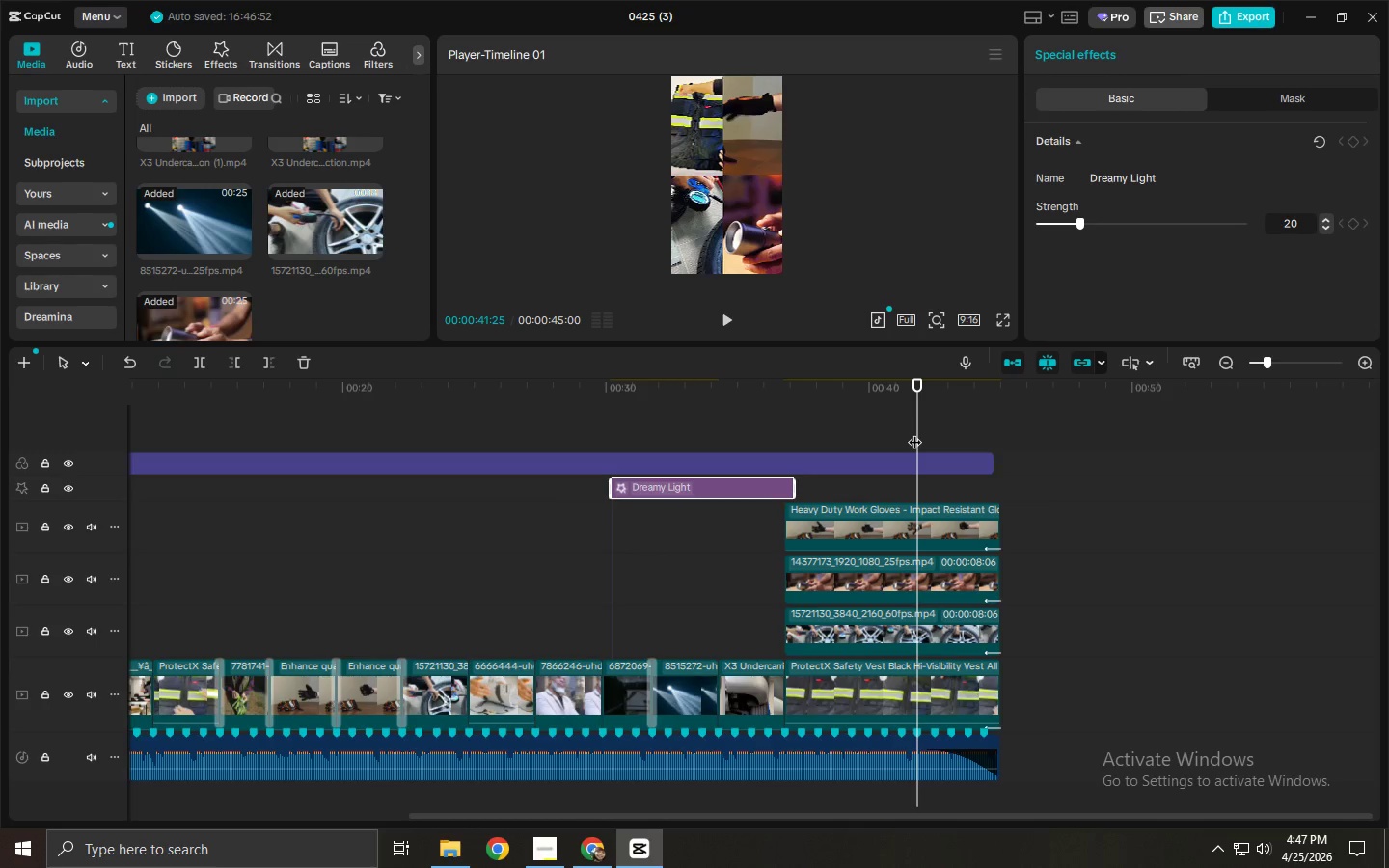 
wait(19.22)
 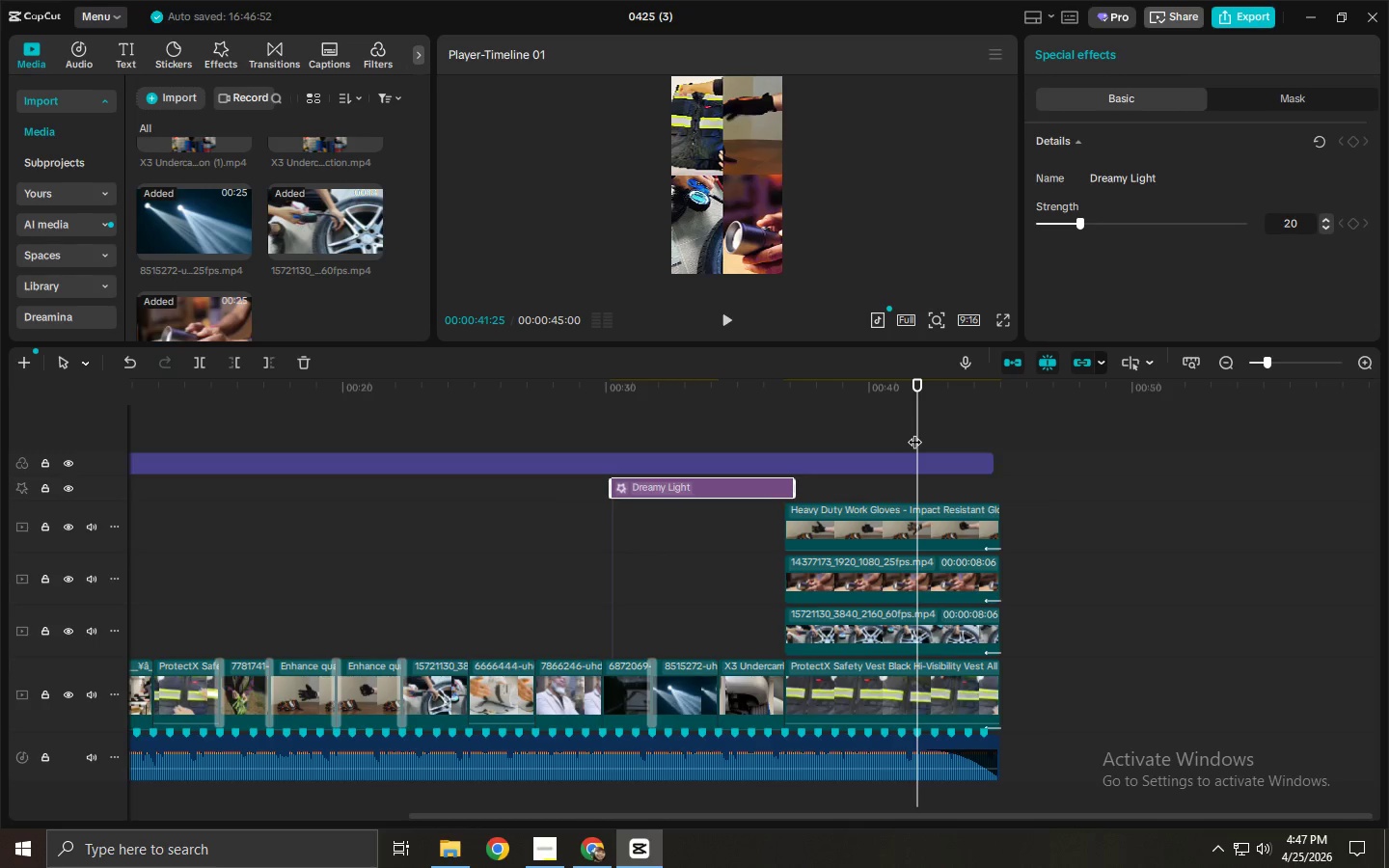 
hold_key(key=ControlLeft, duration=0.55)
 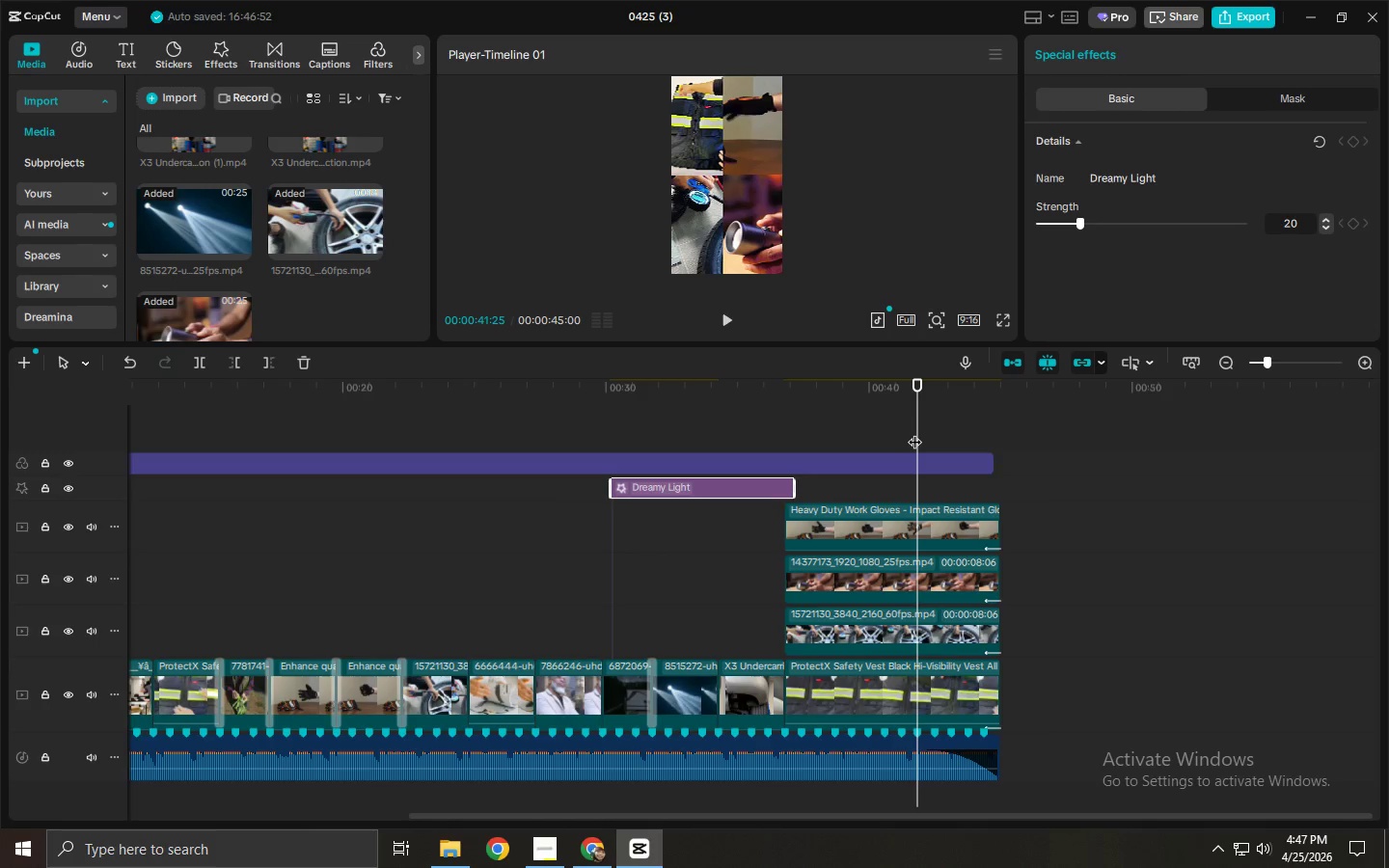 
key(Control+B)
 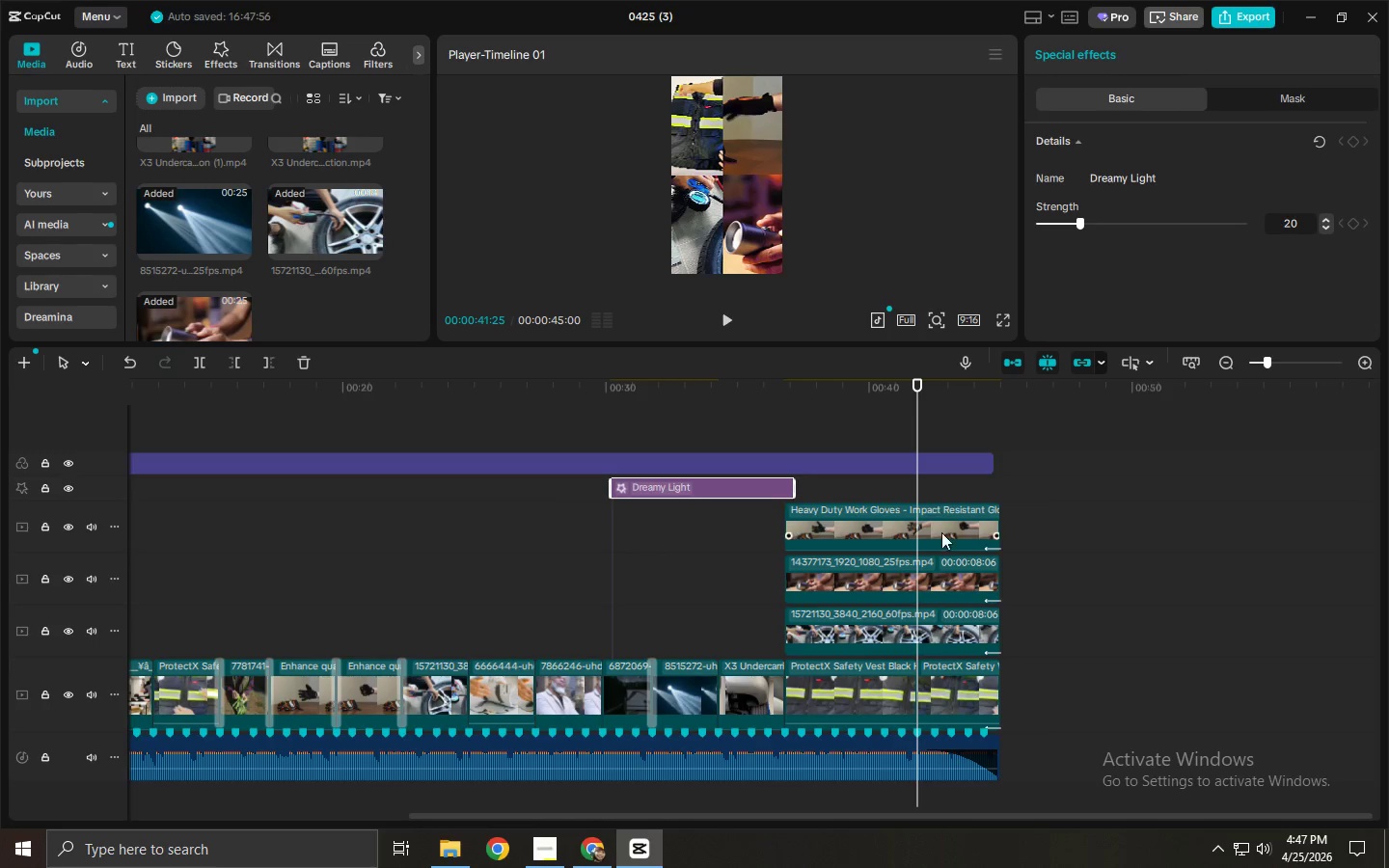 
left_click([960, 616])
 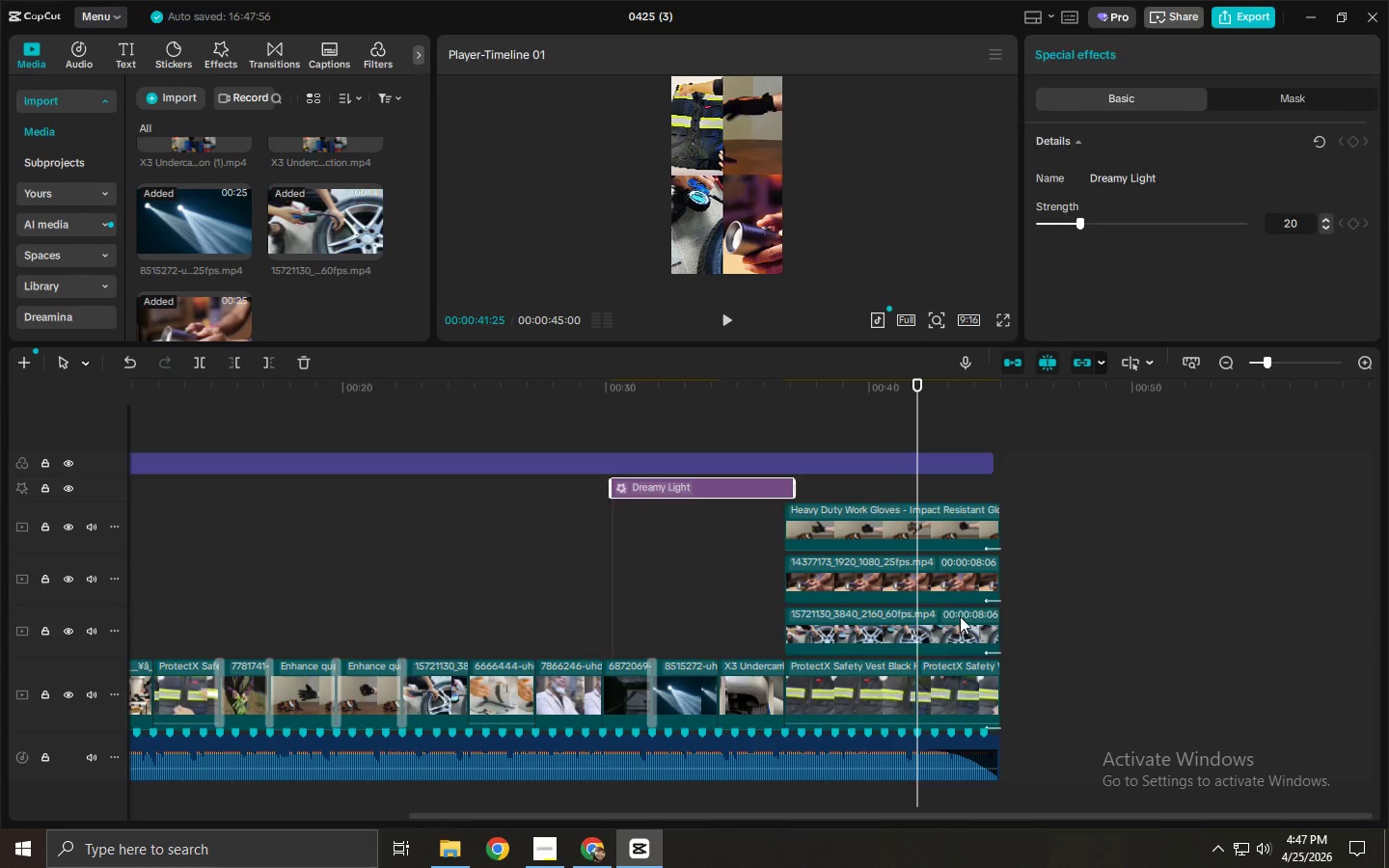 
key(Control+ControlLeft)
 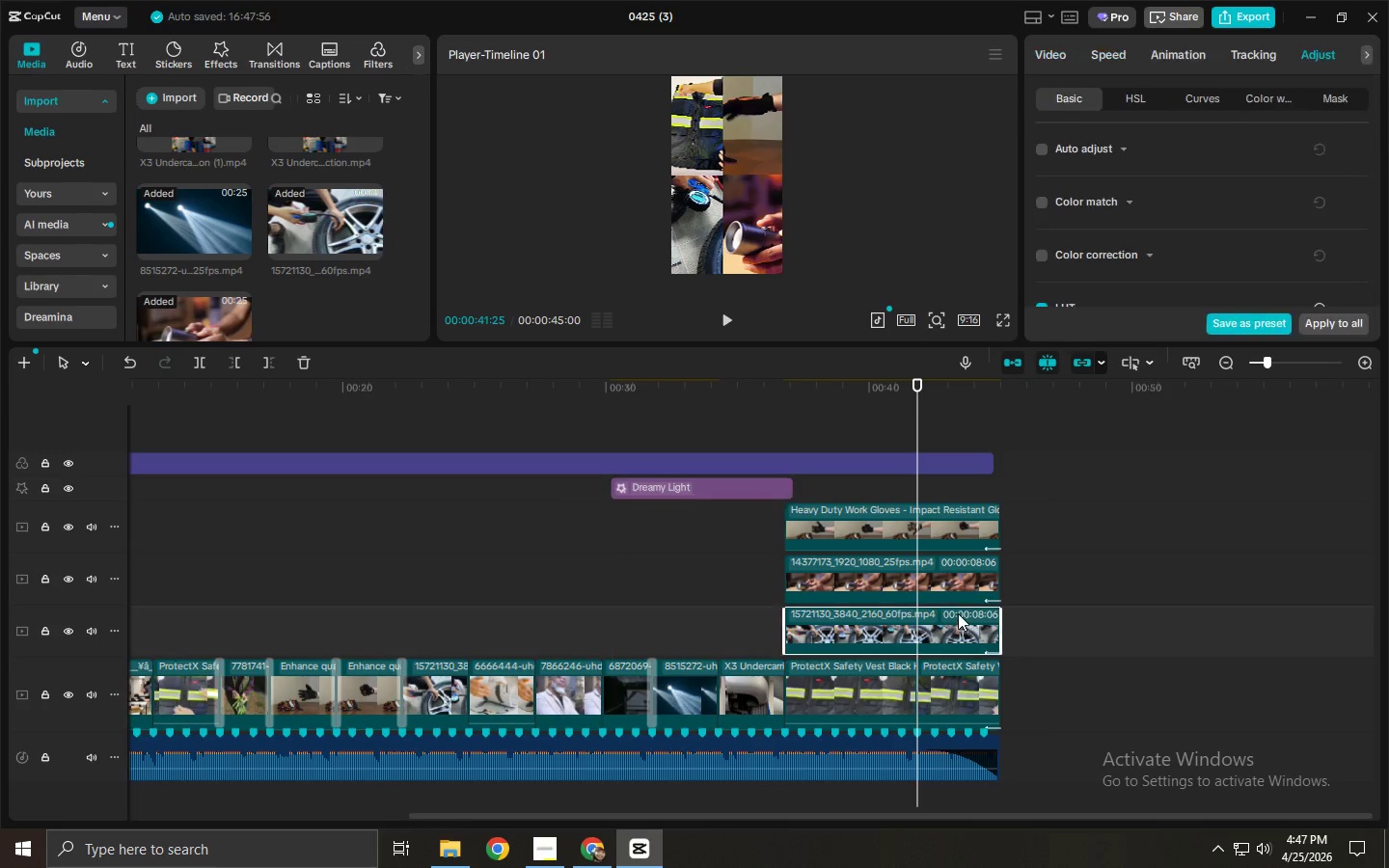 
key(Control+B)
 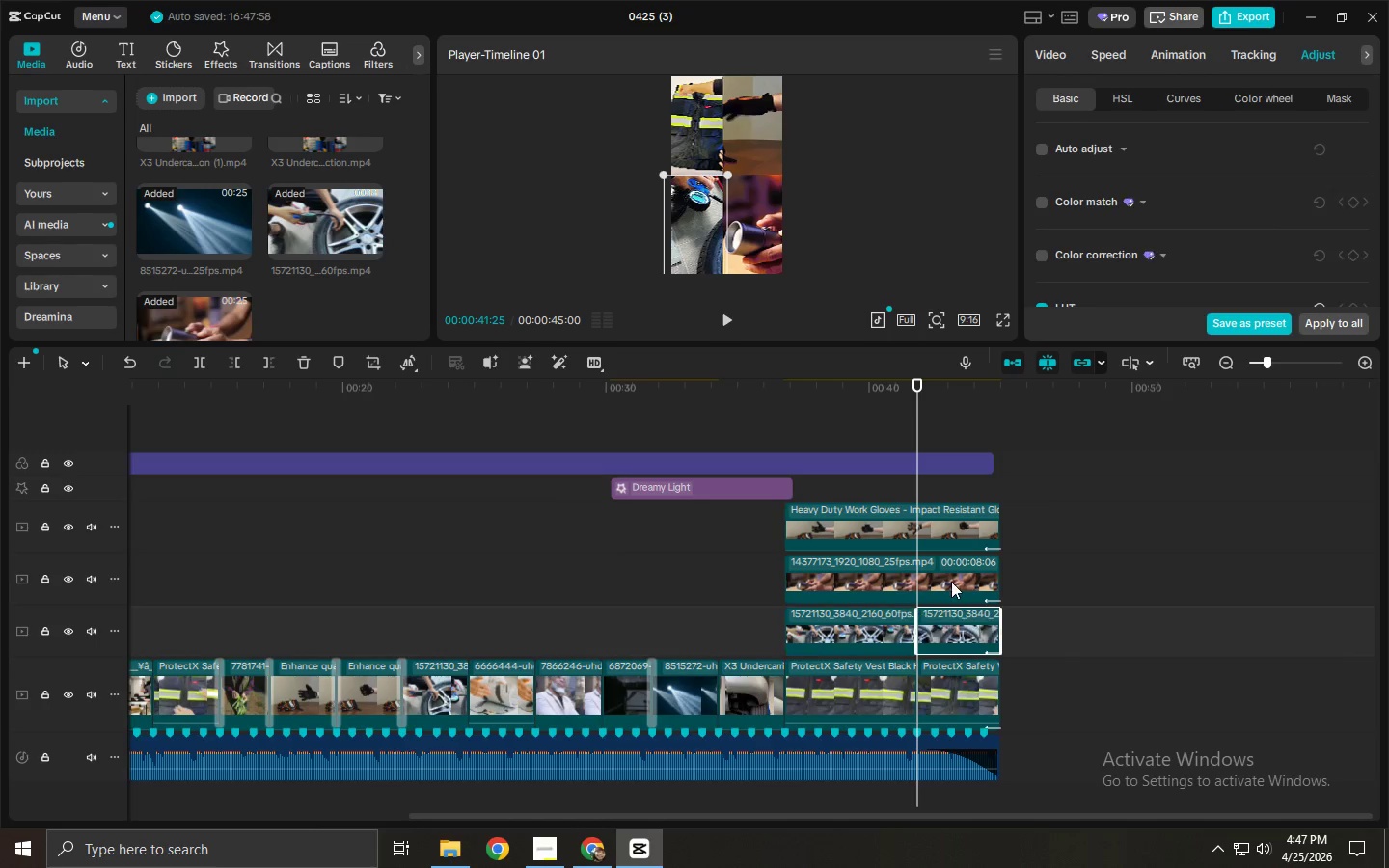 
left_click([951, 582])
 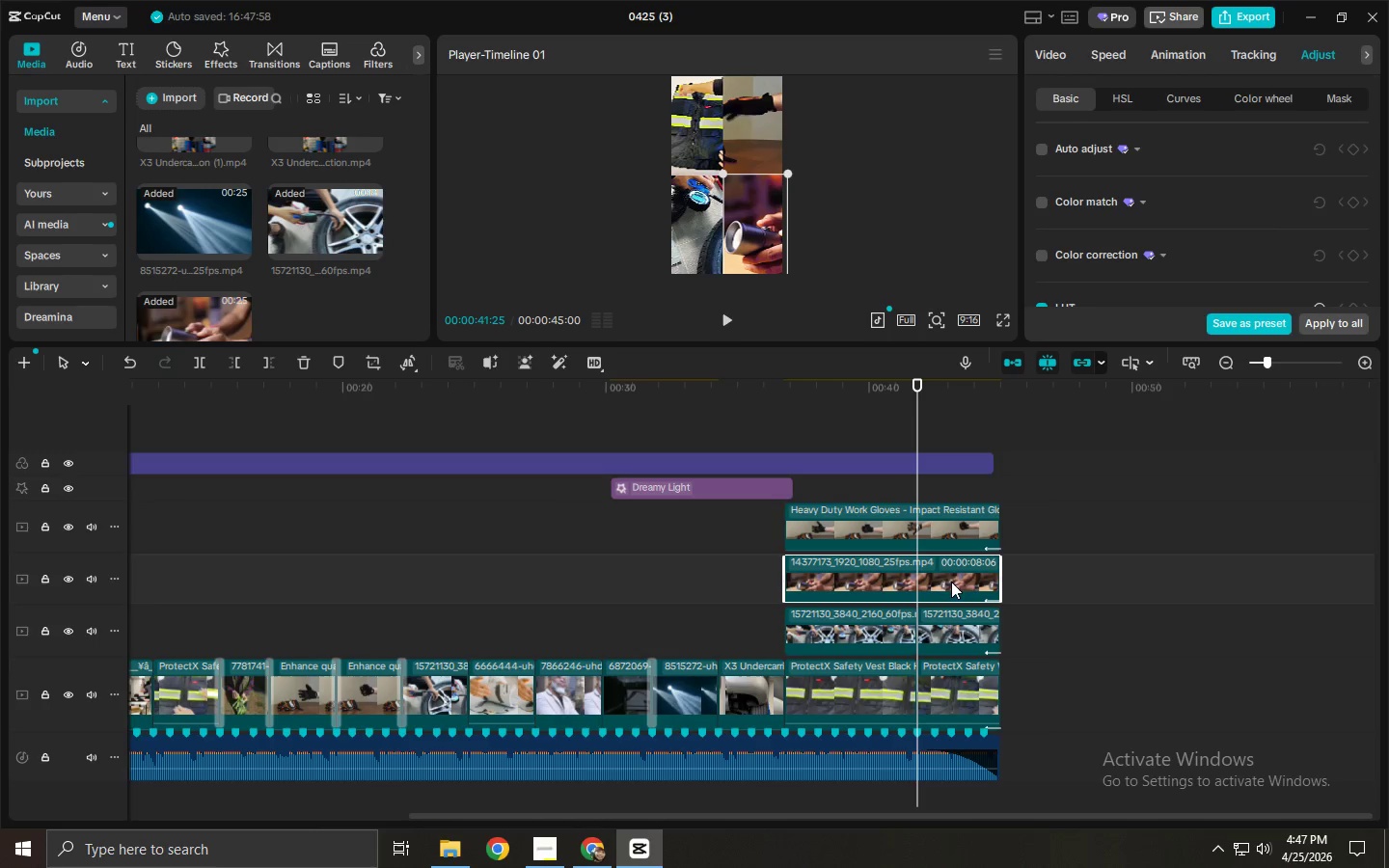 
key(Control+ControlLeft)
 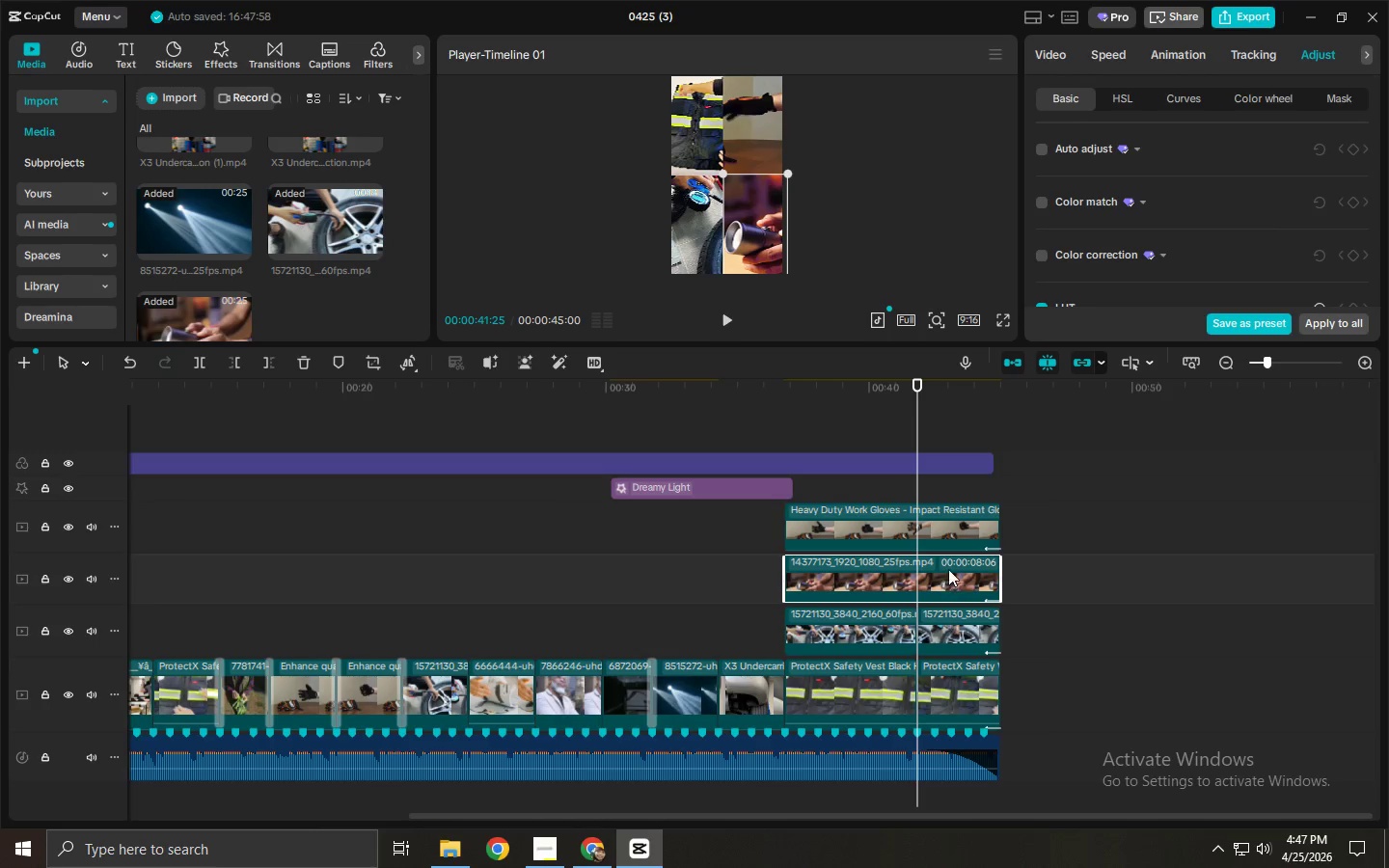 
key(Control+B)
 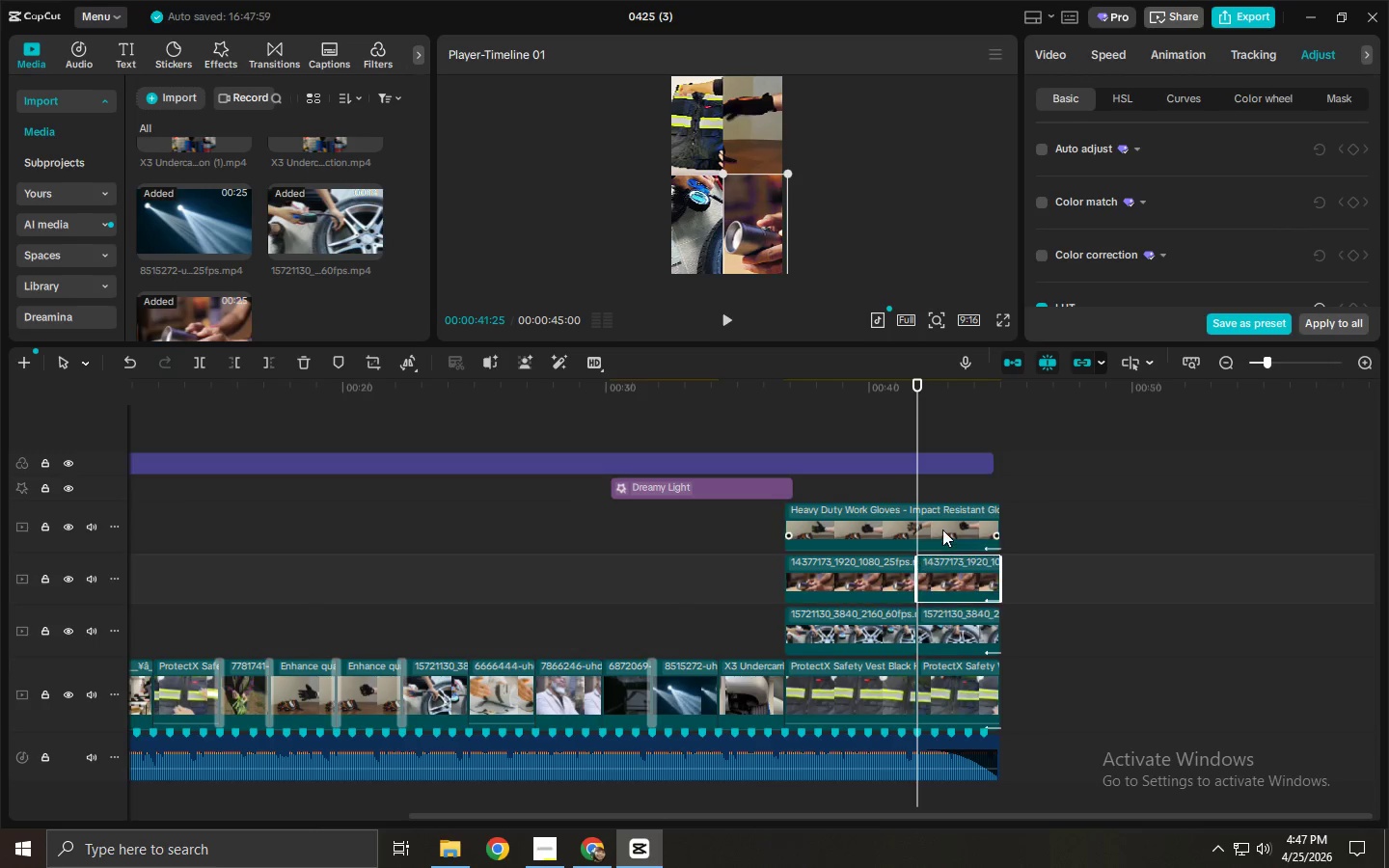 
left_click([942, 529])
 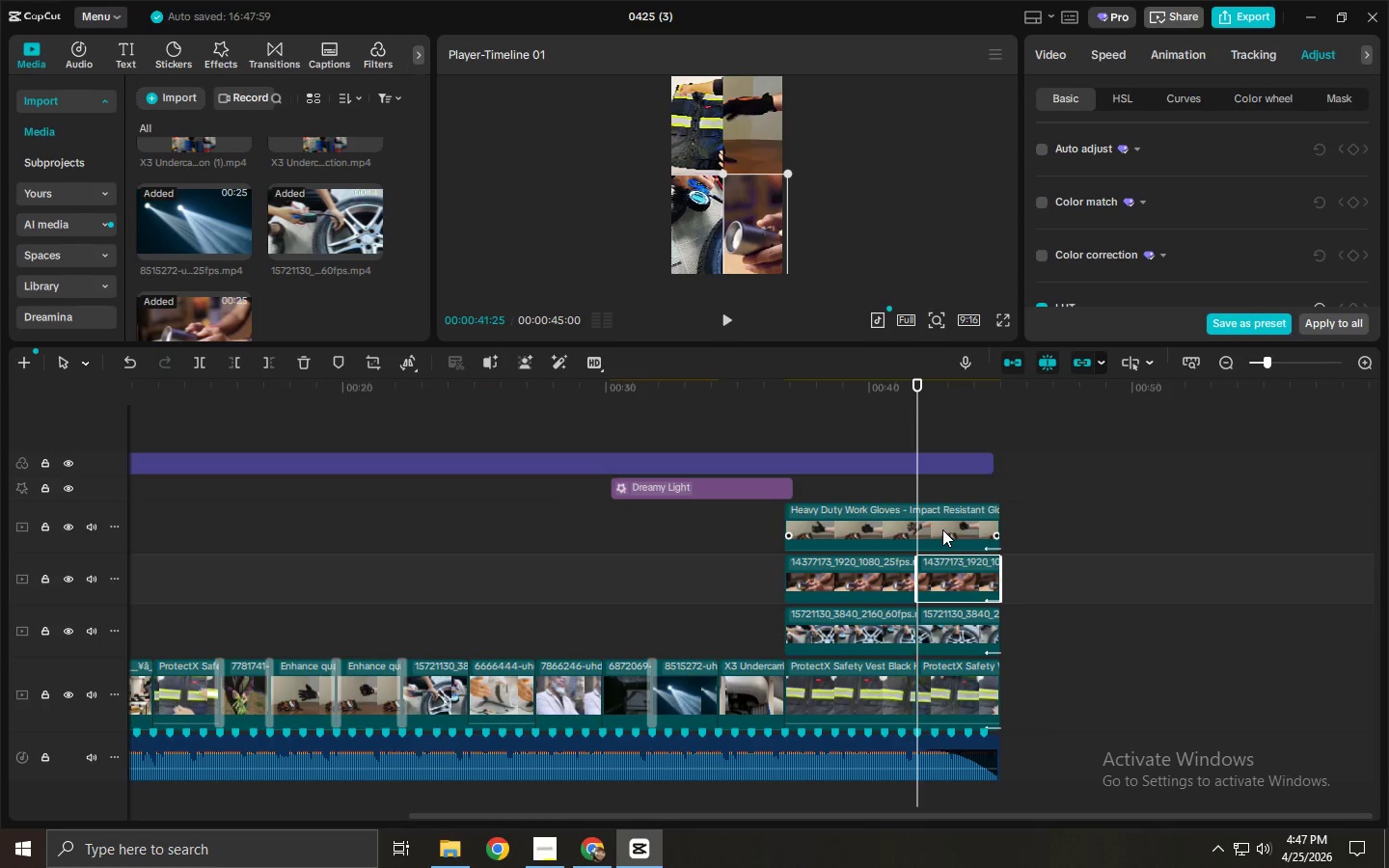 
key(Control+ControlLeft)
 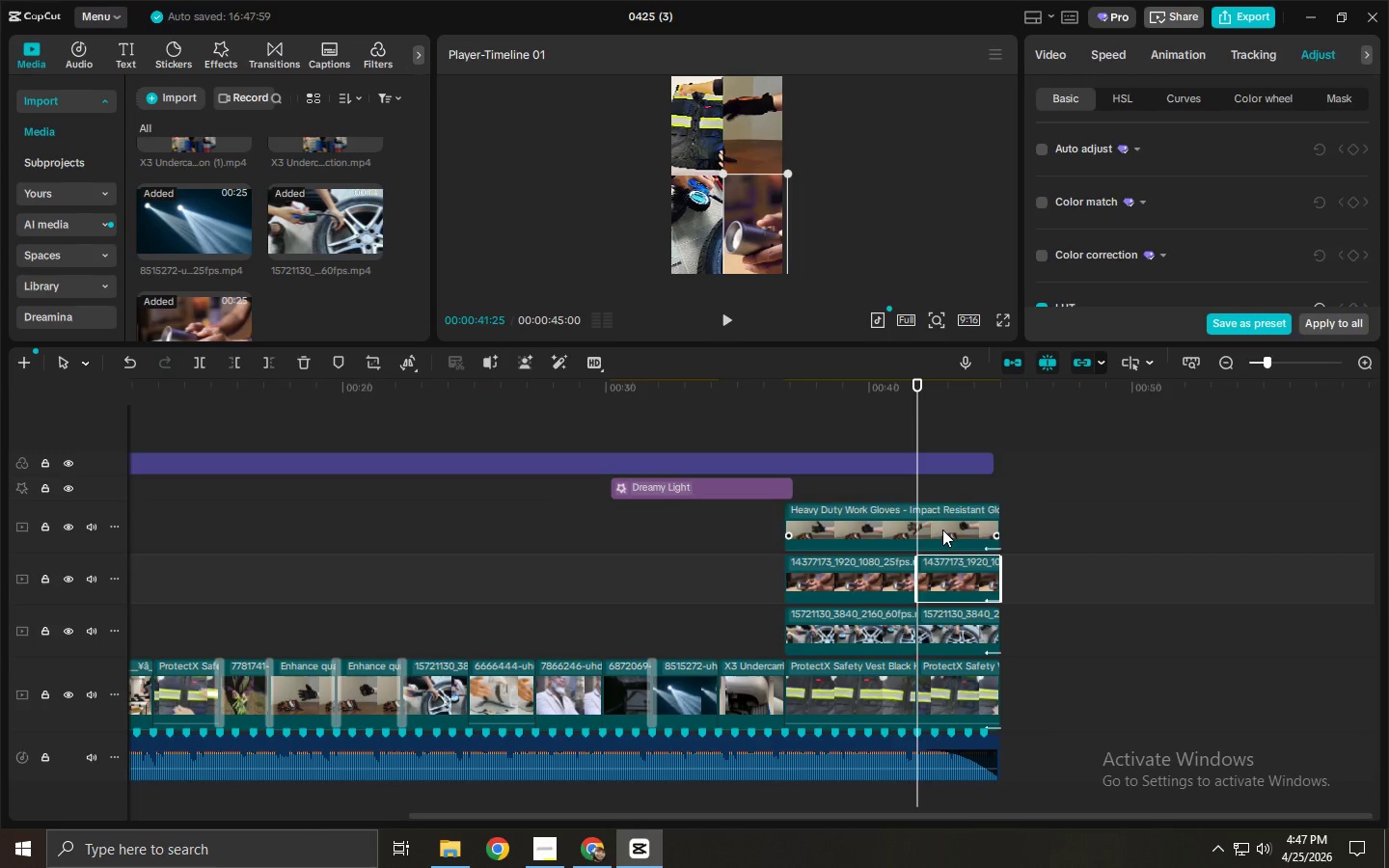 
key(Control+B)
 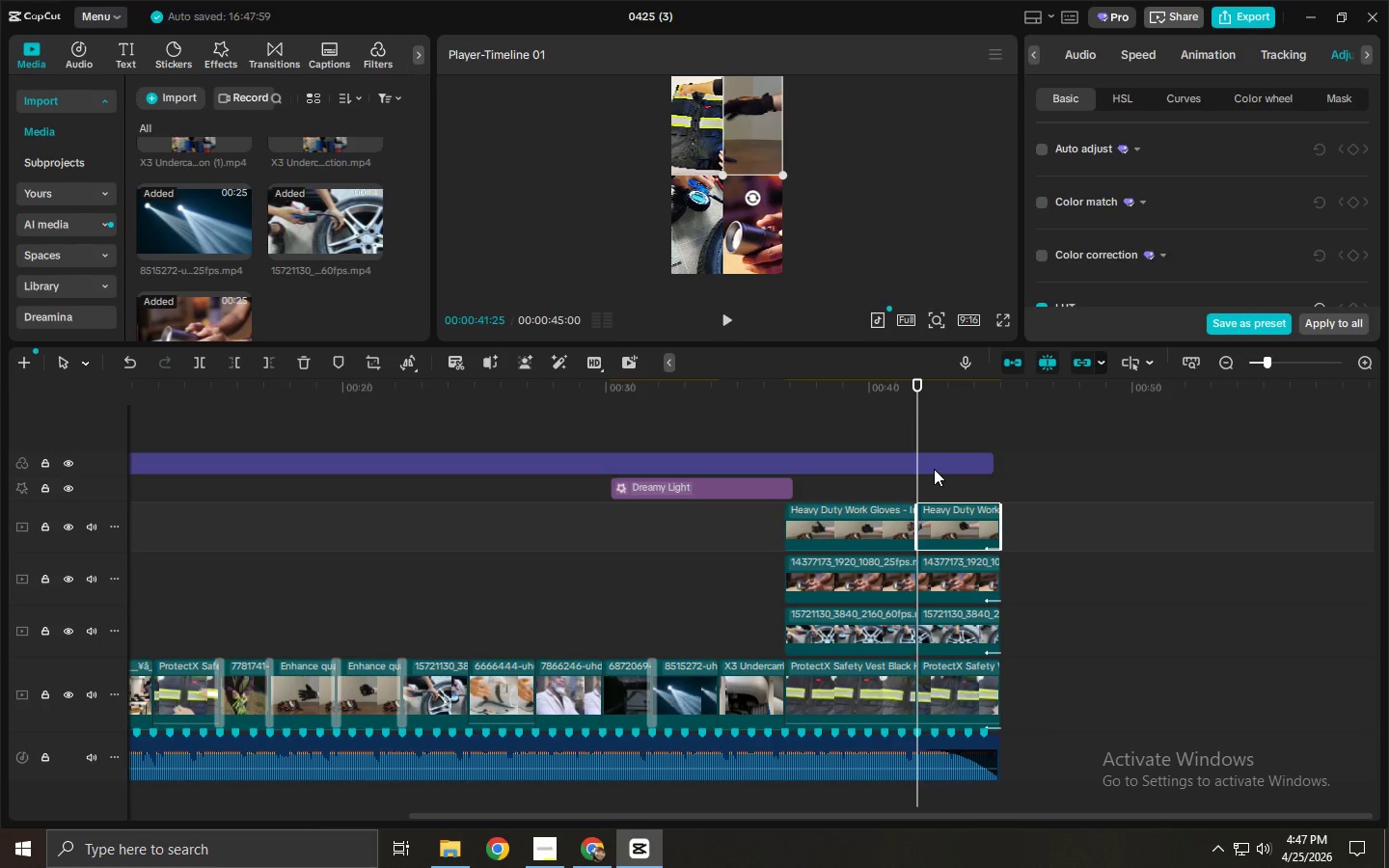 
left_click([934, 469])
 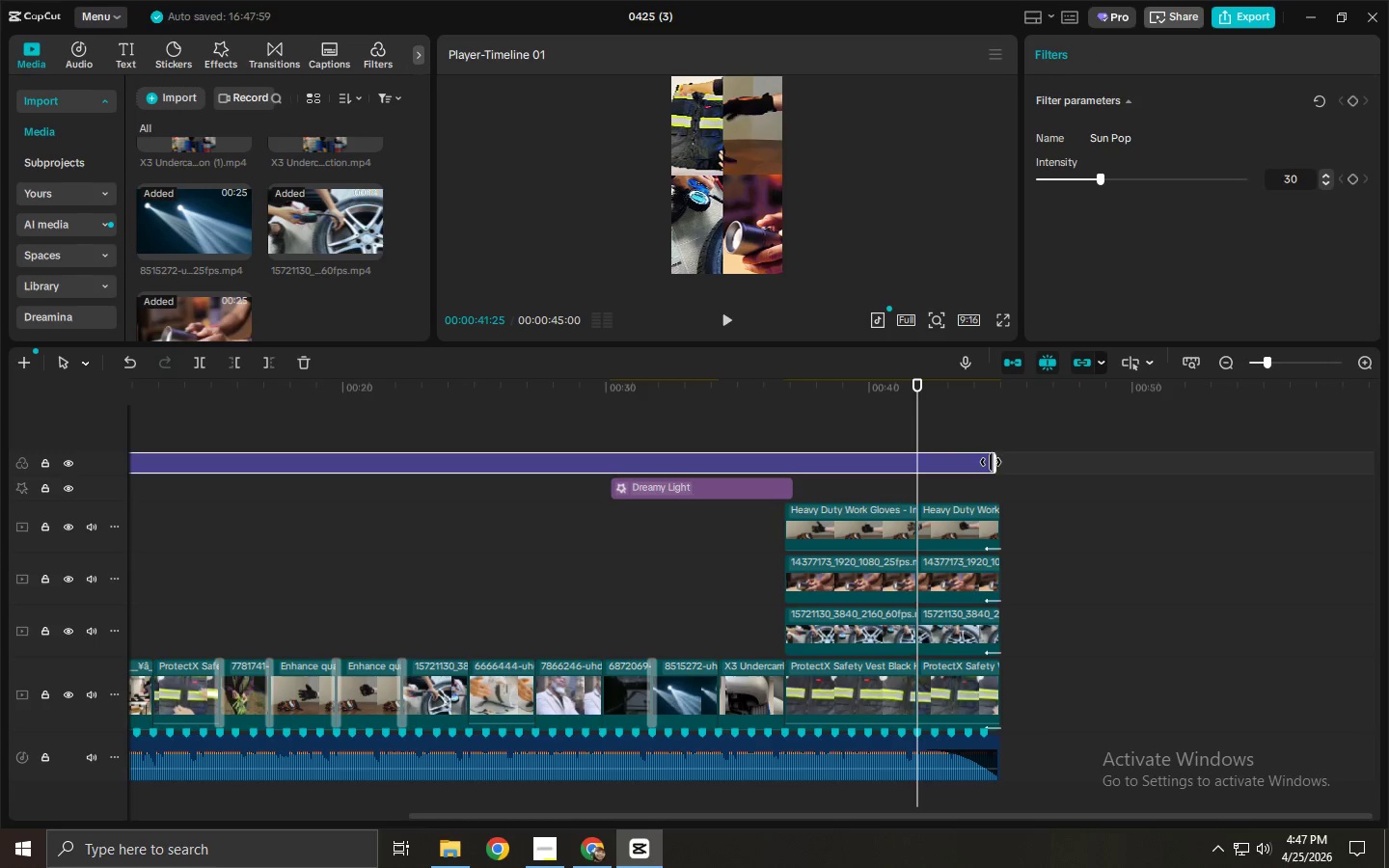 
left_click_drag(start_coordinate=[992, 461], to_coordinate=[915, 472])
 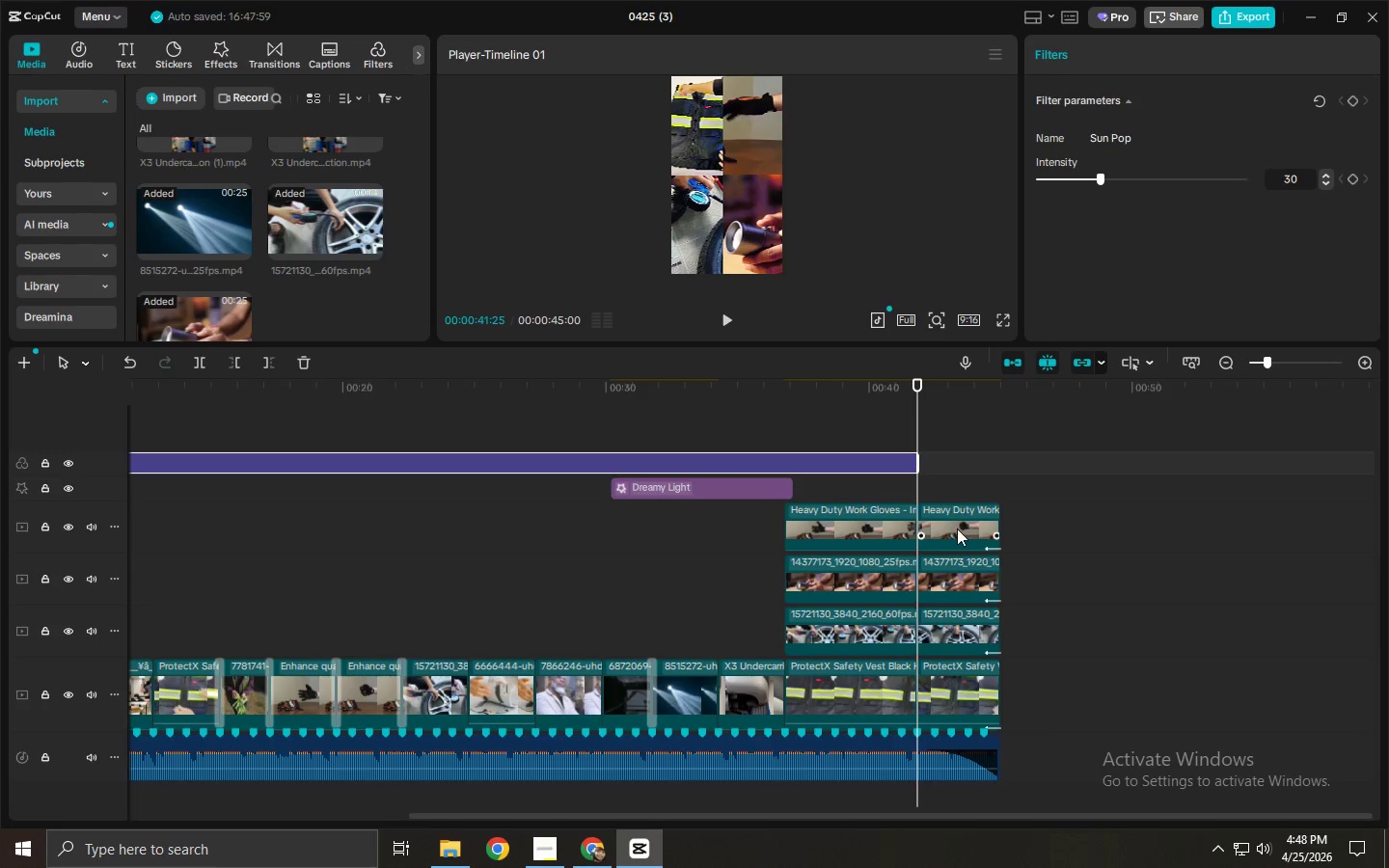 
left_click([957, 529])
 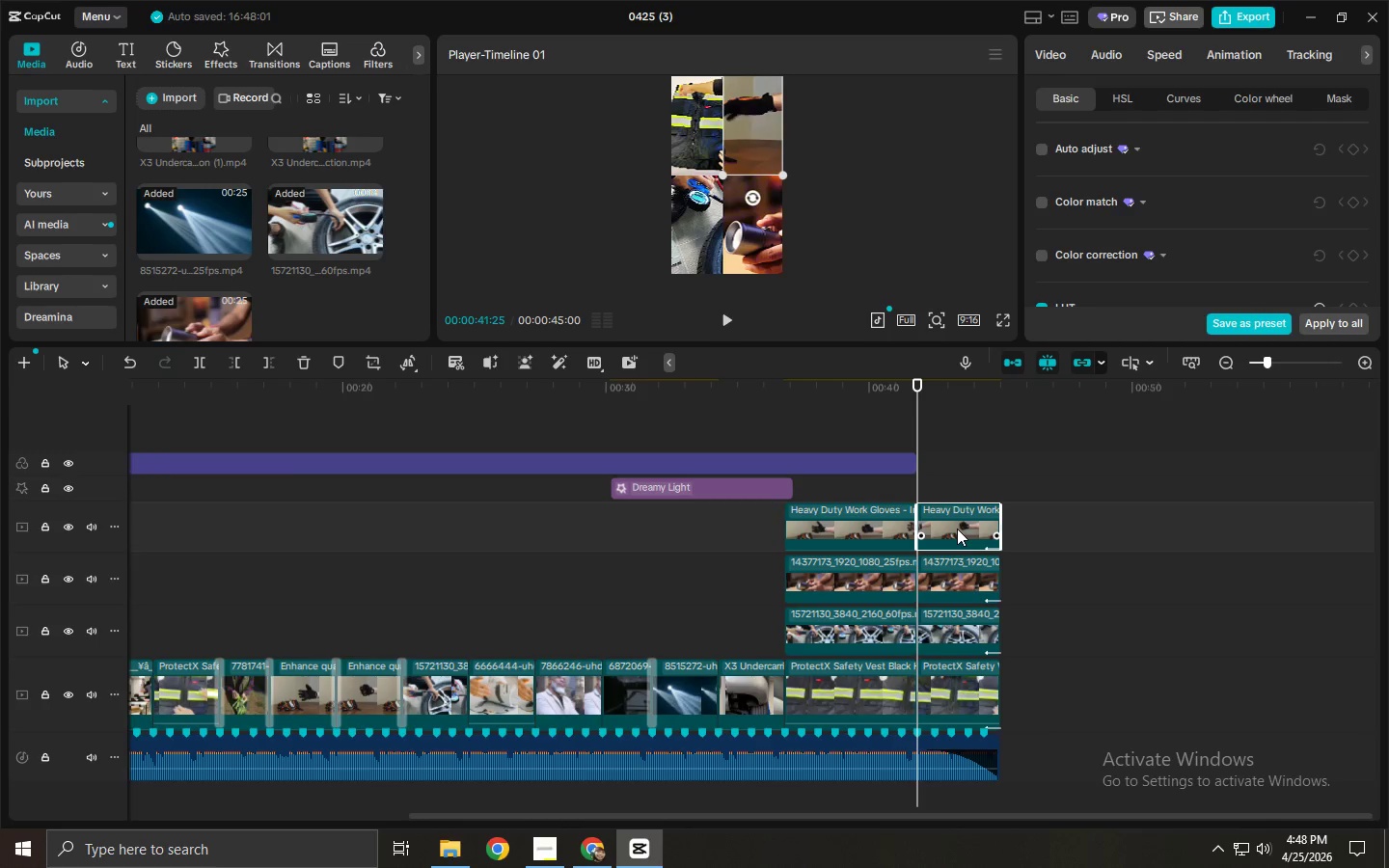 
key(Delete)
 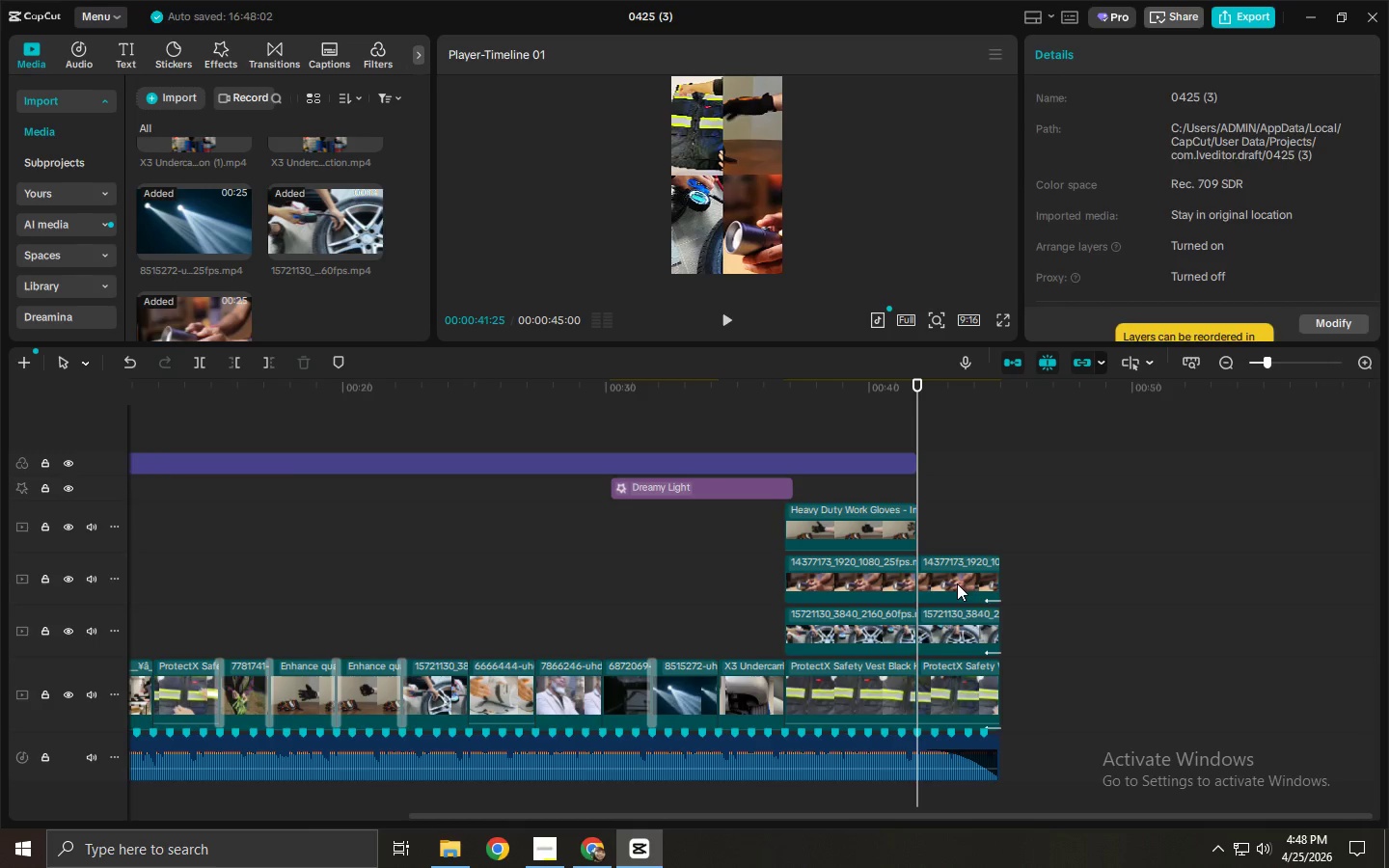 
key(Delete)
 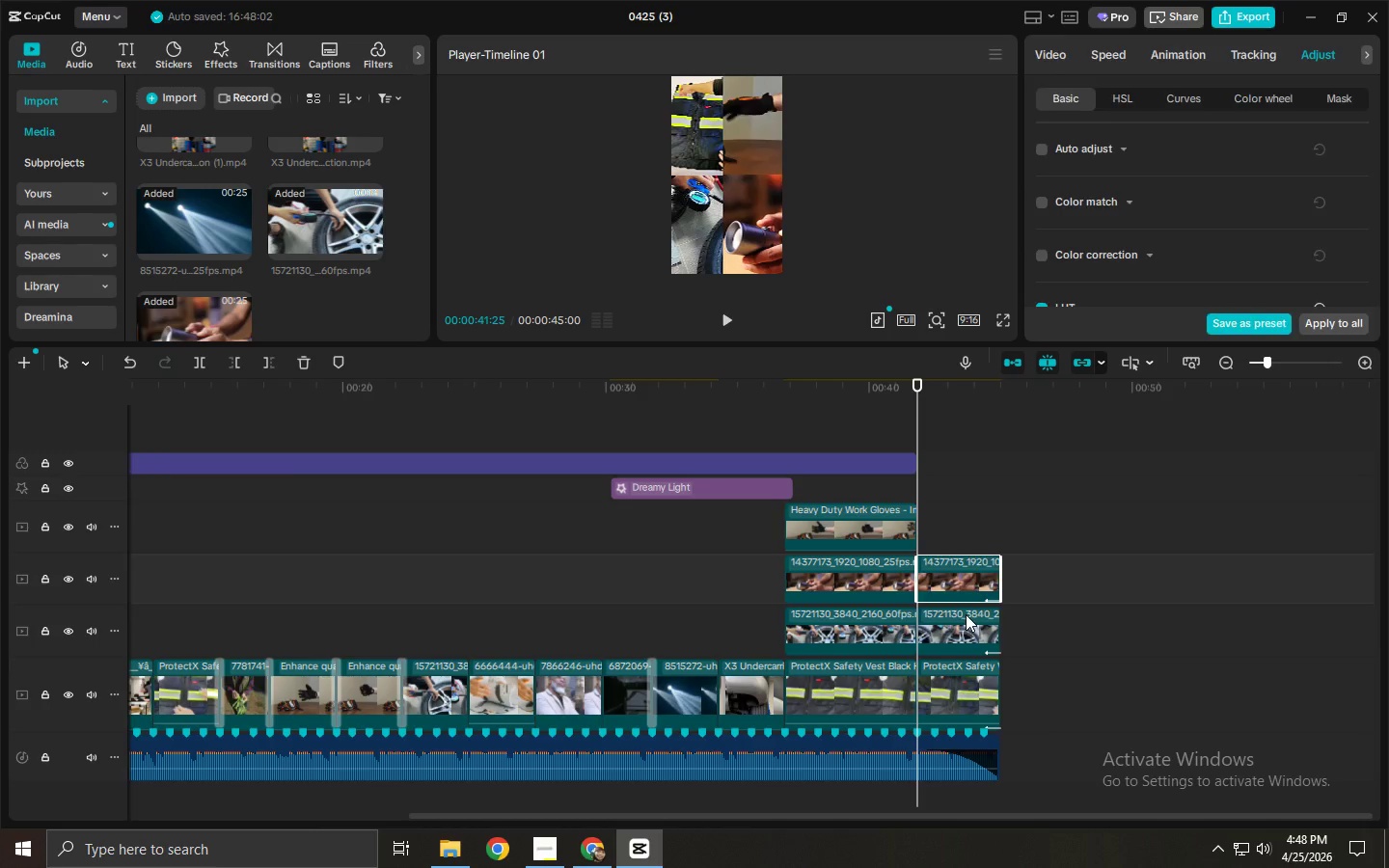 
double_click([966, 633])
 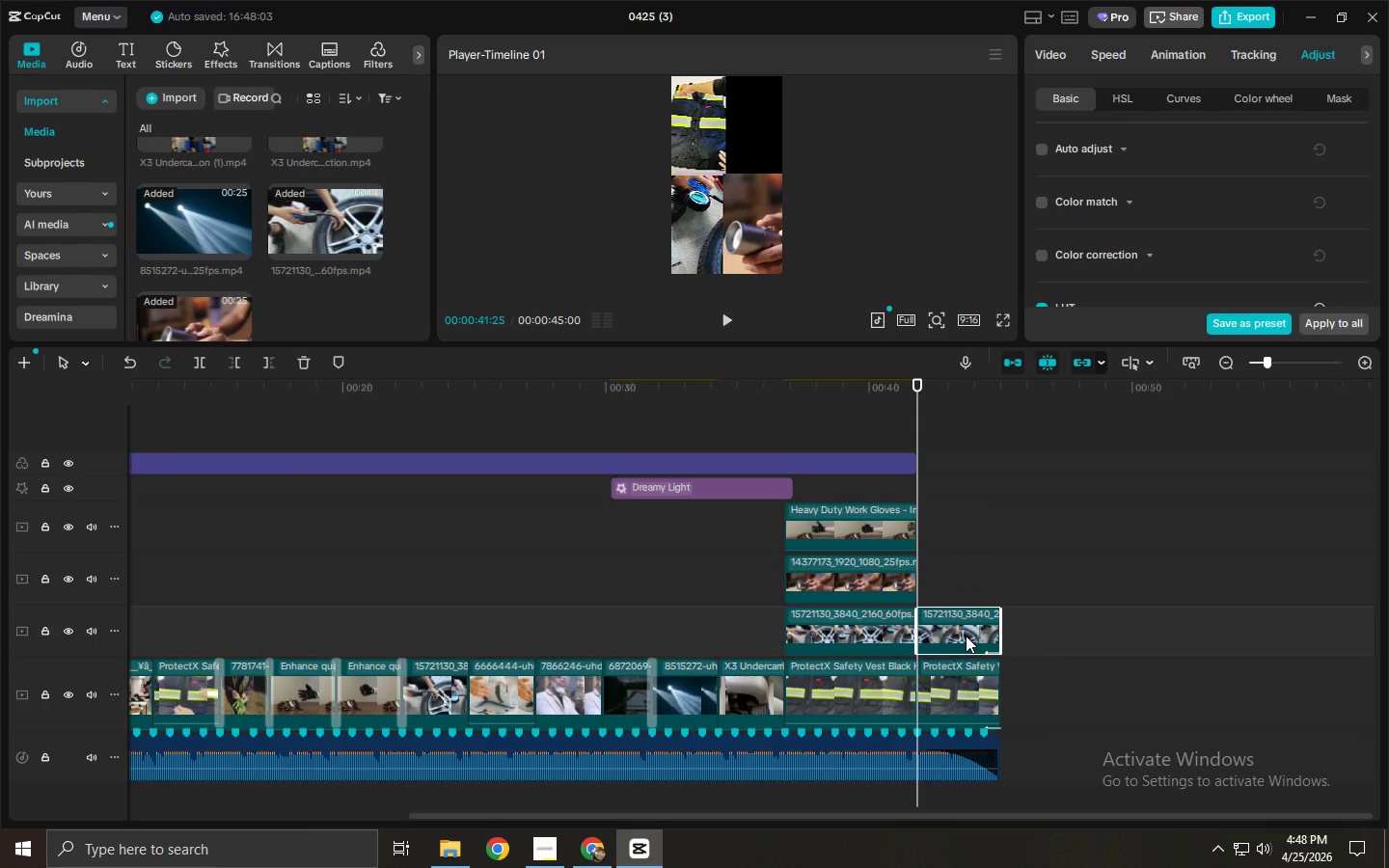 
key(Delete)
 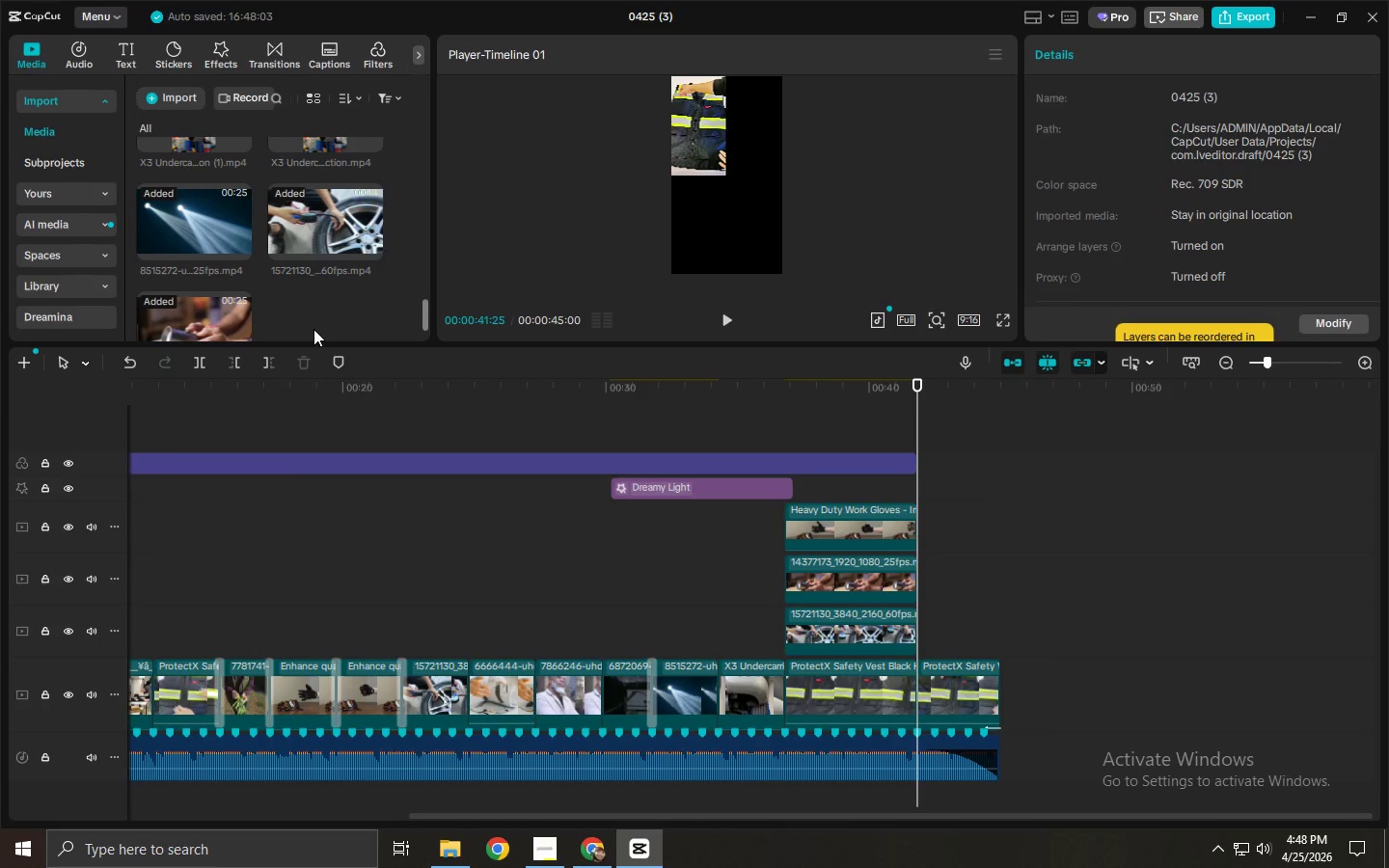 
left_click_drag(start_coordinate=[315, 258], to_coordinate=[956, 693])
 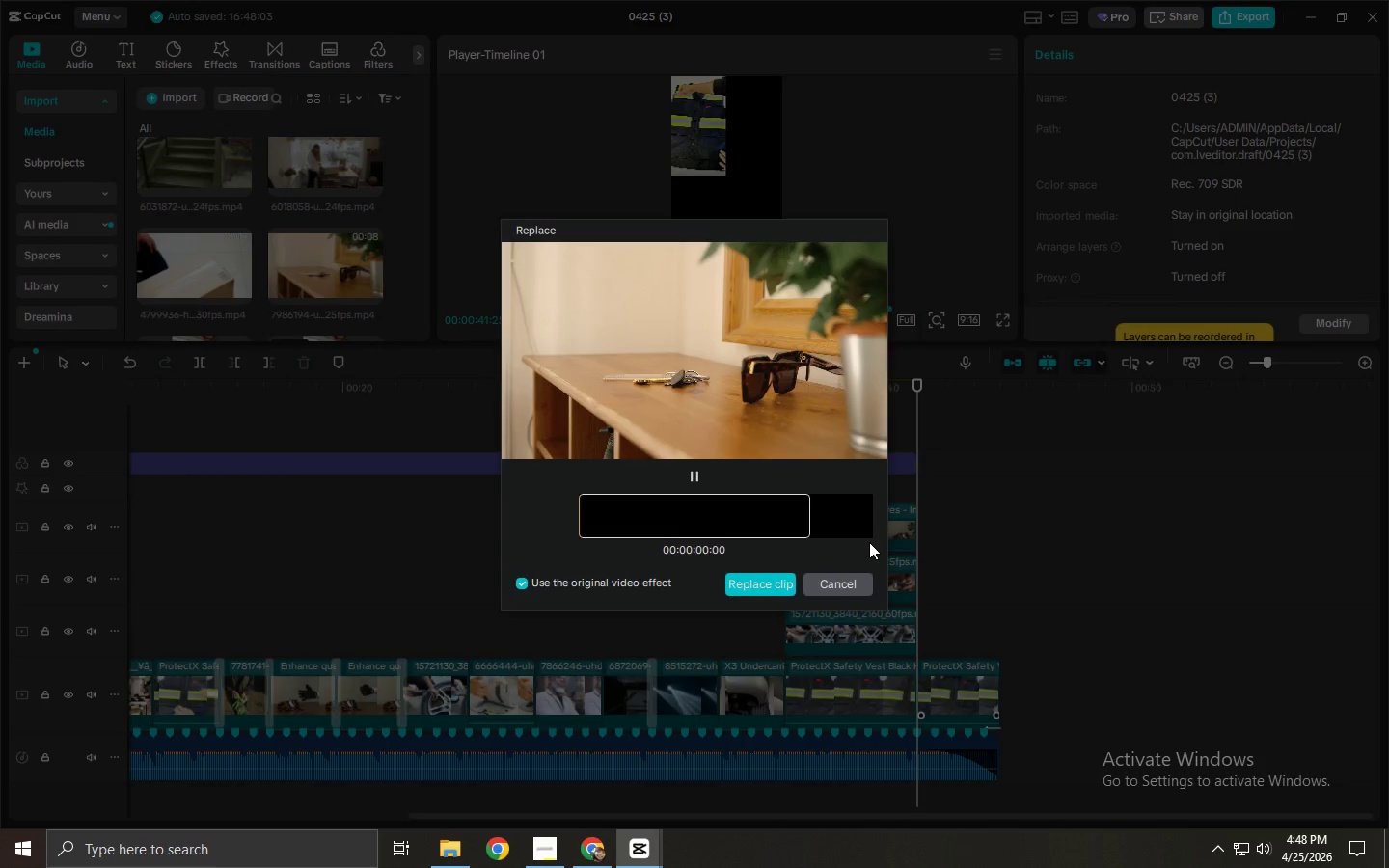 
scroll: coordinate [273, 226], scroll_direction: up, amount: 3.0
 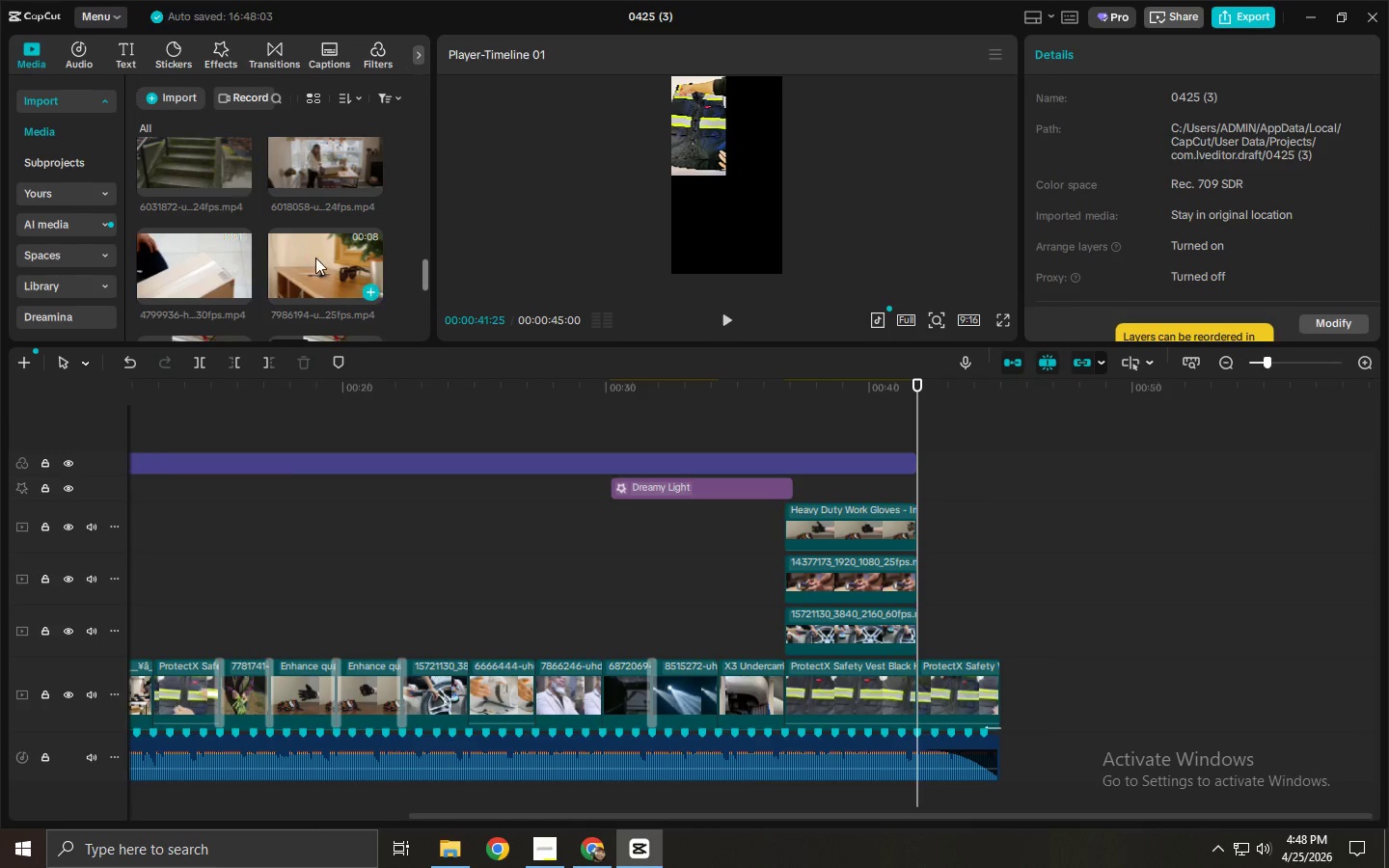 
mouse_move([776, 563])
 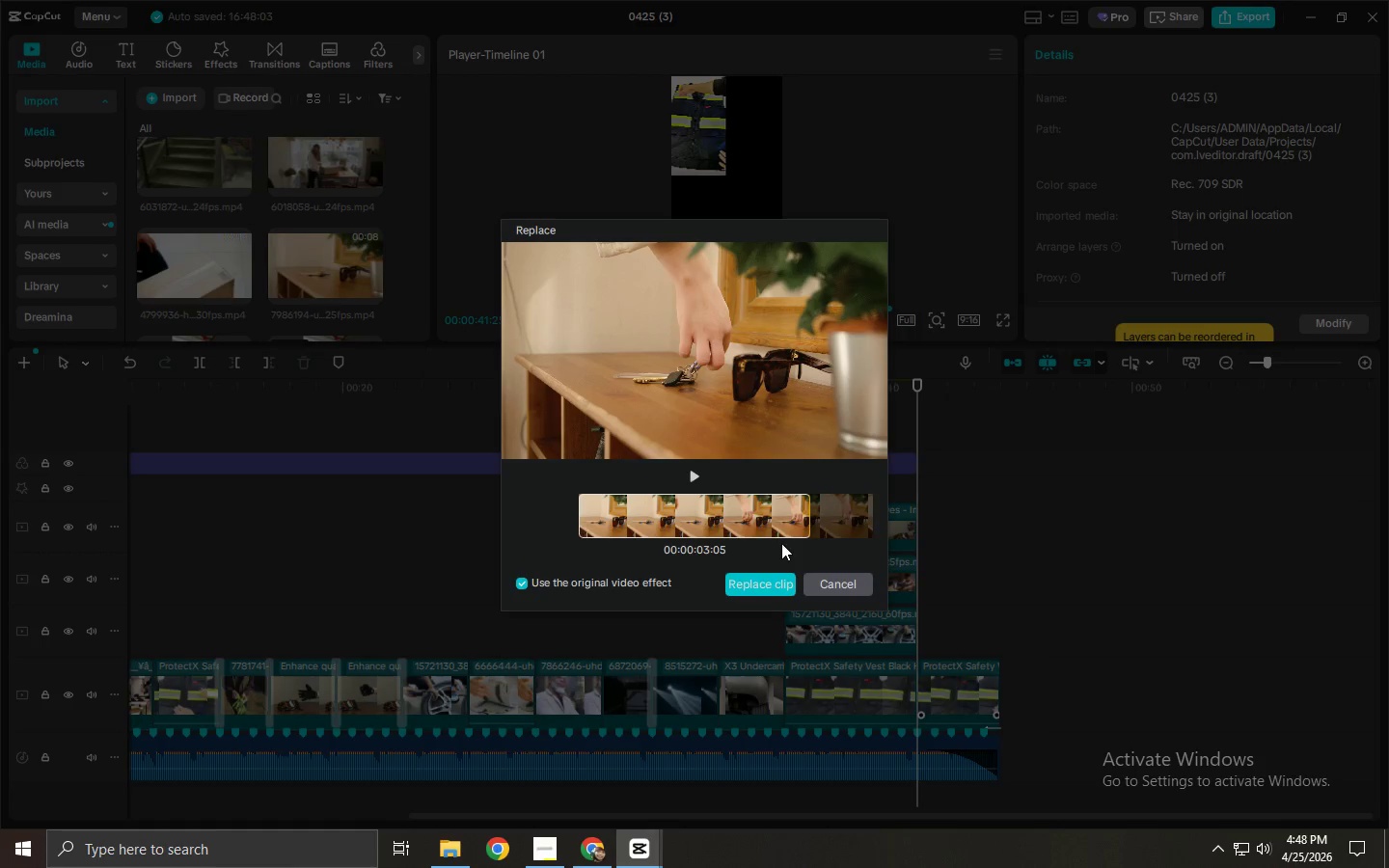 
left_click_drag(start_coordinate=[771, 525], to_coordinate=[661, 513])
 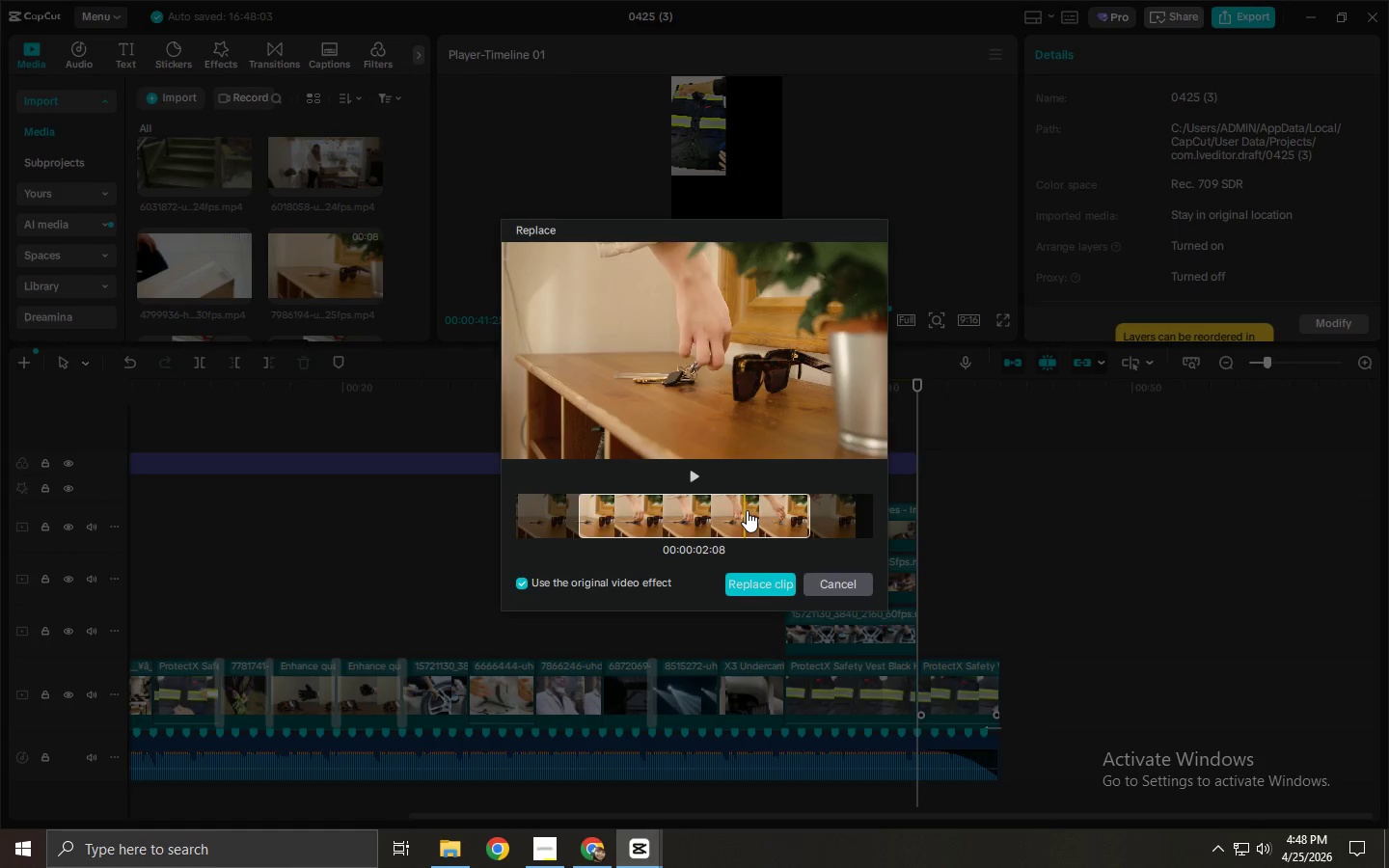 
left_click_drag(start_coordinate=[747, 509], to_coordinate=[692, 512])
 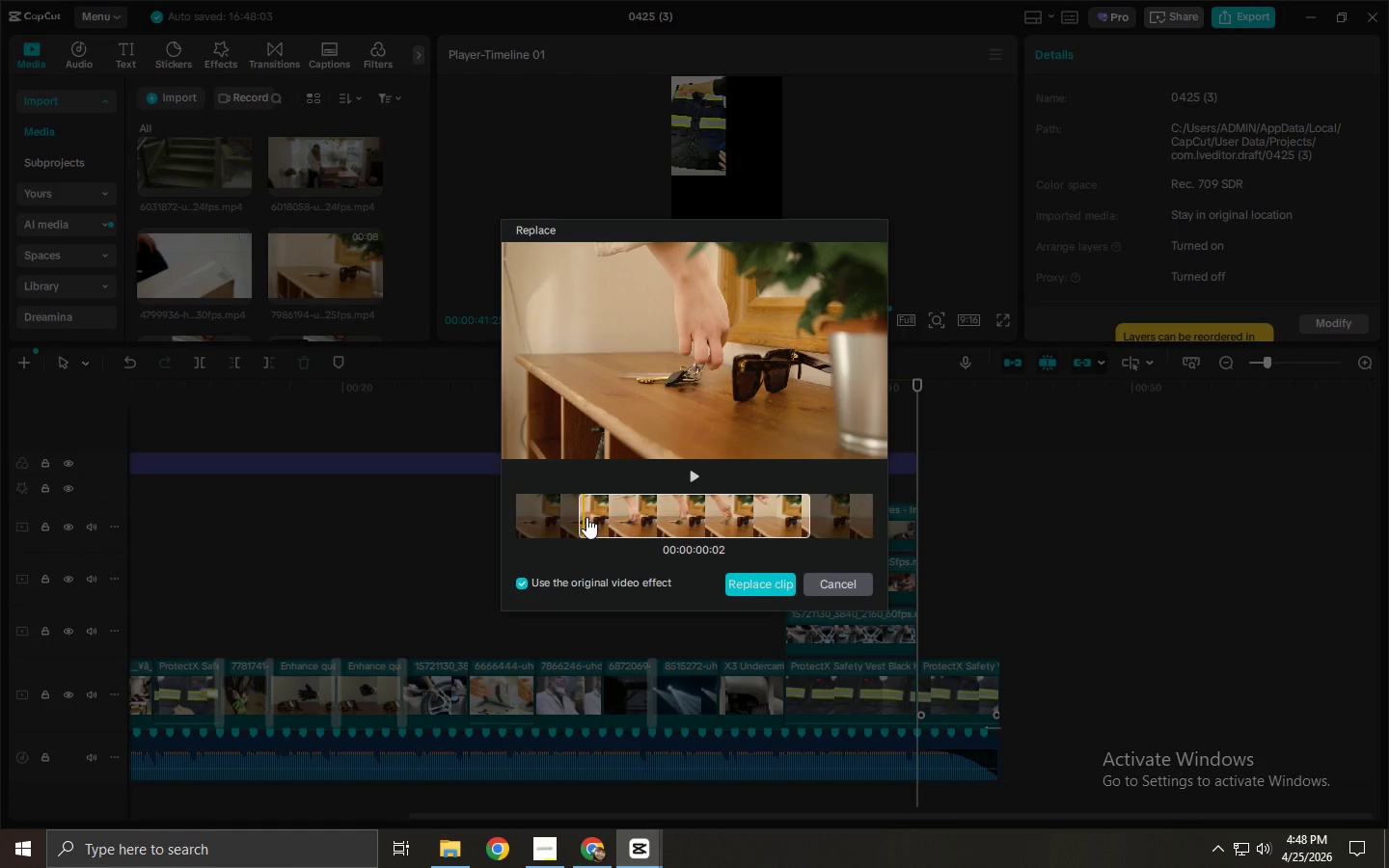 
key(Space)
 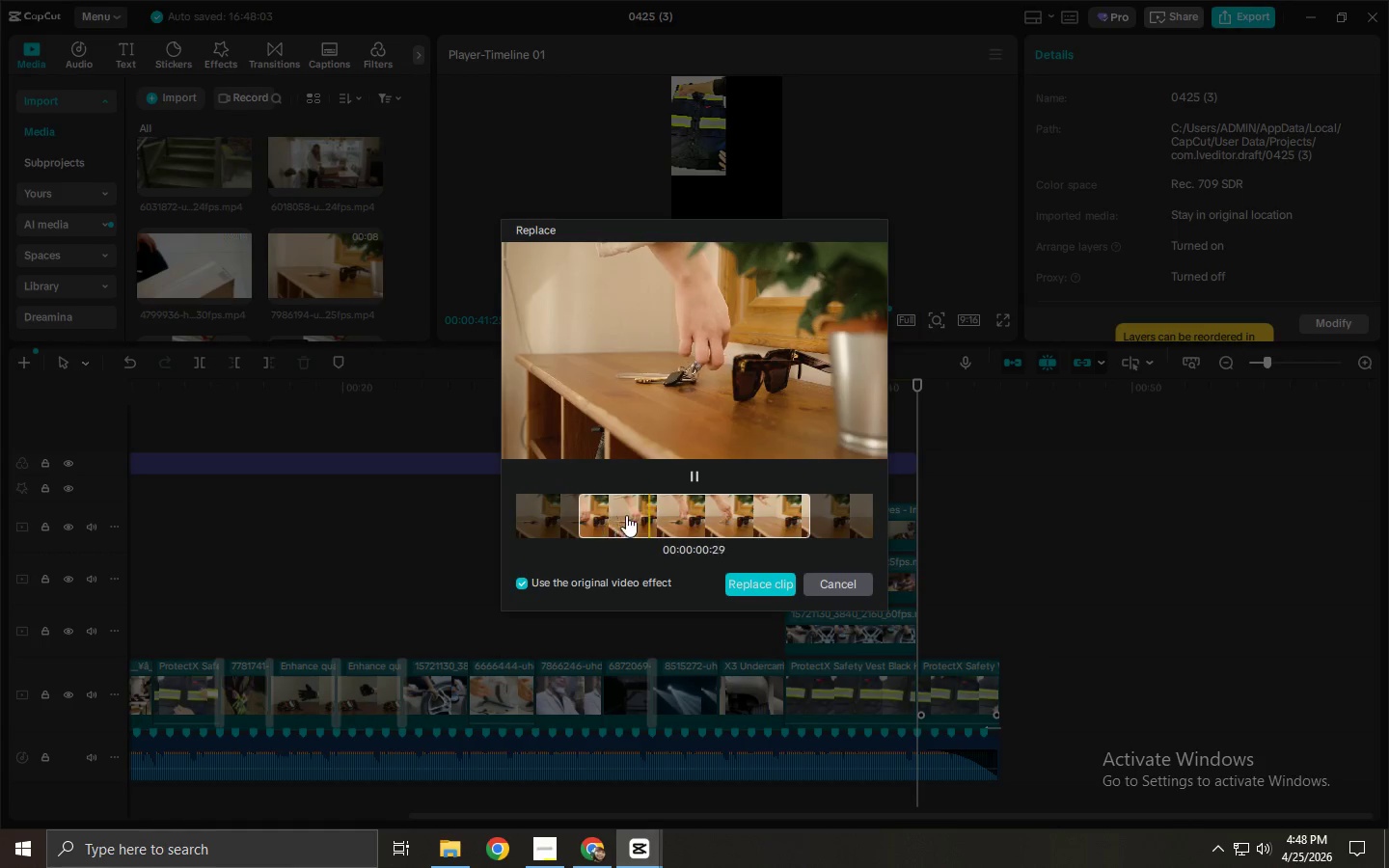 
left_click_drag(start_coordinate=[767, 521], to_coordinate=[593, 525])
 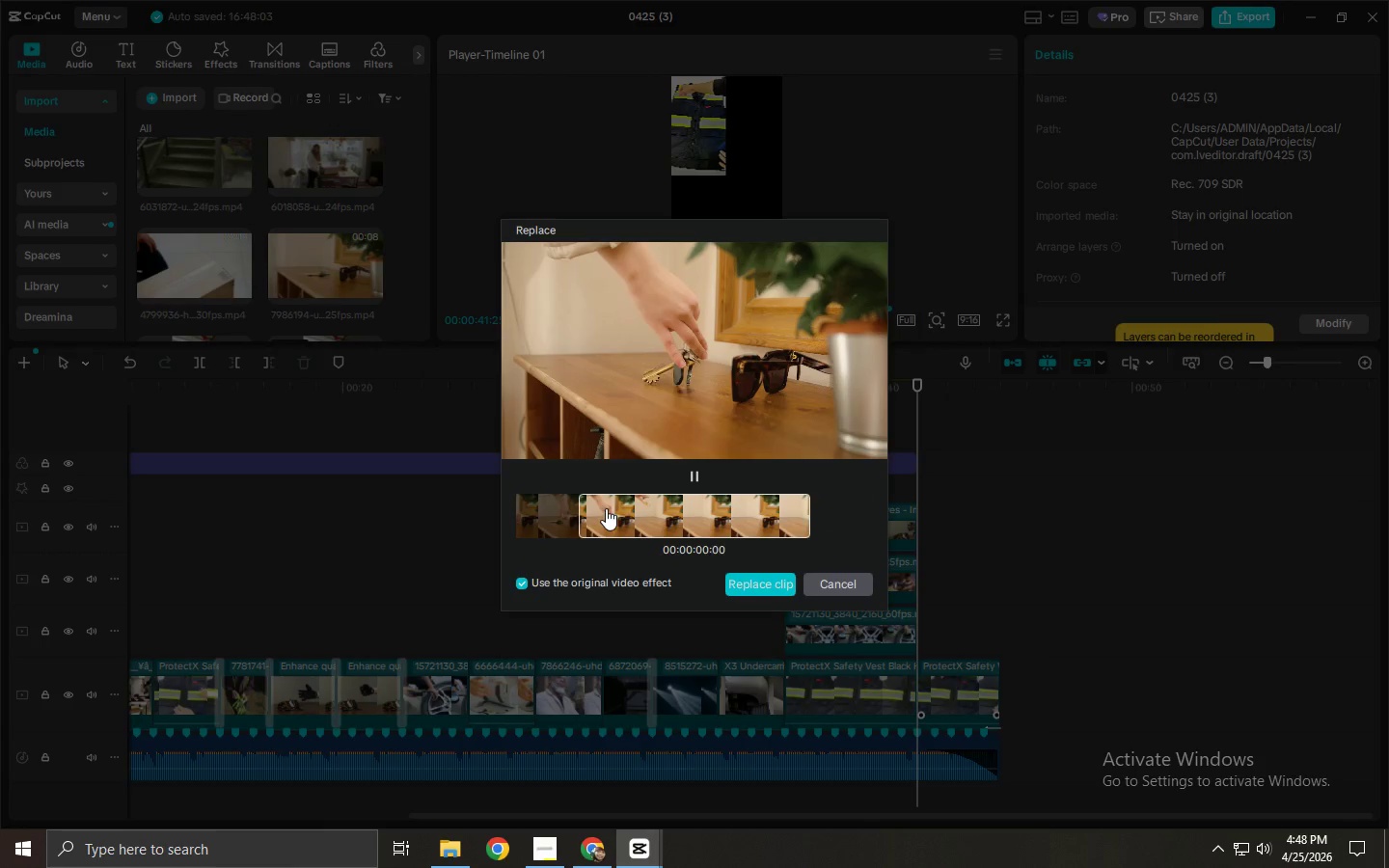 
key(Space)
 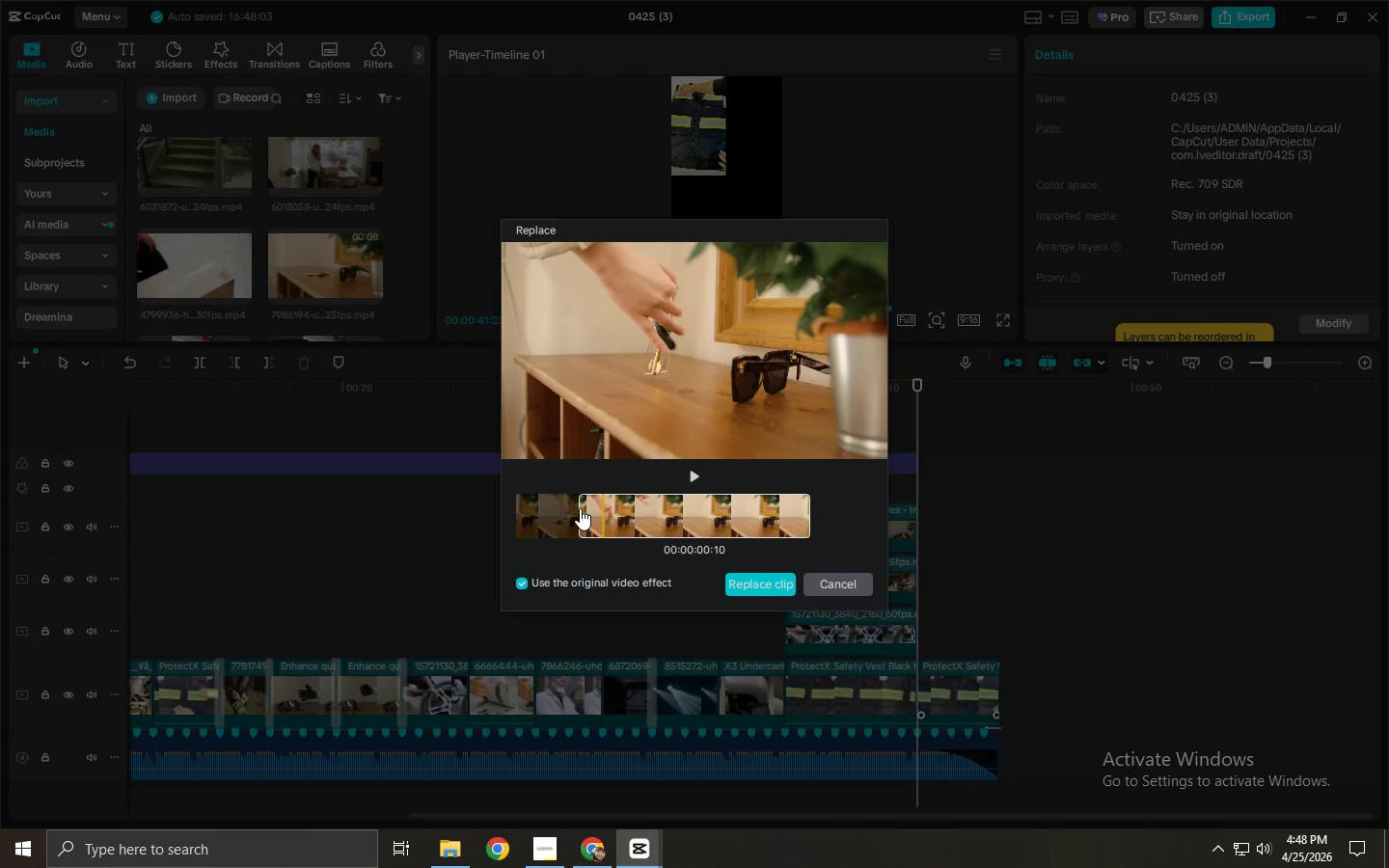 
key(Space)
 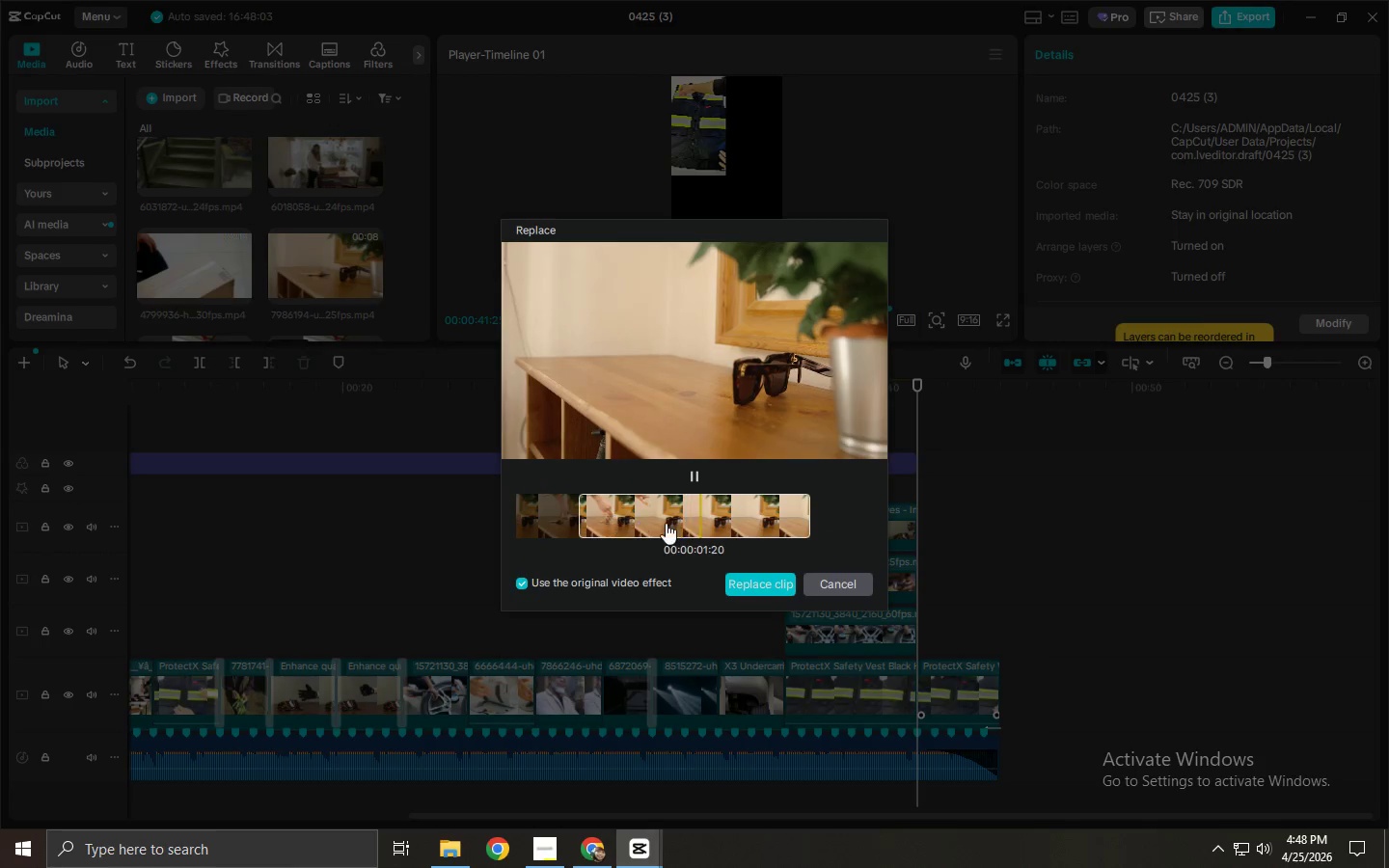 
left_click_drag(start_coordinate=[631, 514], to_coordinate=[547, 515])
 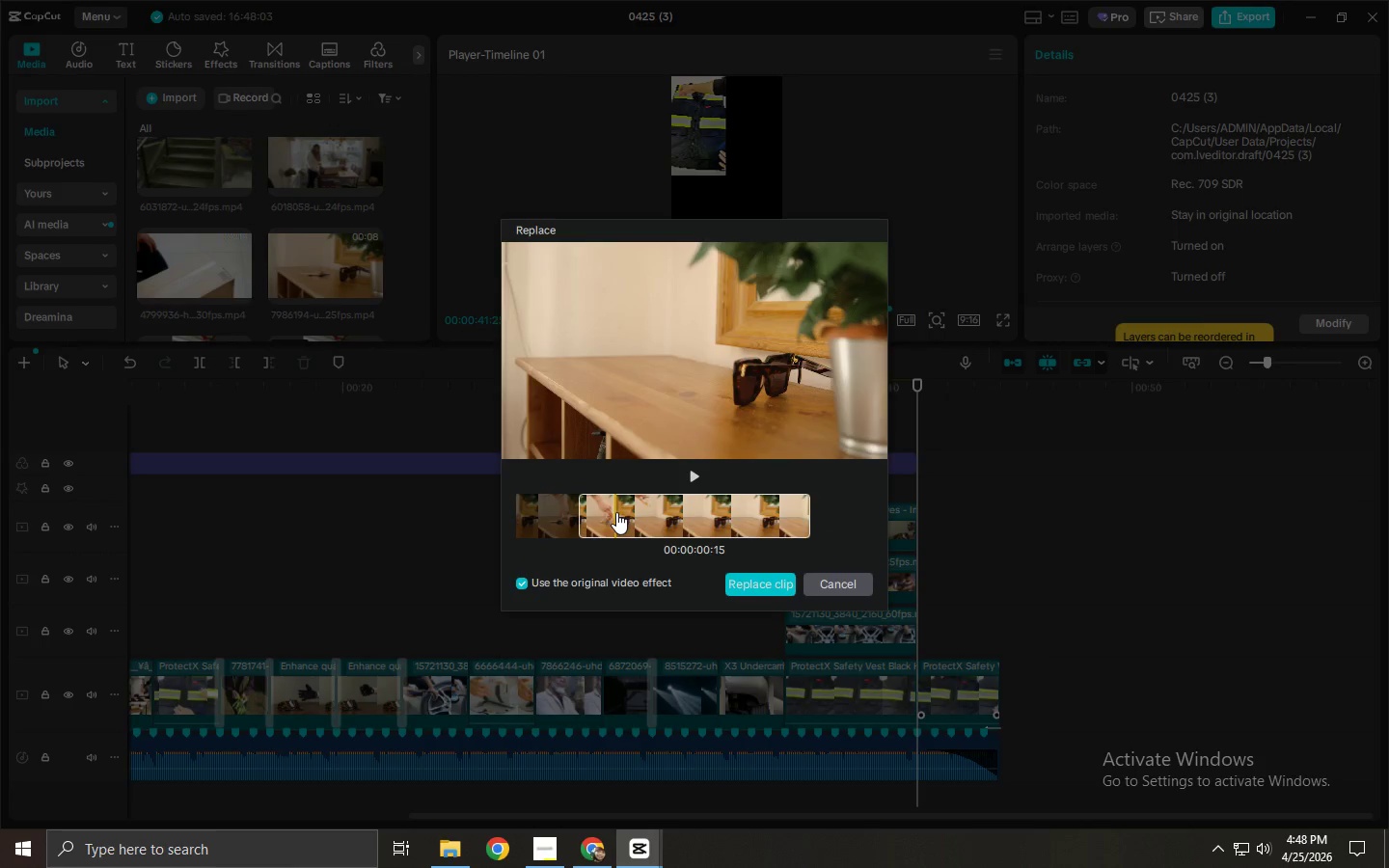 
left_click_drag(start_coordinate=[611, 512], to_coordinate=[580, 513])
 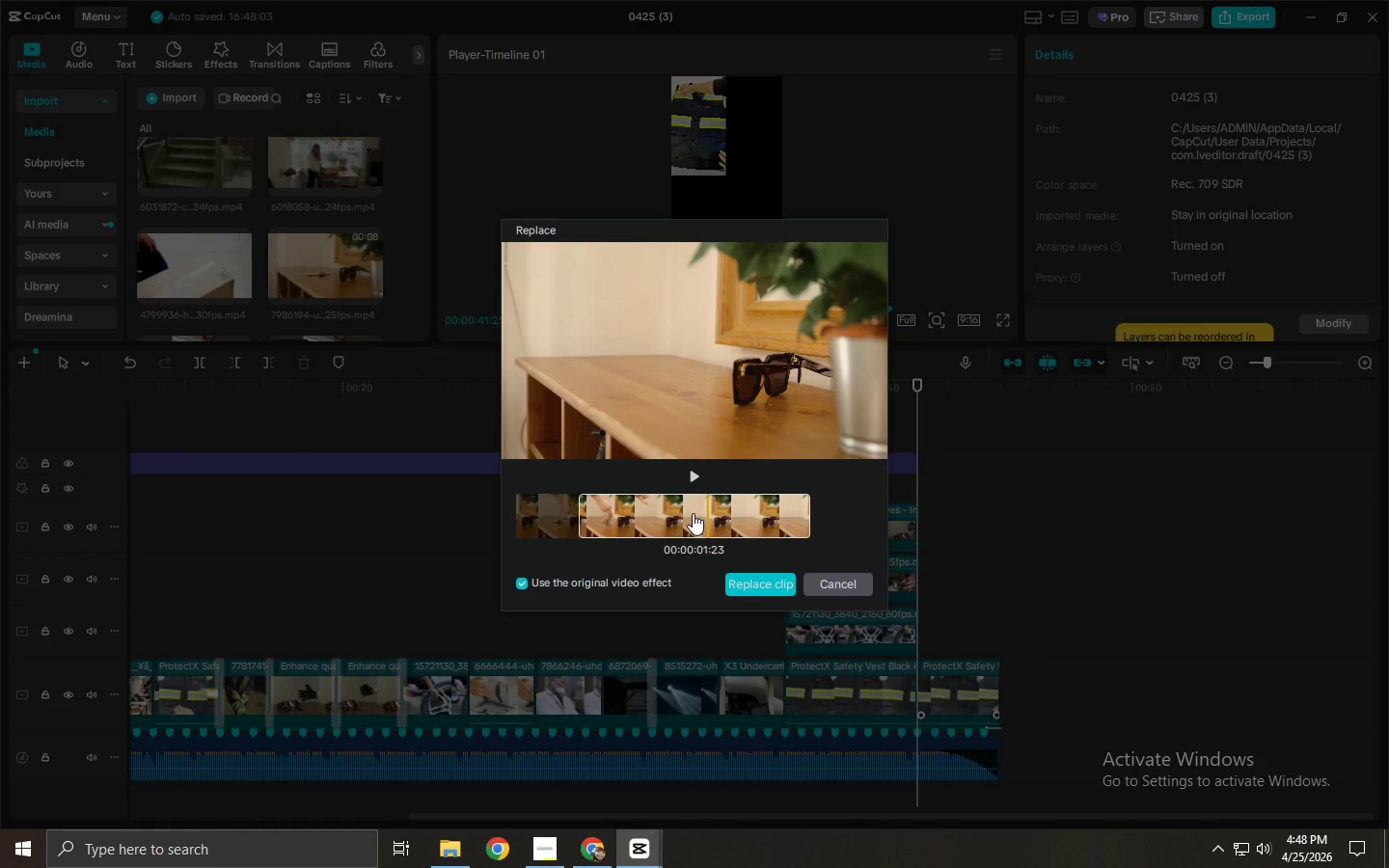 
left_click_drag(start_coordinate=[661, 516], to_coordinate=[731, 517])
 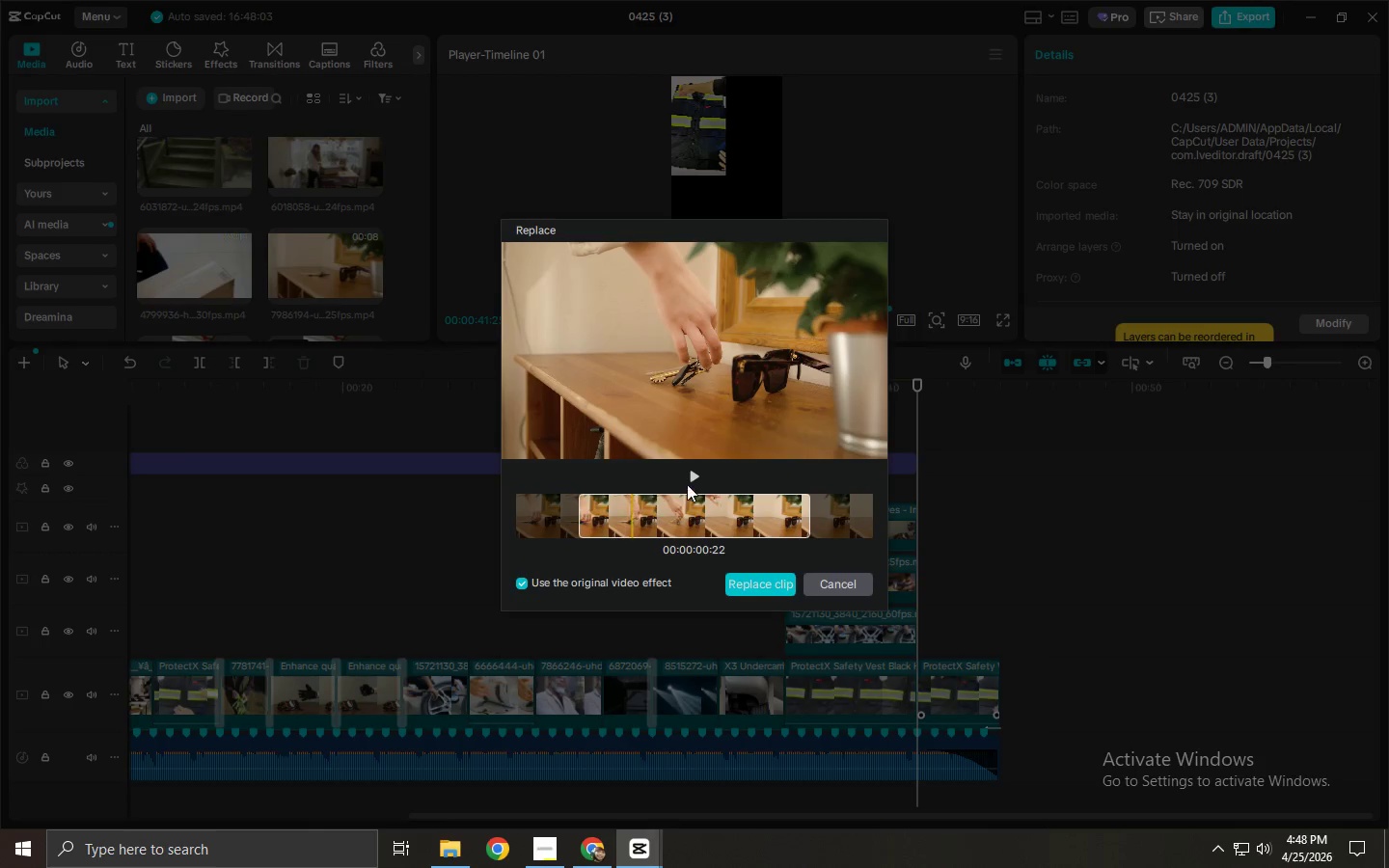 
left_click([691, 477])
 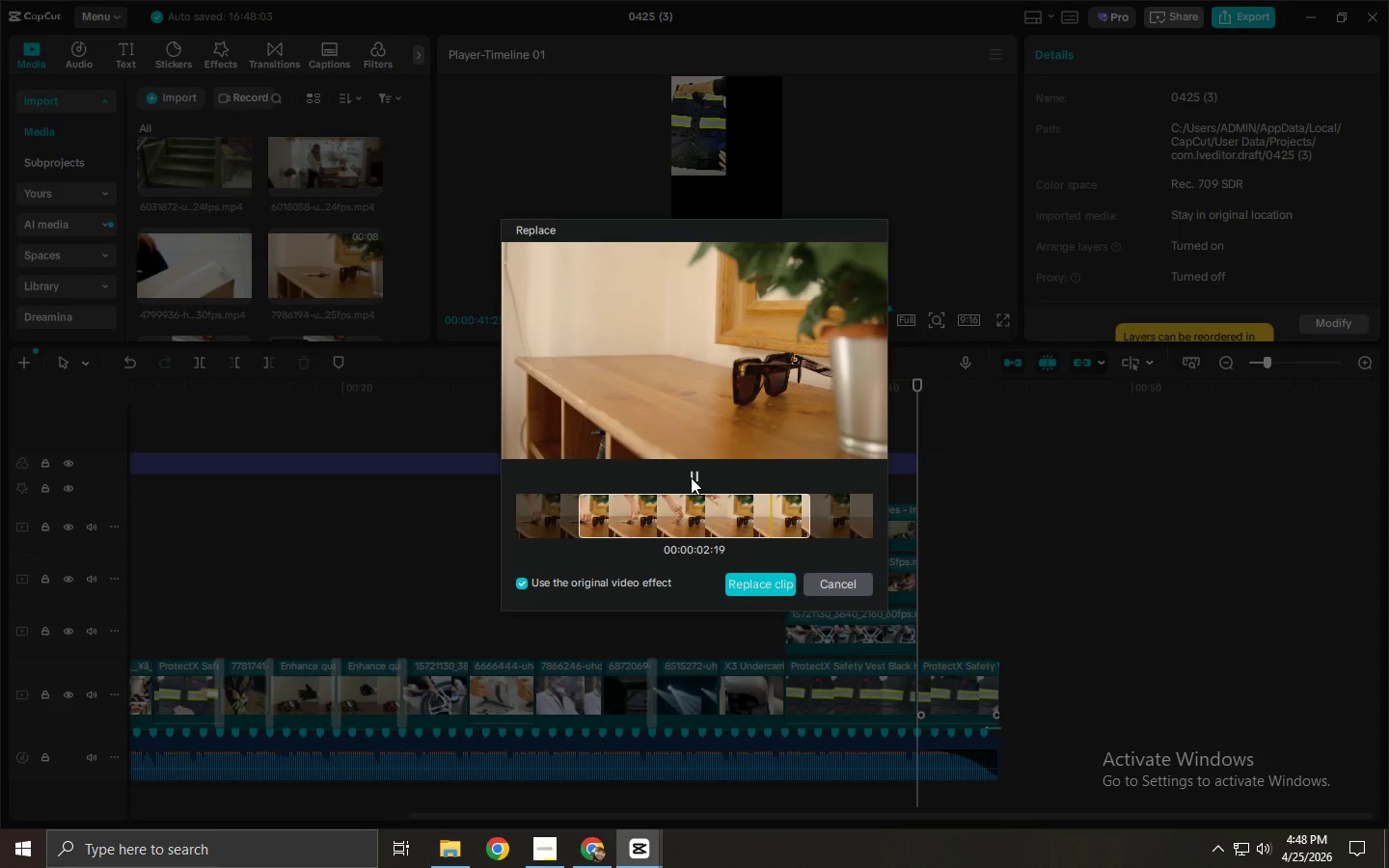 
left_click([691, 477])
 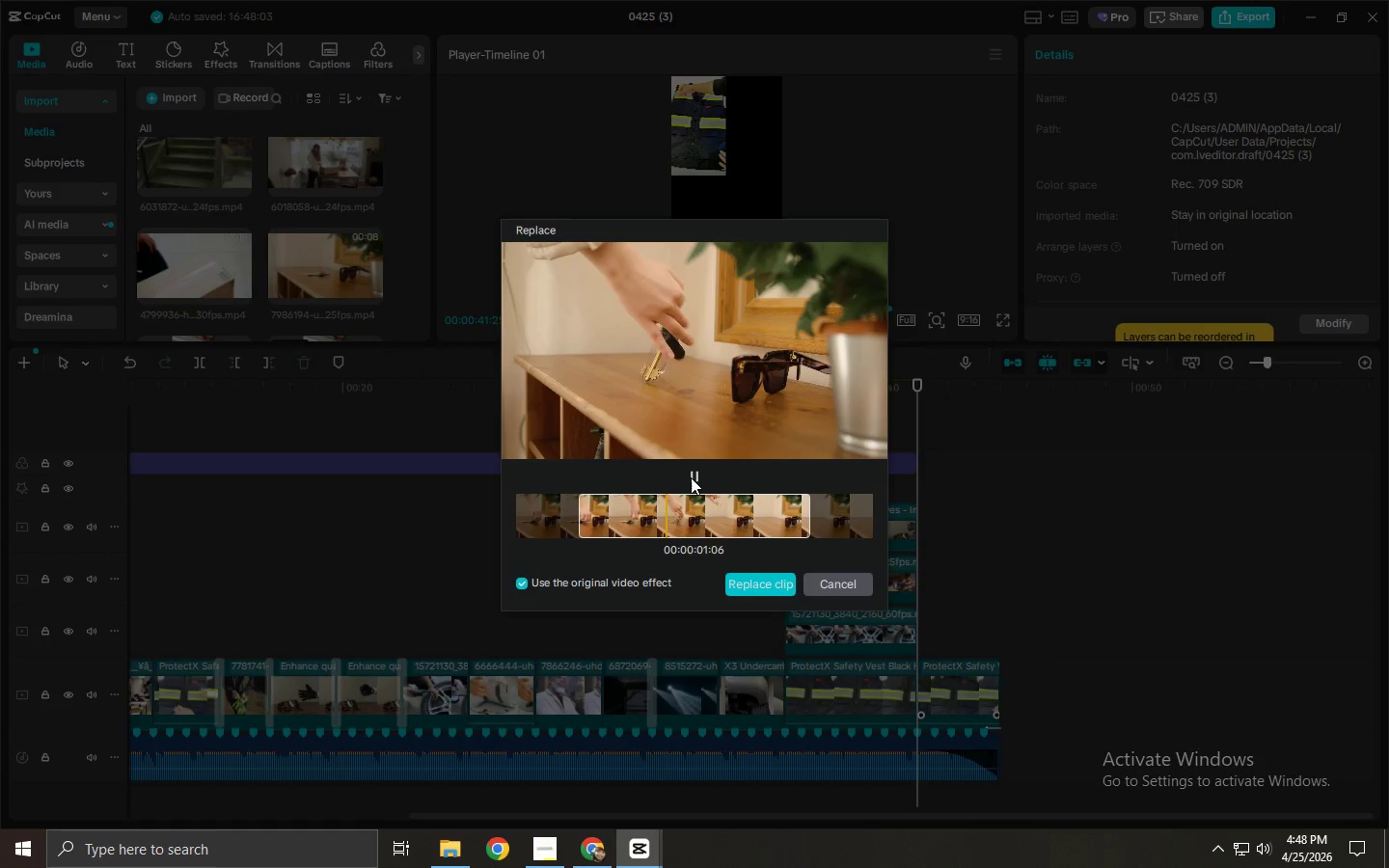 
left_click([747, 585])
 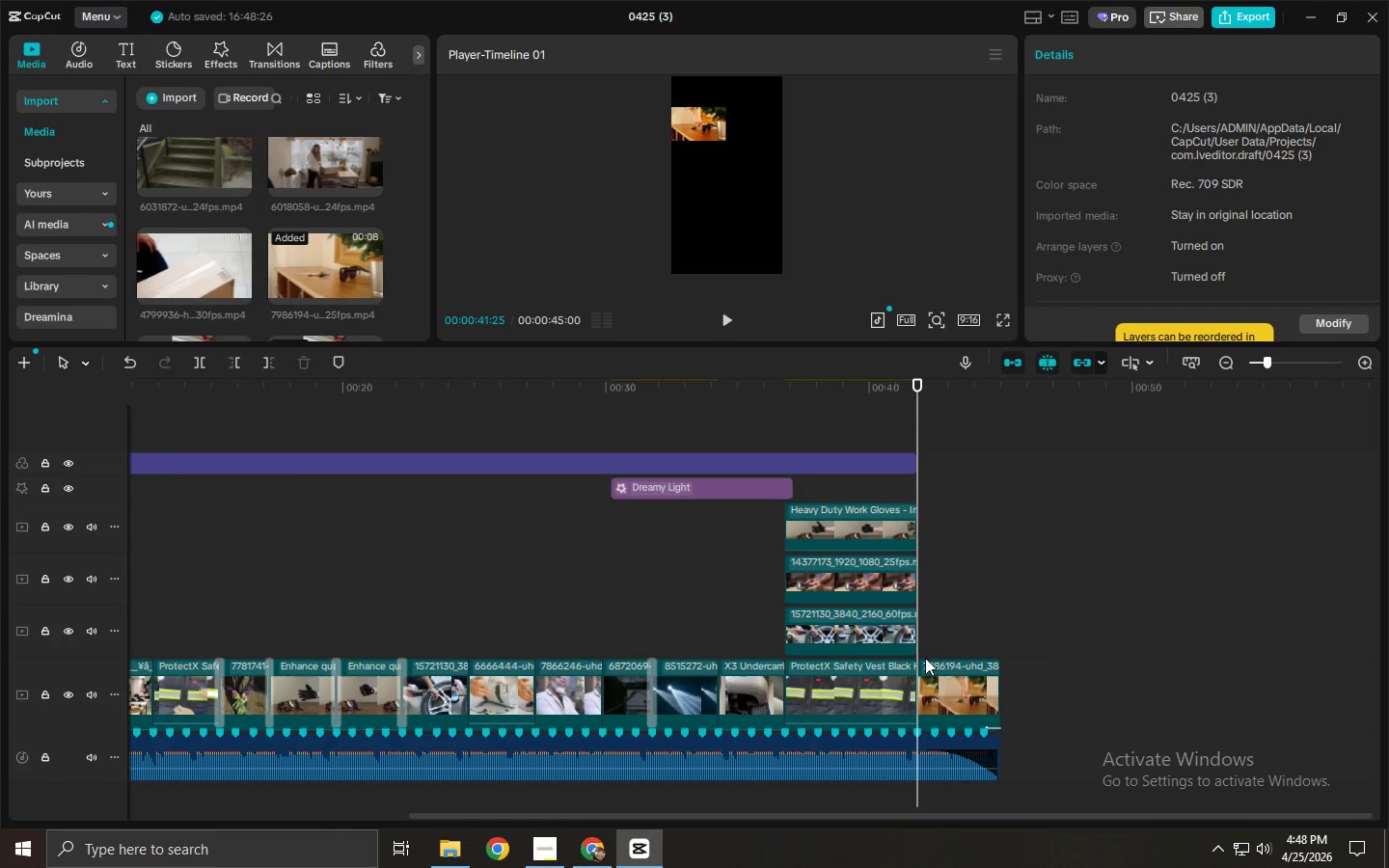 
left_click([960, 691])
 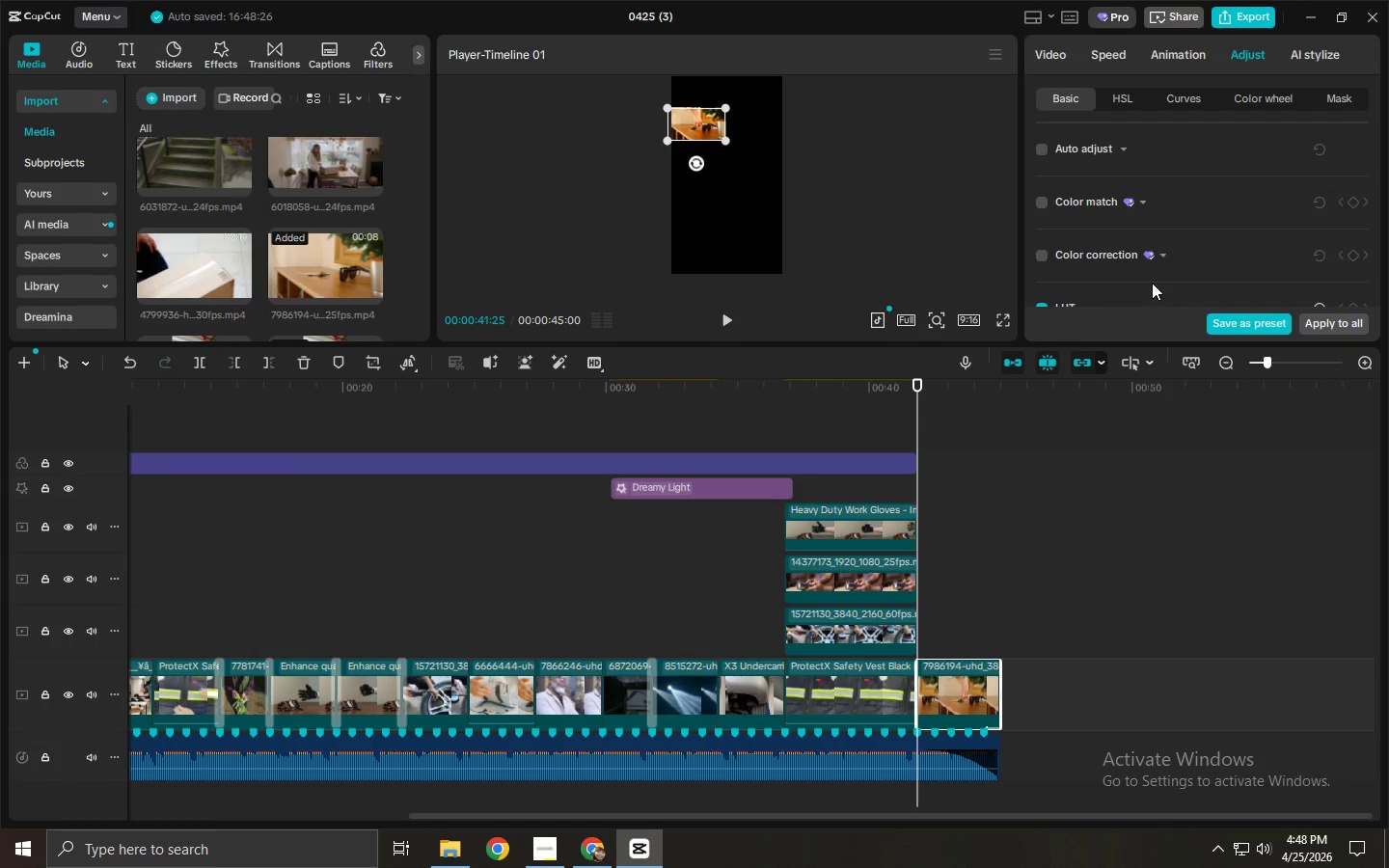 
scroll: coordinate [1183, 157], scroll_direction: down, amount: 17.0
 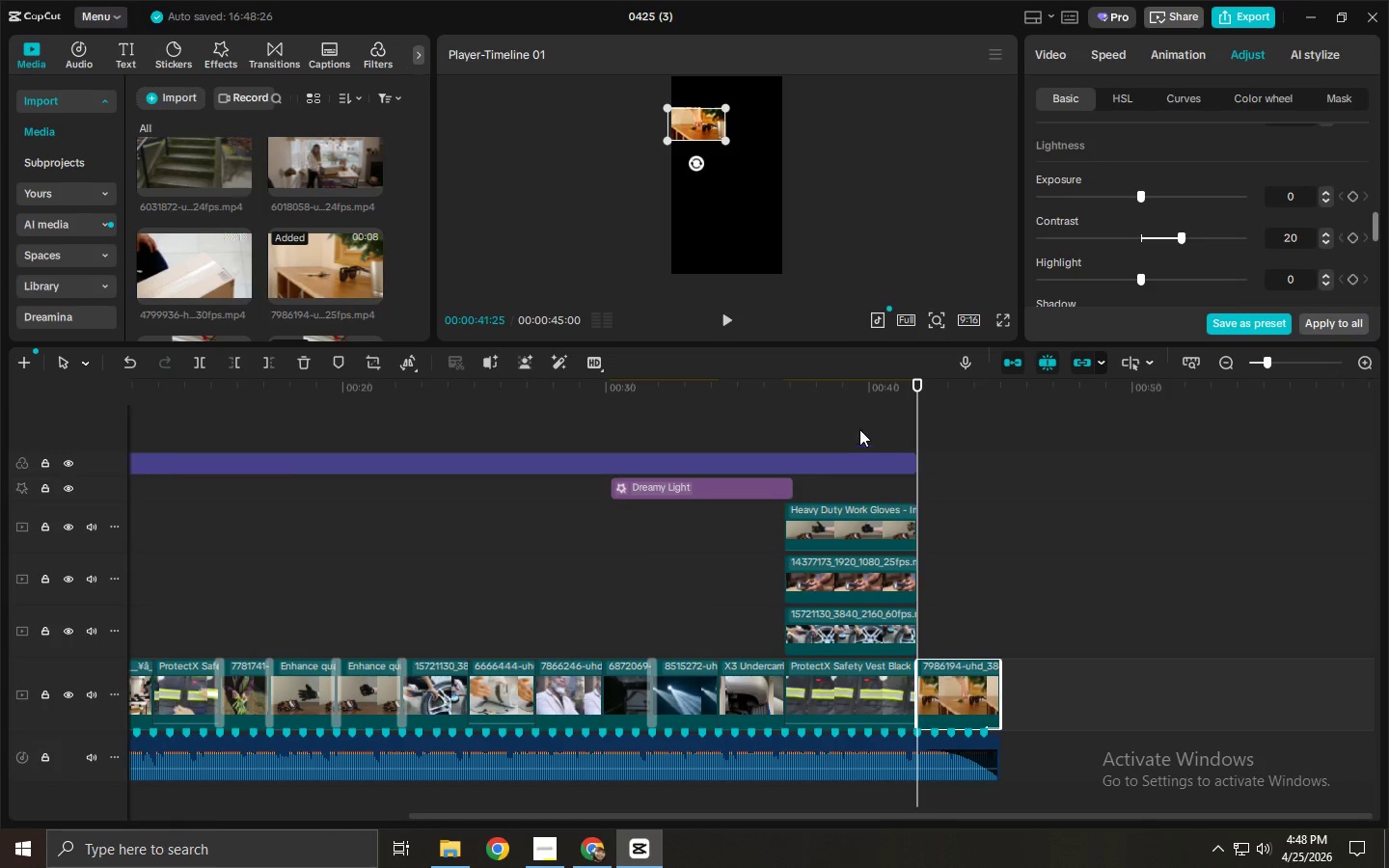 
left_click_drag(start_coordinate=[831, 394], to_coordinate=[791, 398])
 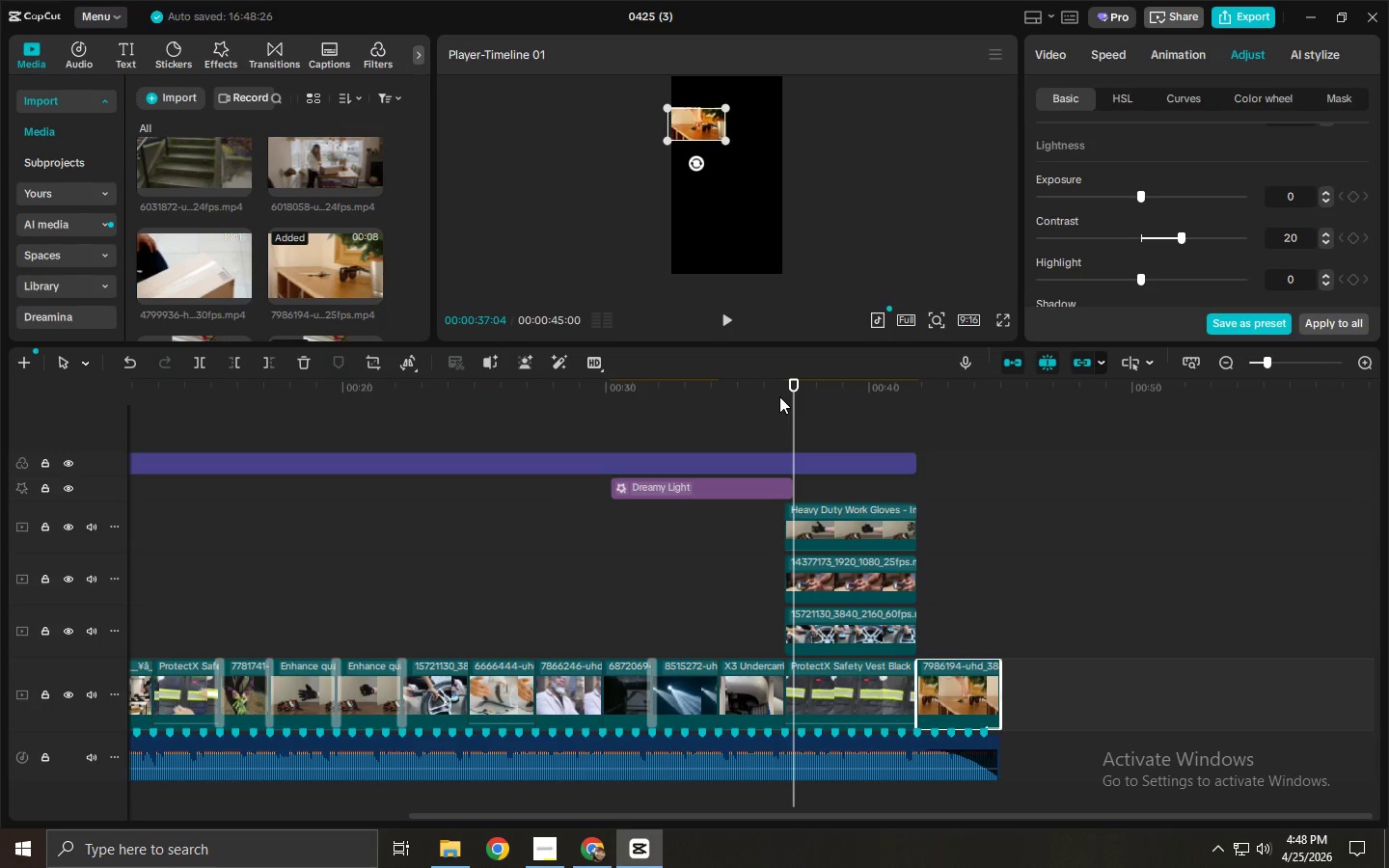 
key(Space)
 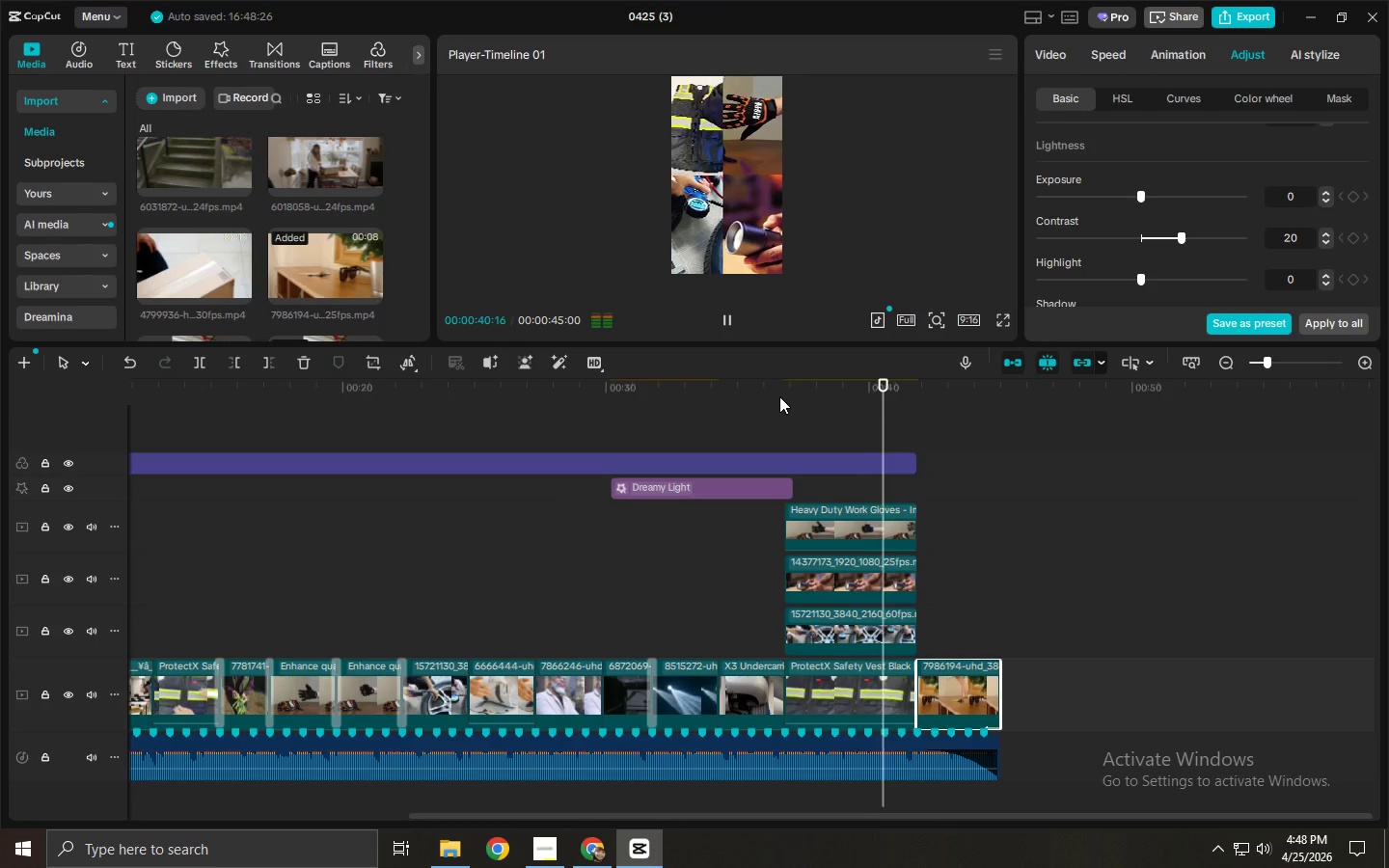 
key(Space)
 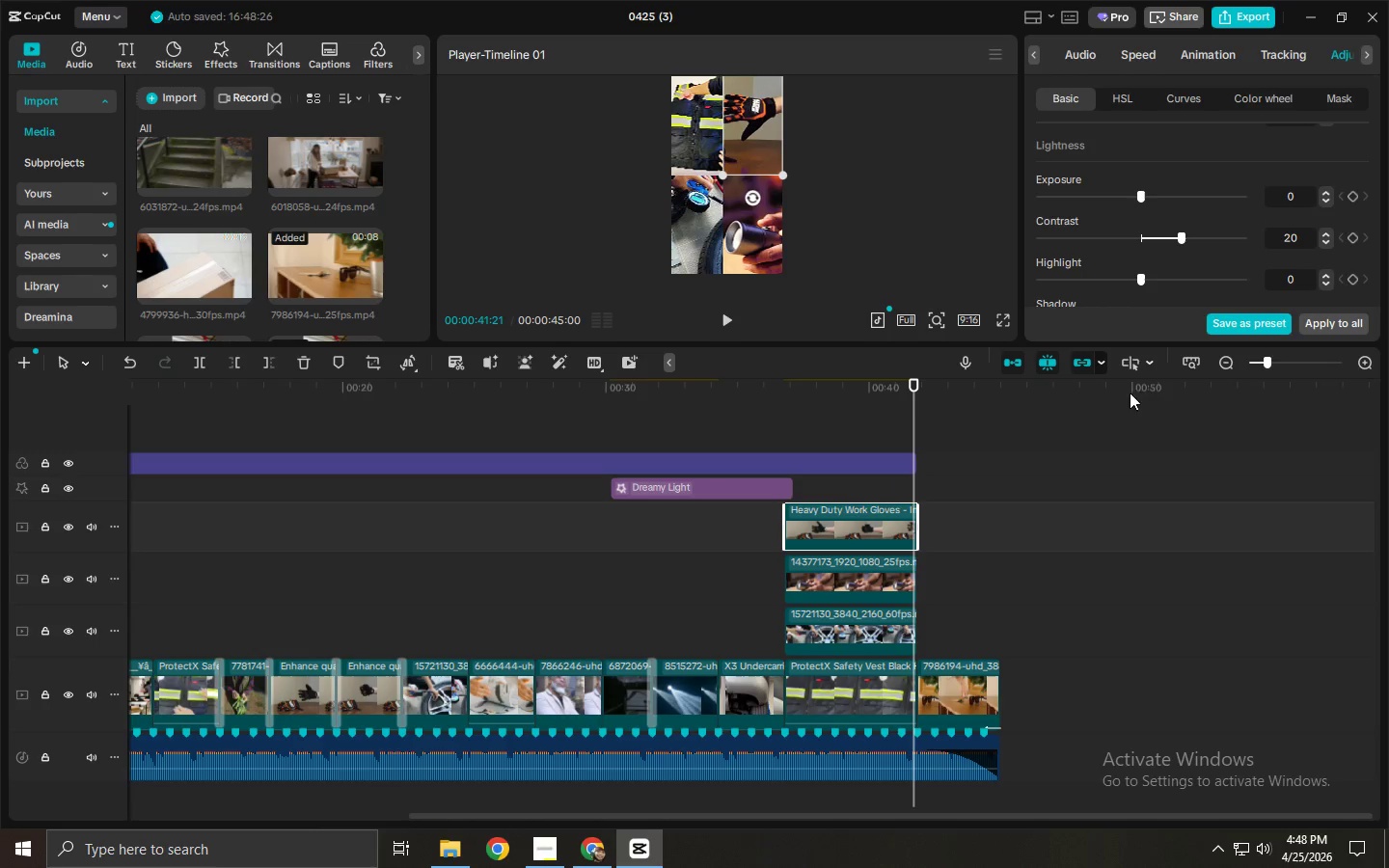 
hold_key(key=ControlLeft, duration=1.06)
 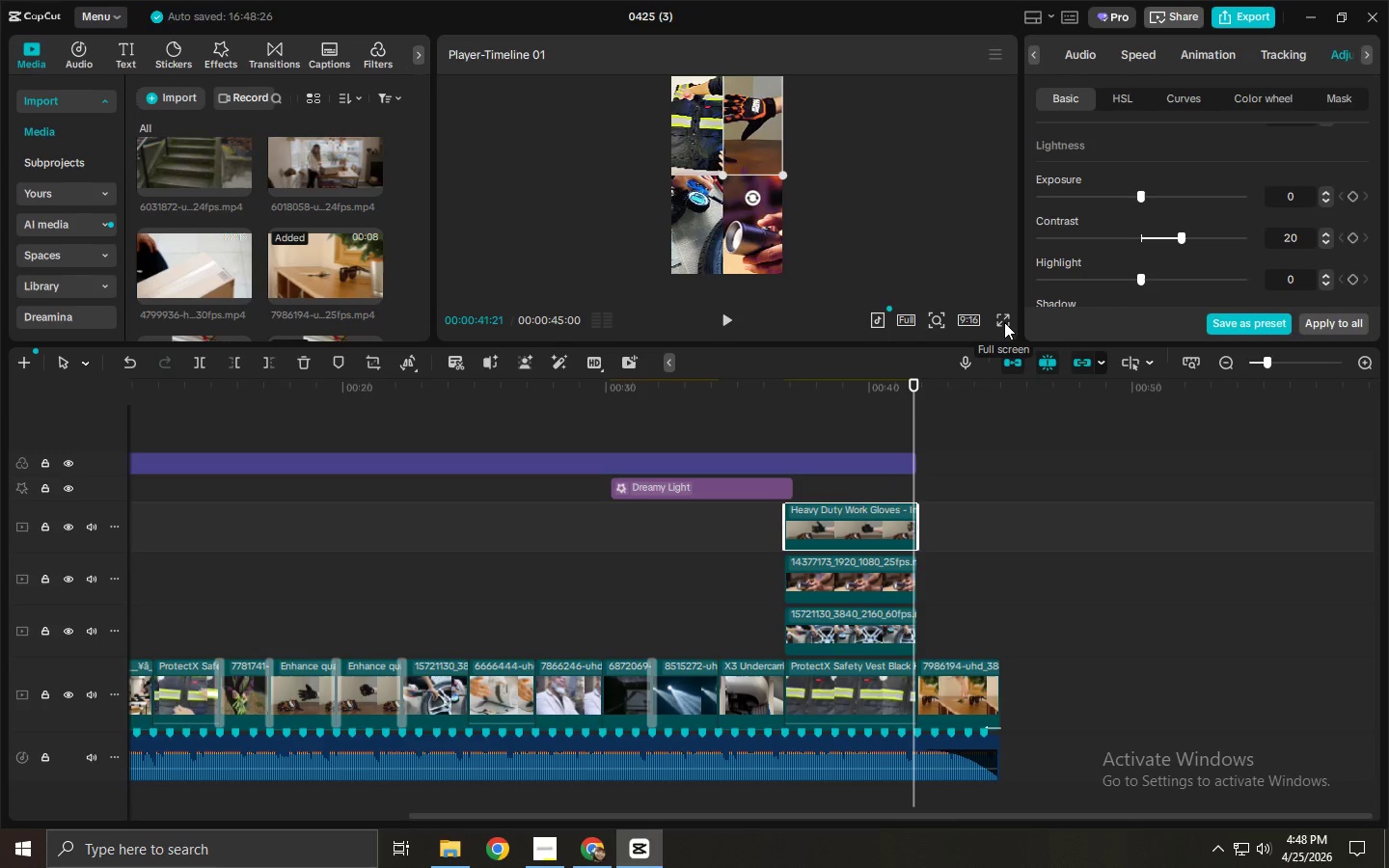 
left_click([1002, 322])
 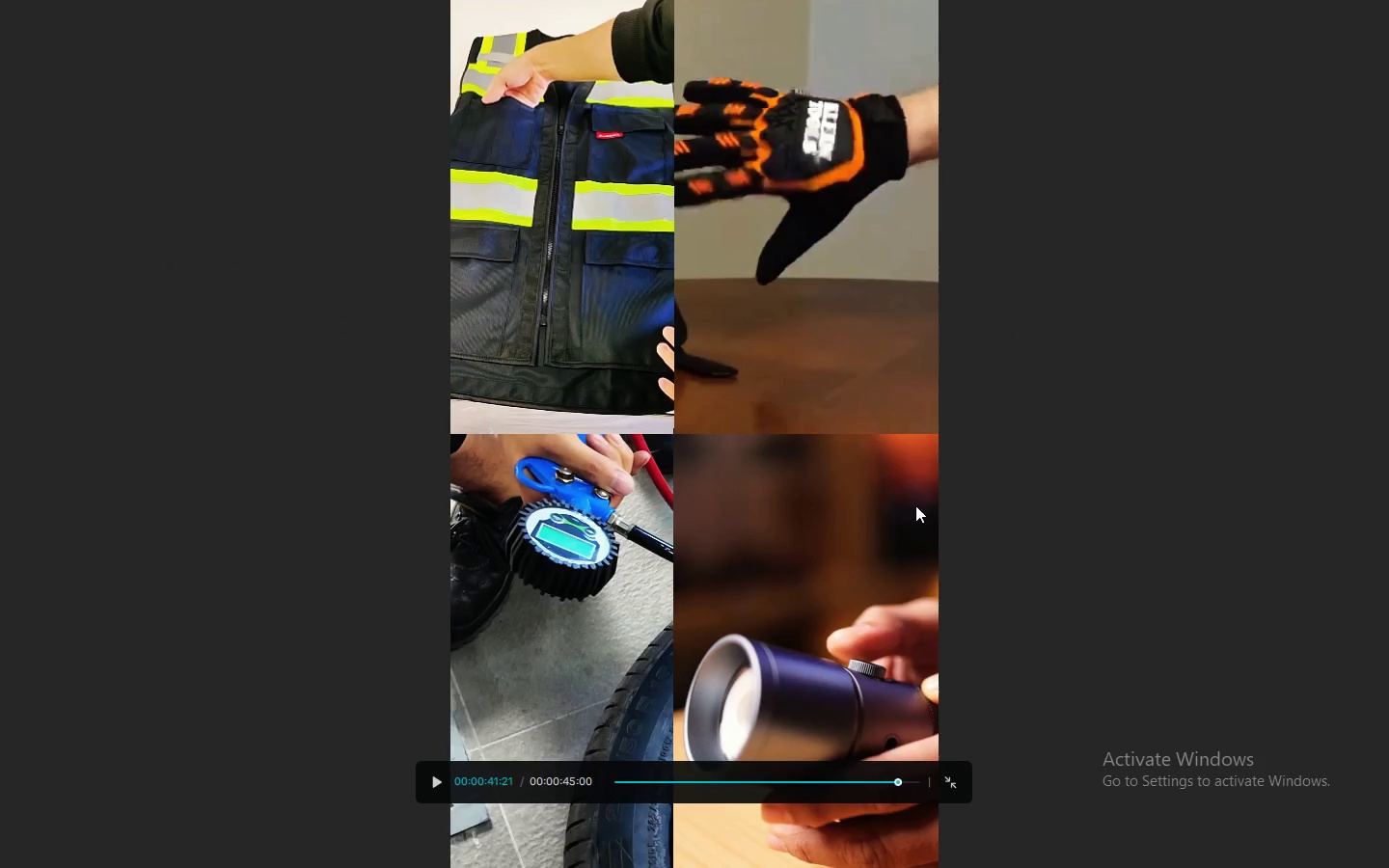 
key(Space)
 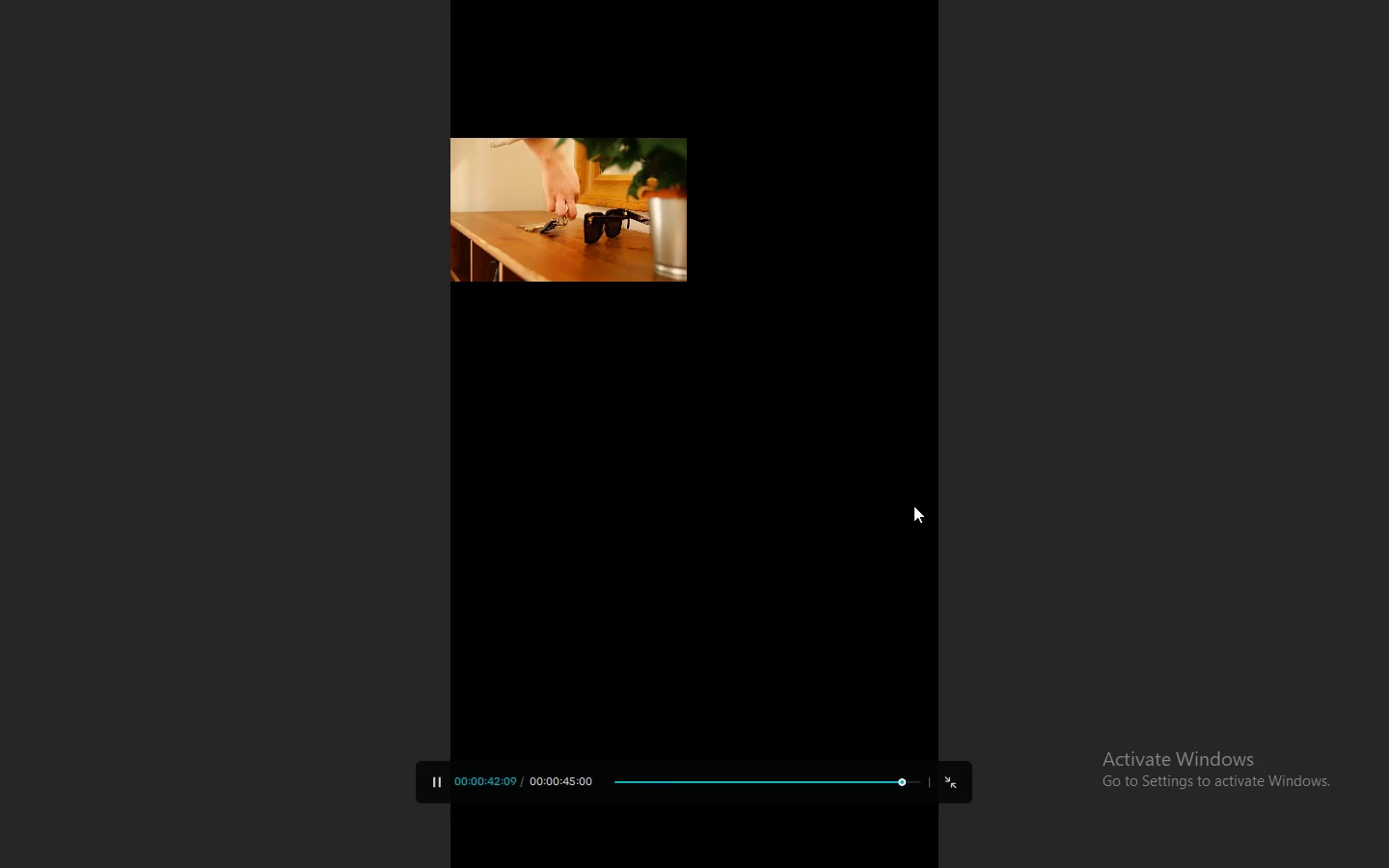 
key(Escape)
 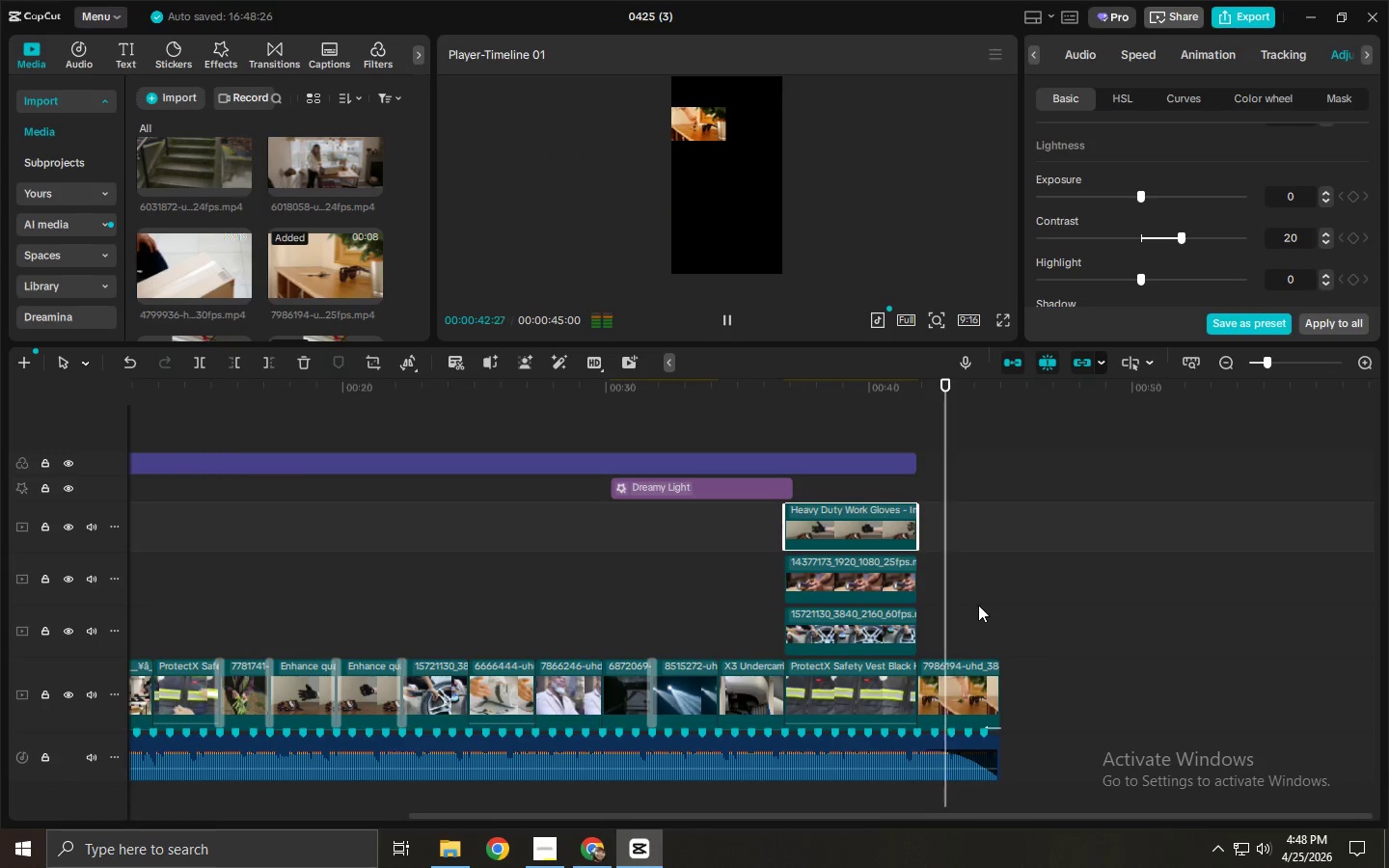 
key(Space)
 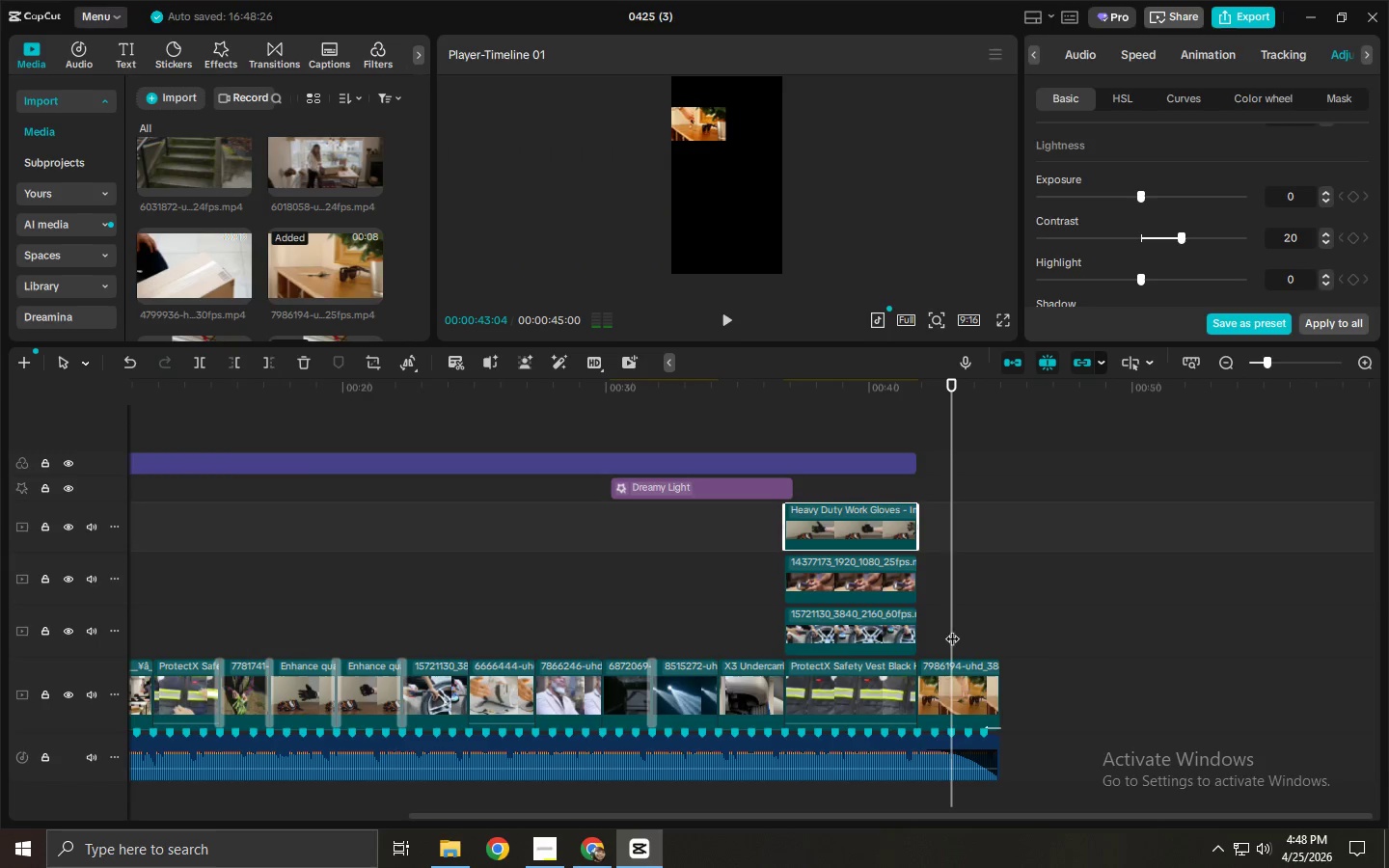 
left_click([954, 691])
 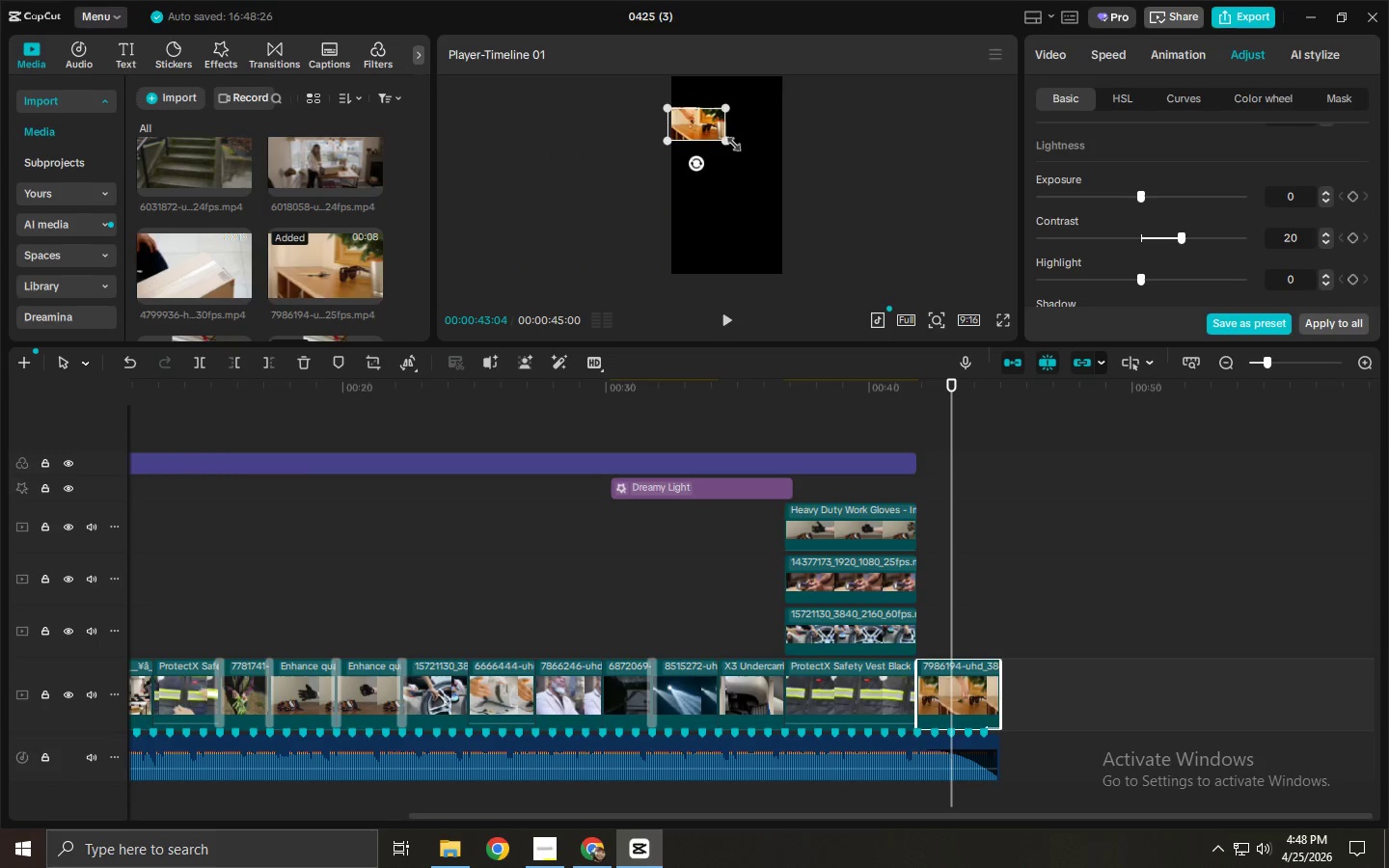 
left_click_drag(start_coordinate=[728, 141], to_coordinate=[858, 232])
 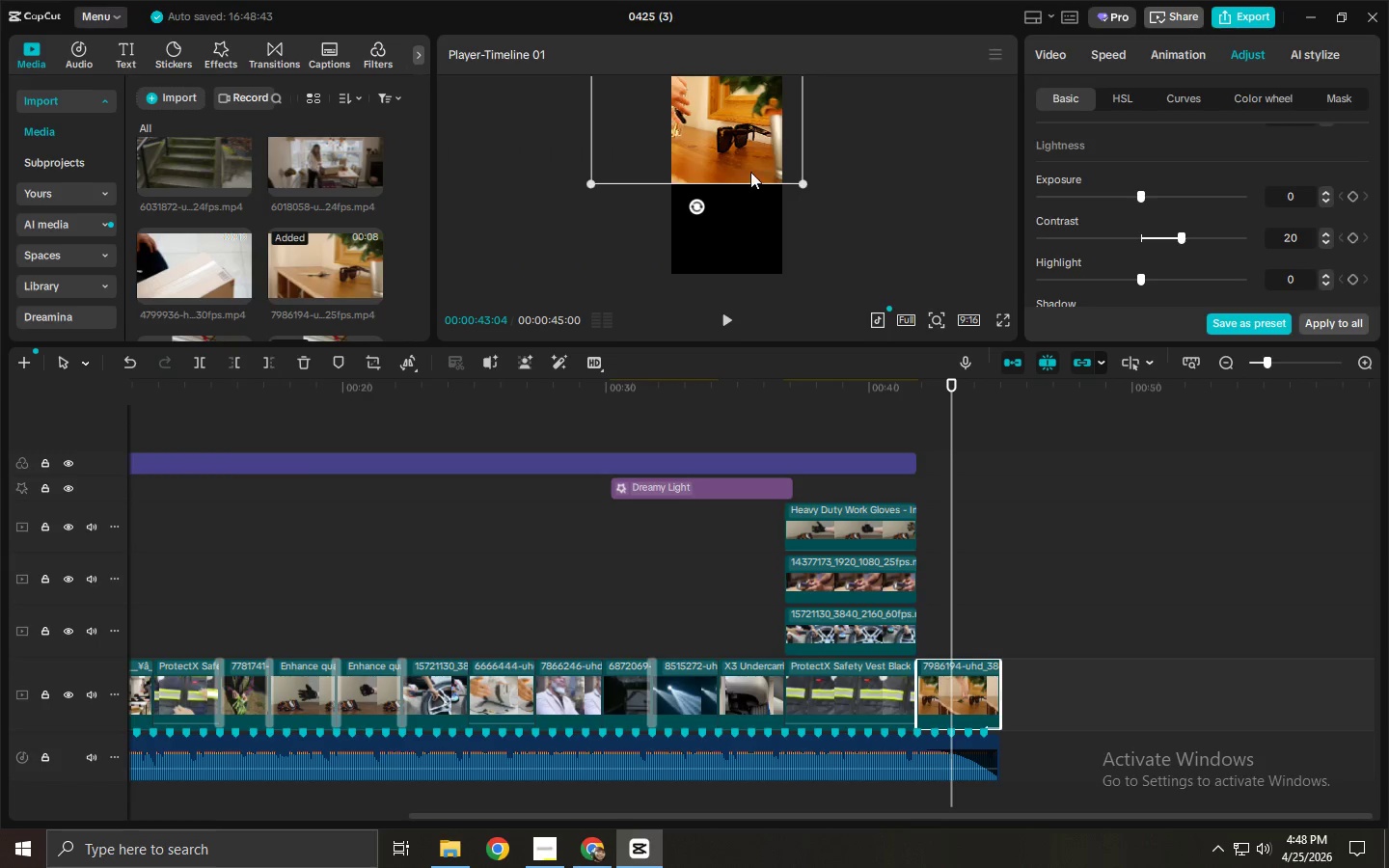 
left_click_drag(start_coordinate=[747, 170], to_coordinate=[788, 220])
 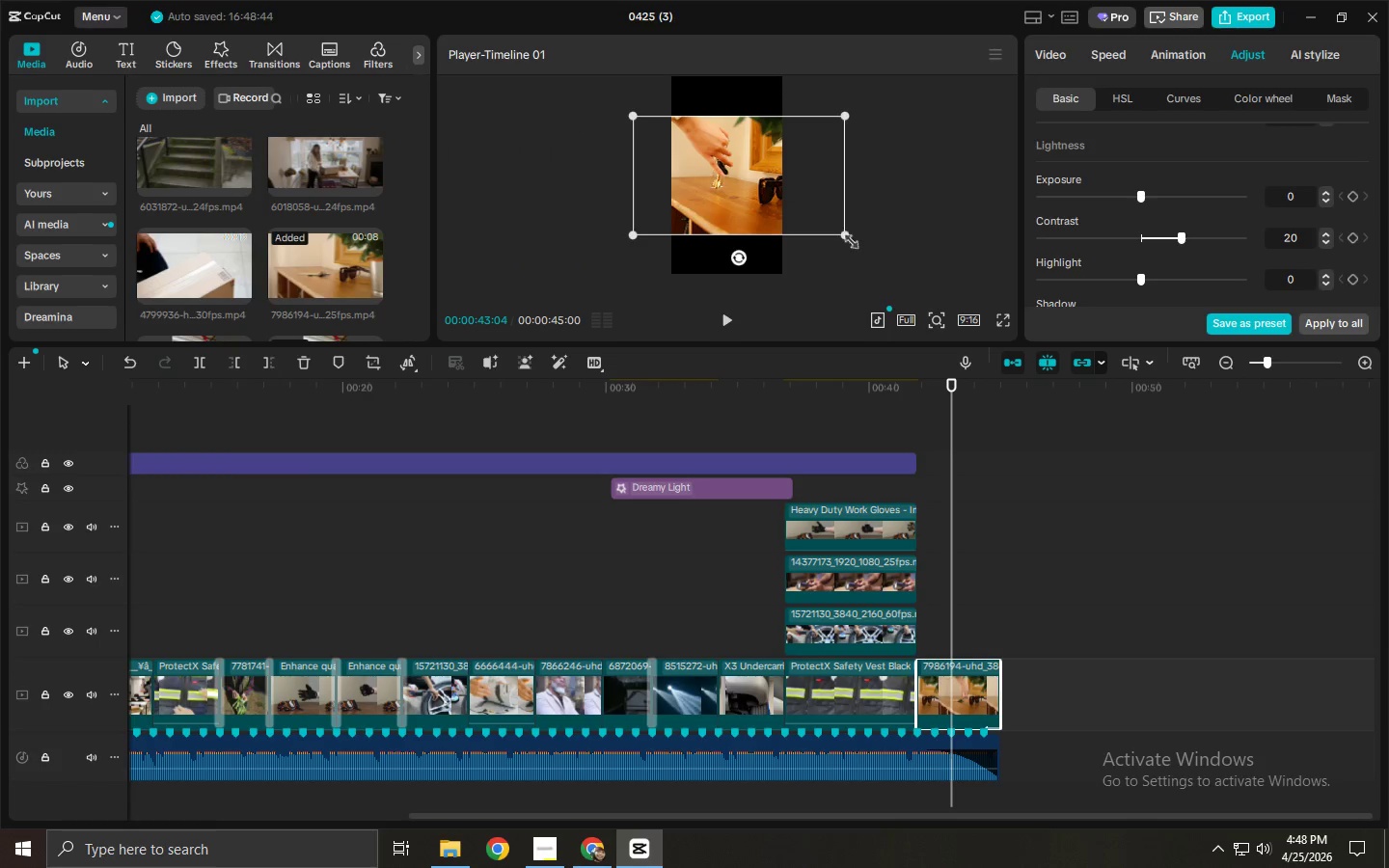 
left_click_drag(start_coordinate=[849, 238], to_coordinate=[972, 291])
 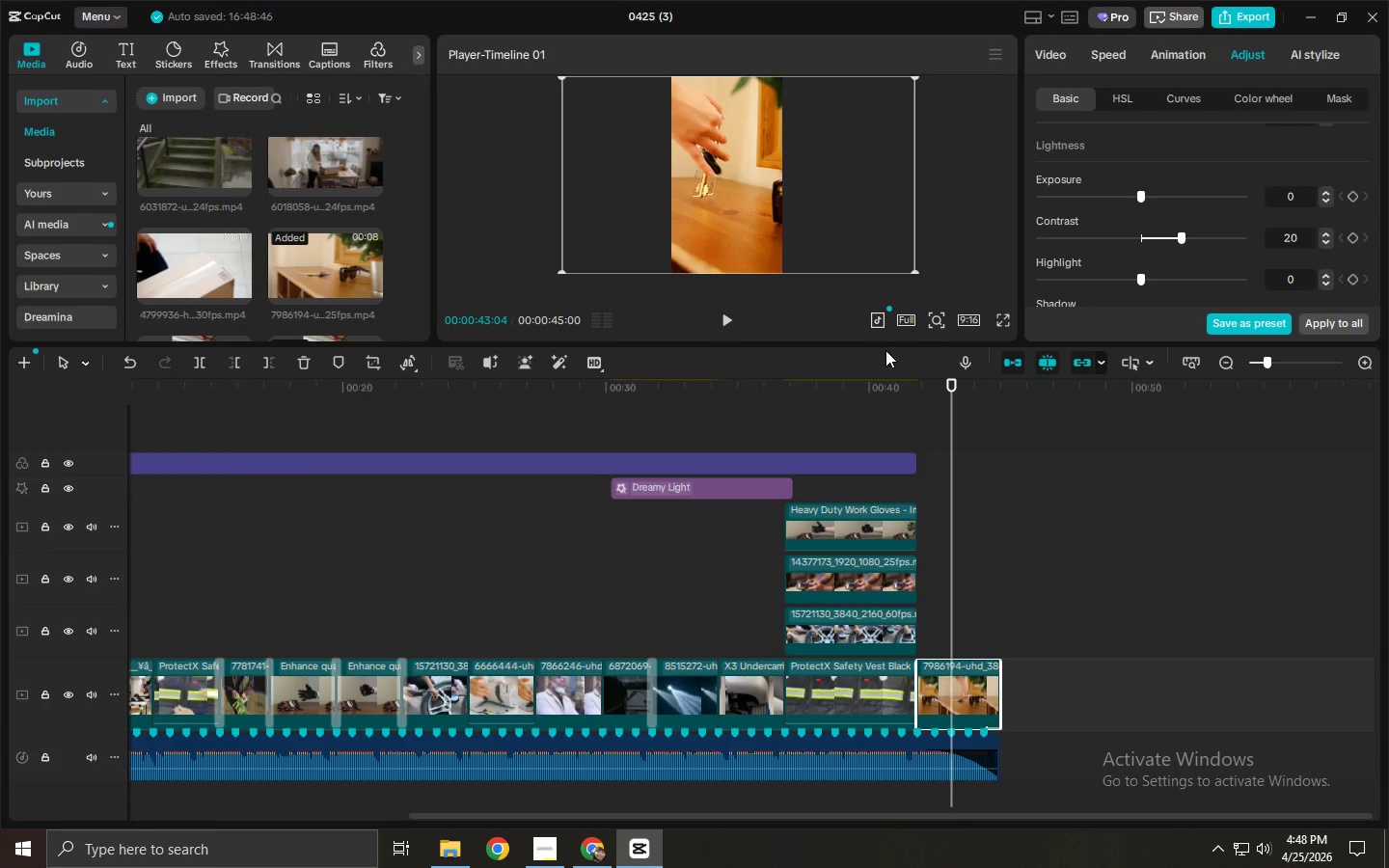 
left_click_drag(start_coordinate=[884, 346], to_coordinate=[890, 391])
 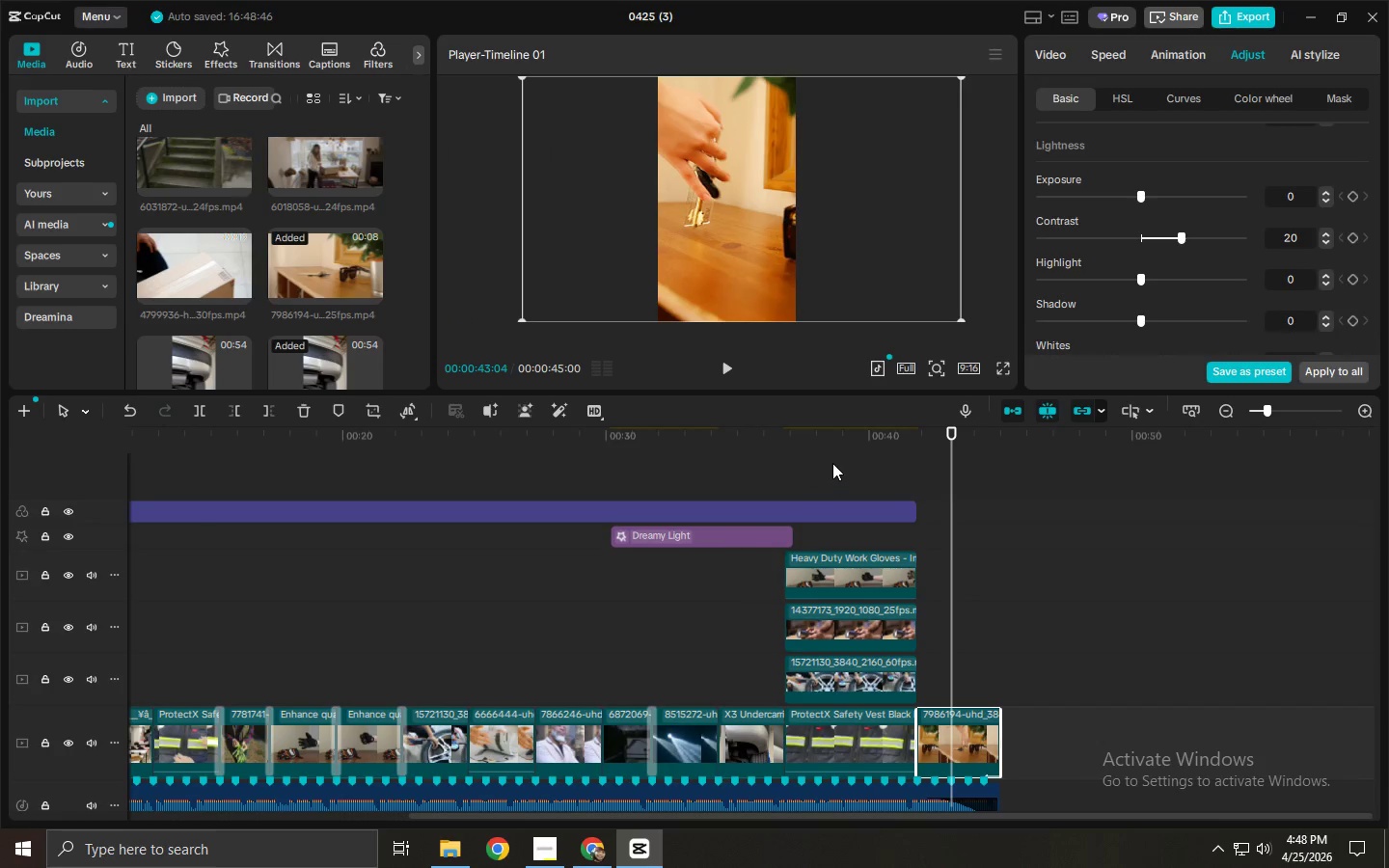 
left_click_drag(start_coordinate=[850, 437], to_coordinate=[844, 437])
 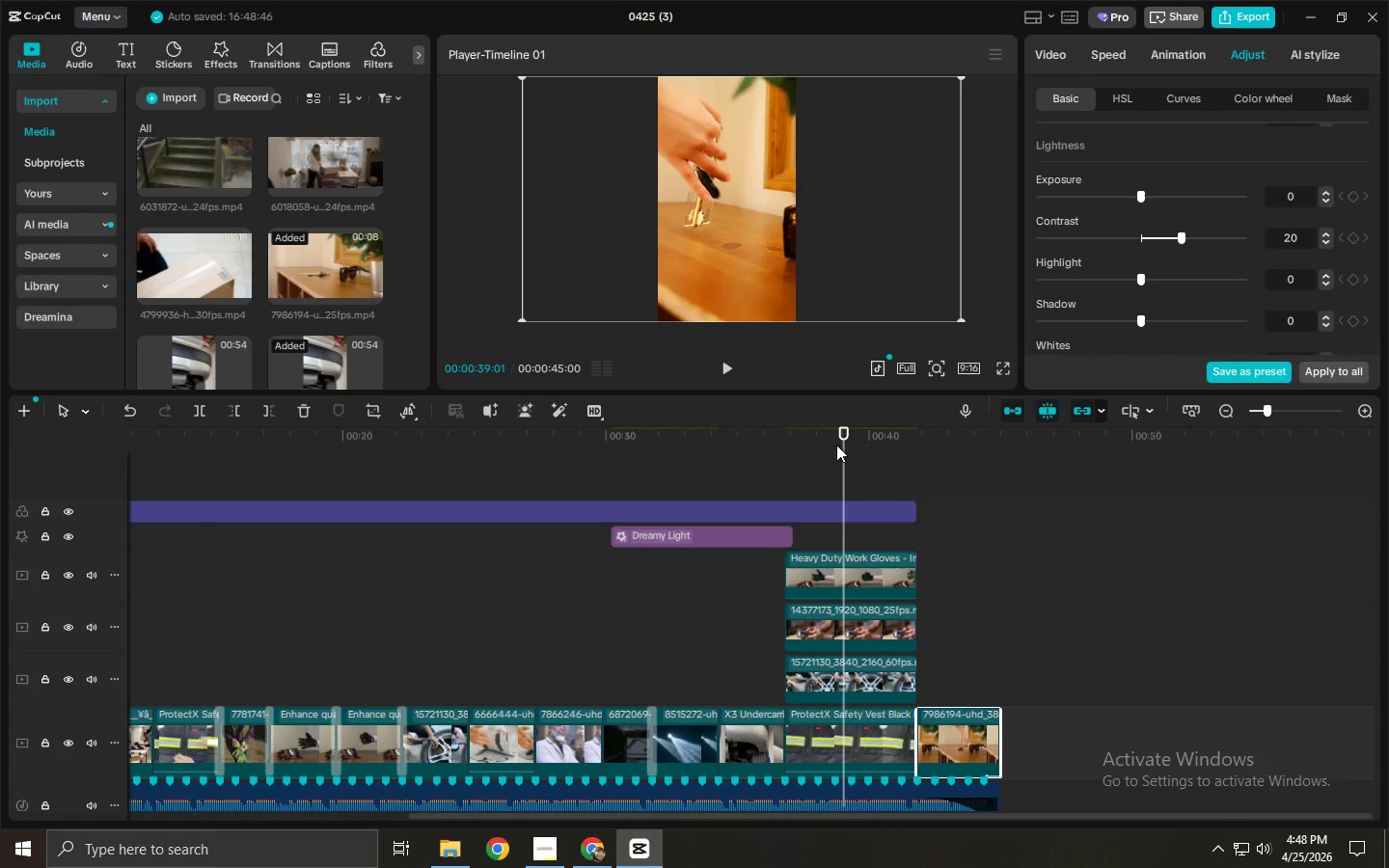 
key(Space)
 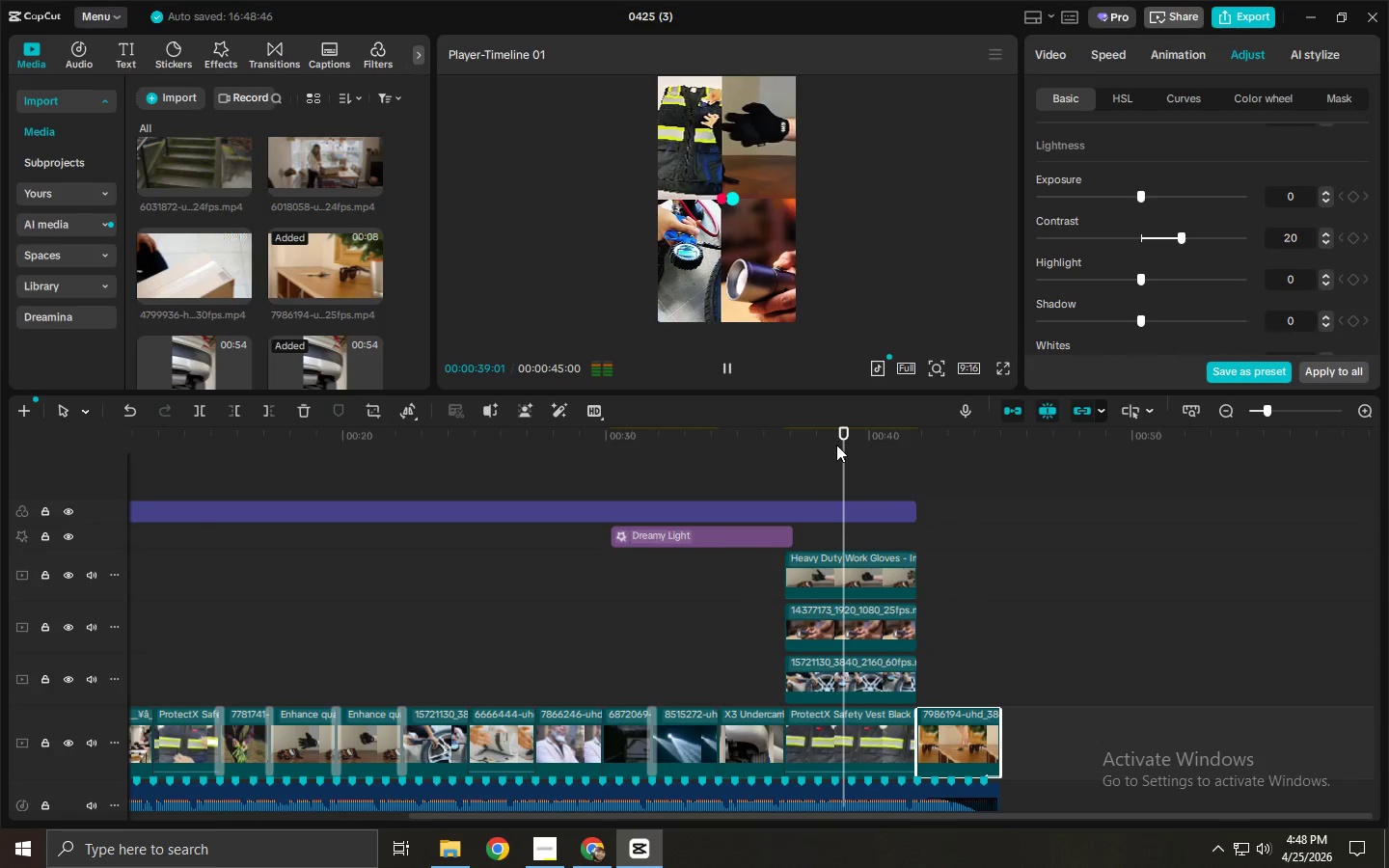 
key(Space)
 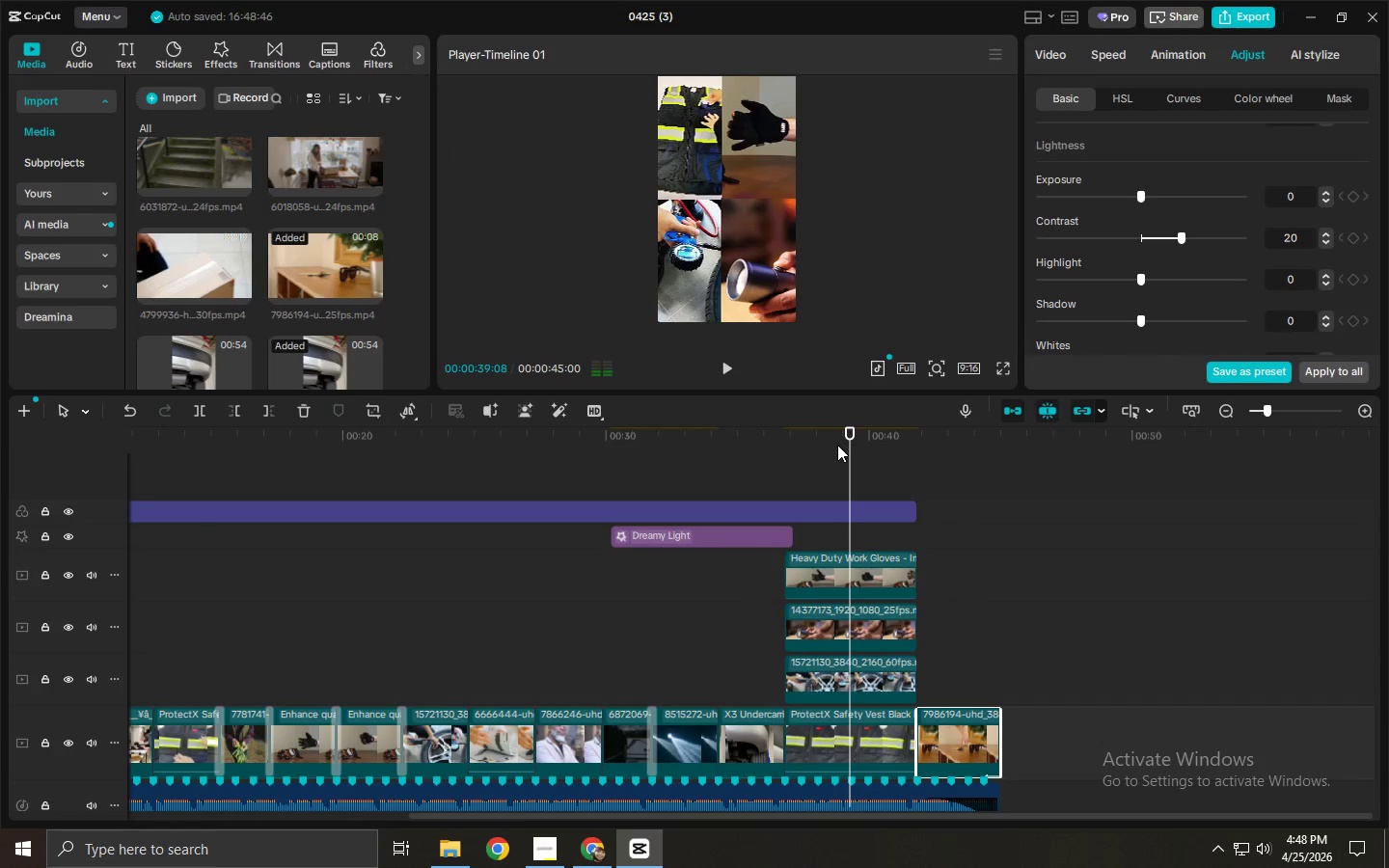 
key(Space)
 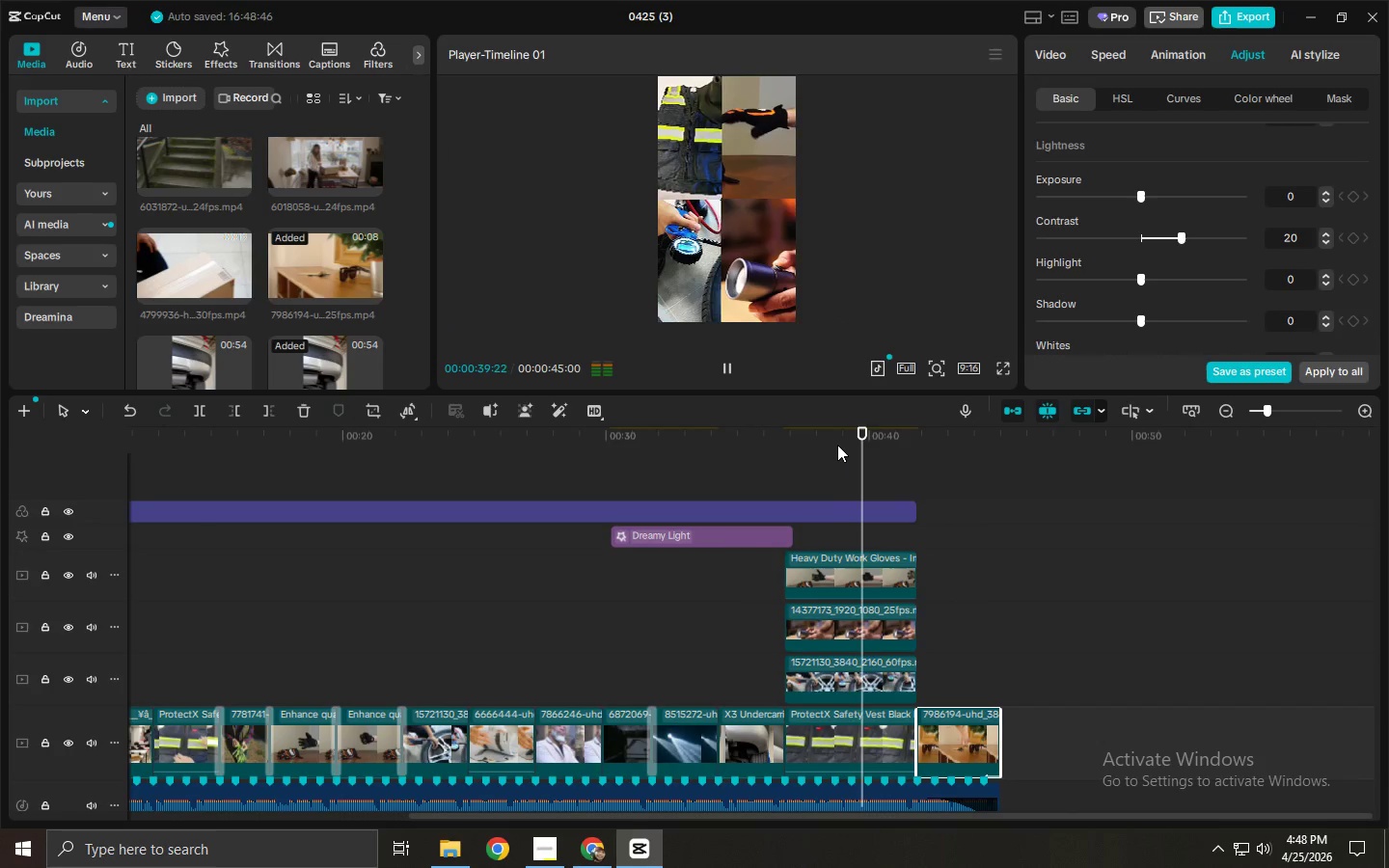 
key(Space)
 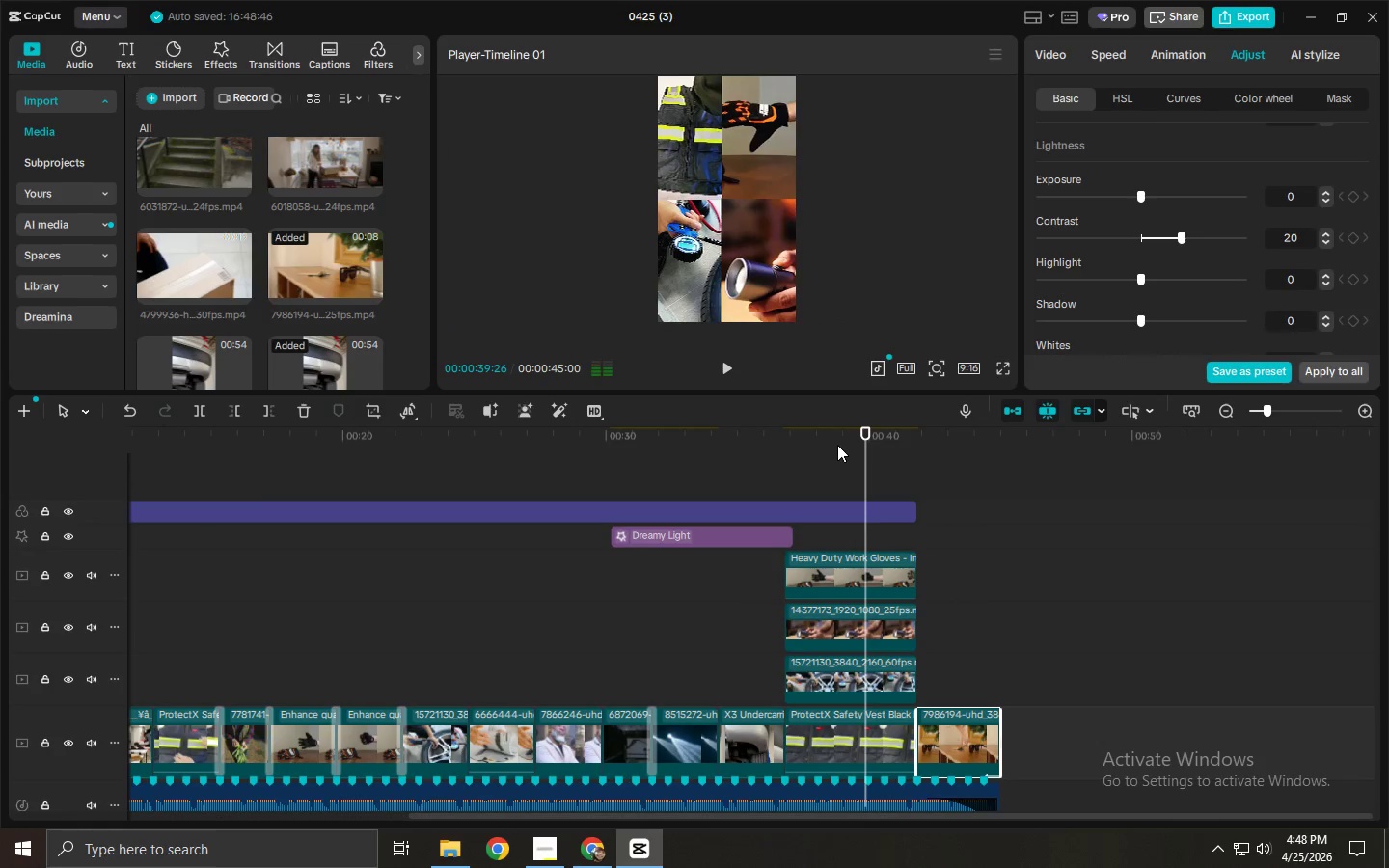 
key(Space)
 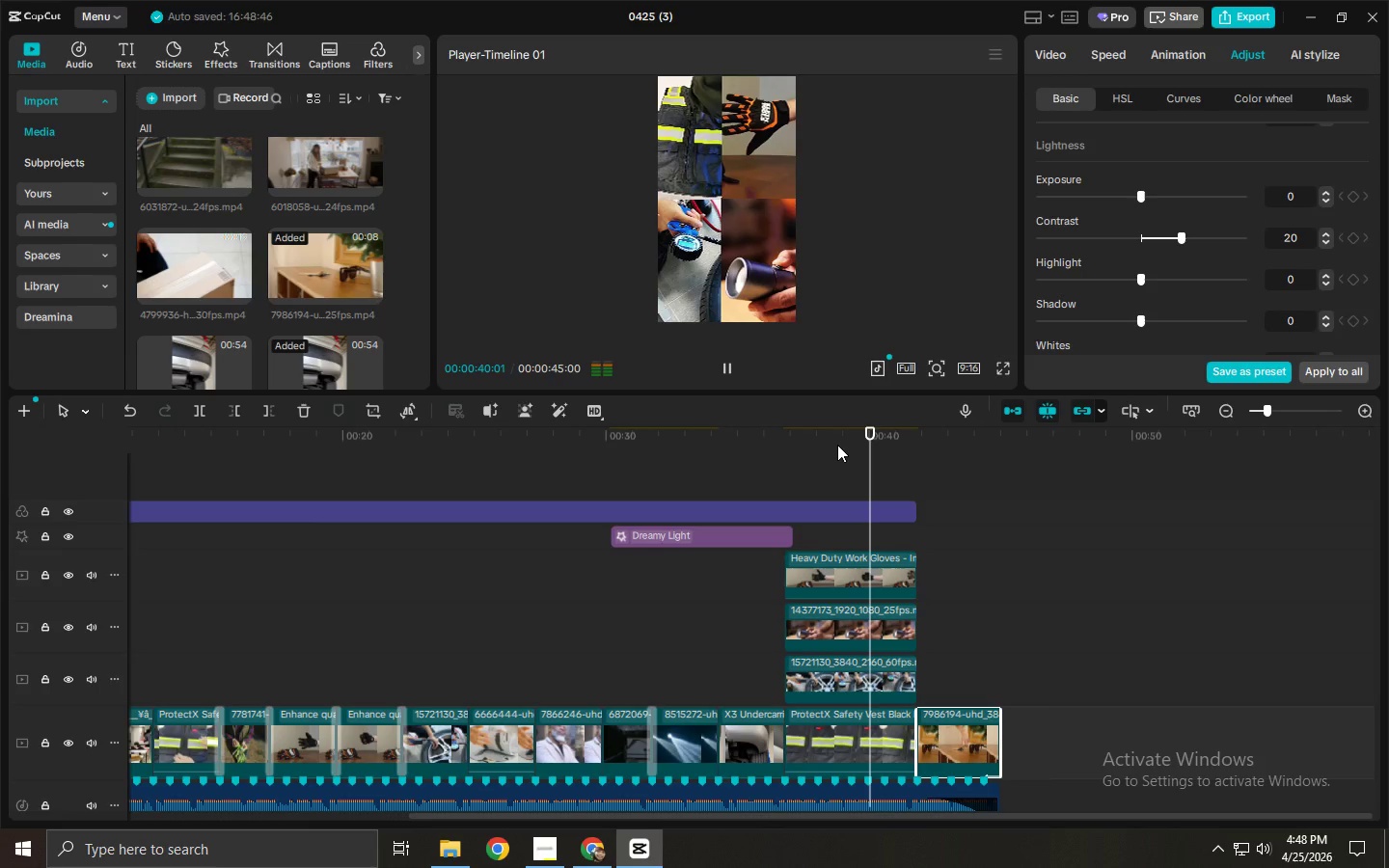 
key(Space)
 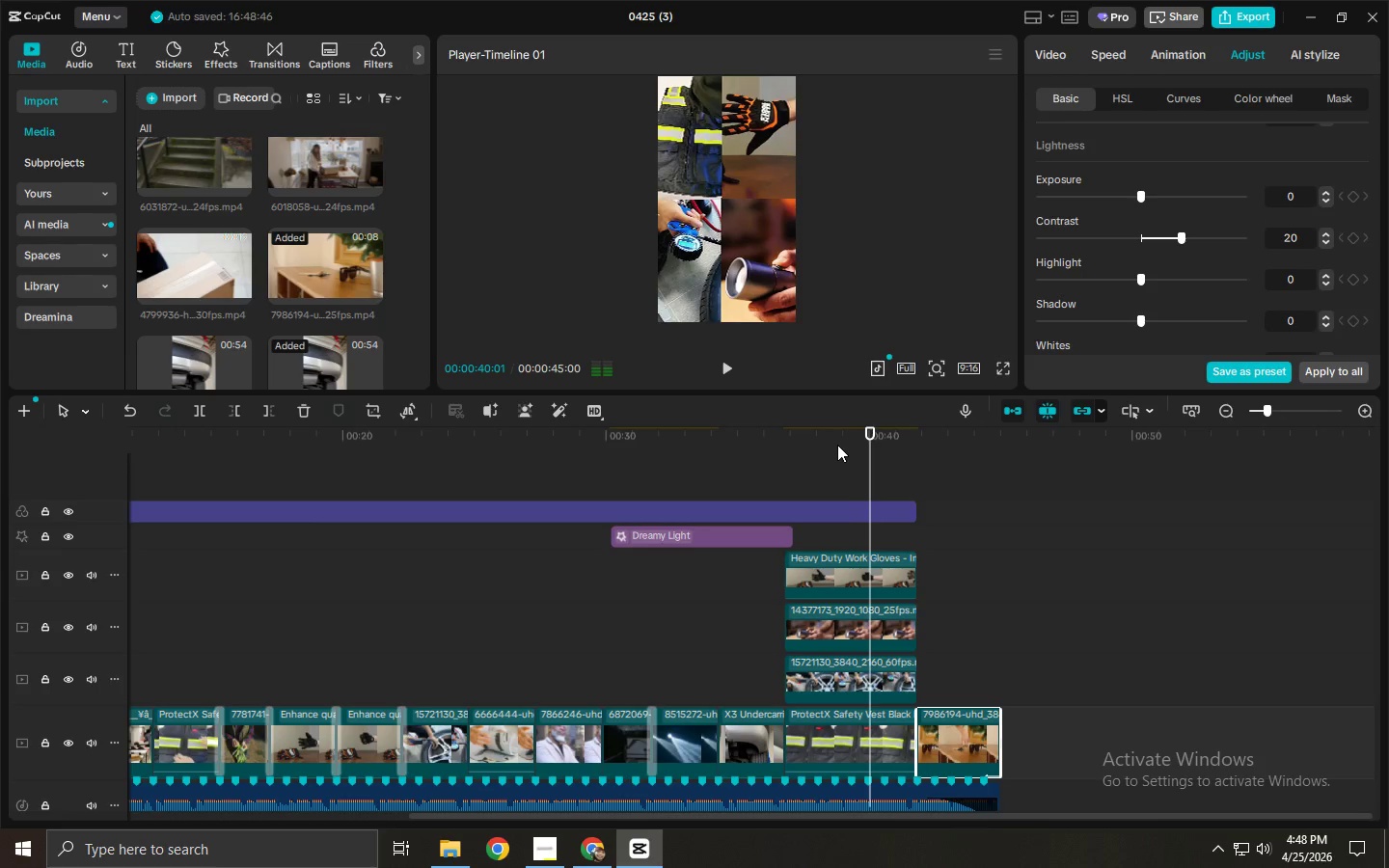 
key(Space)
 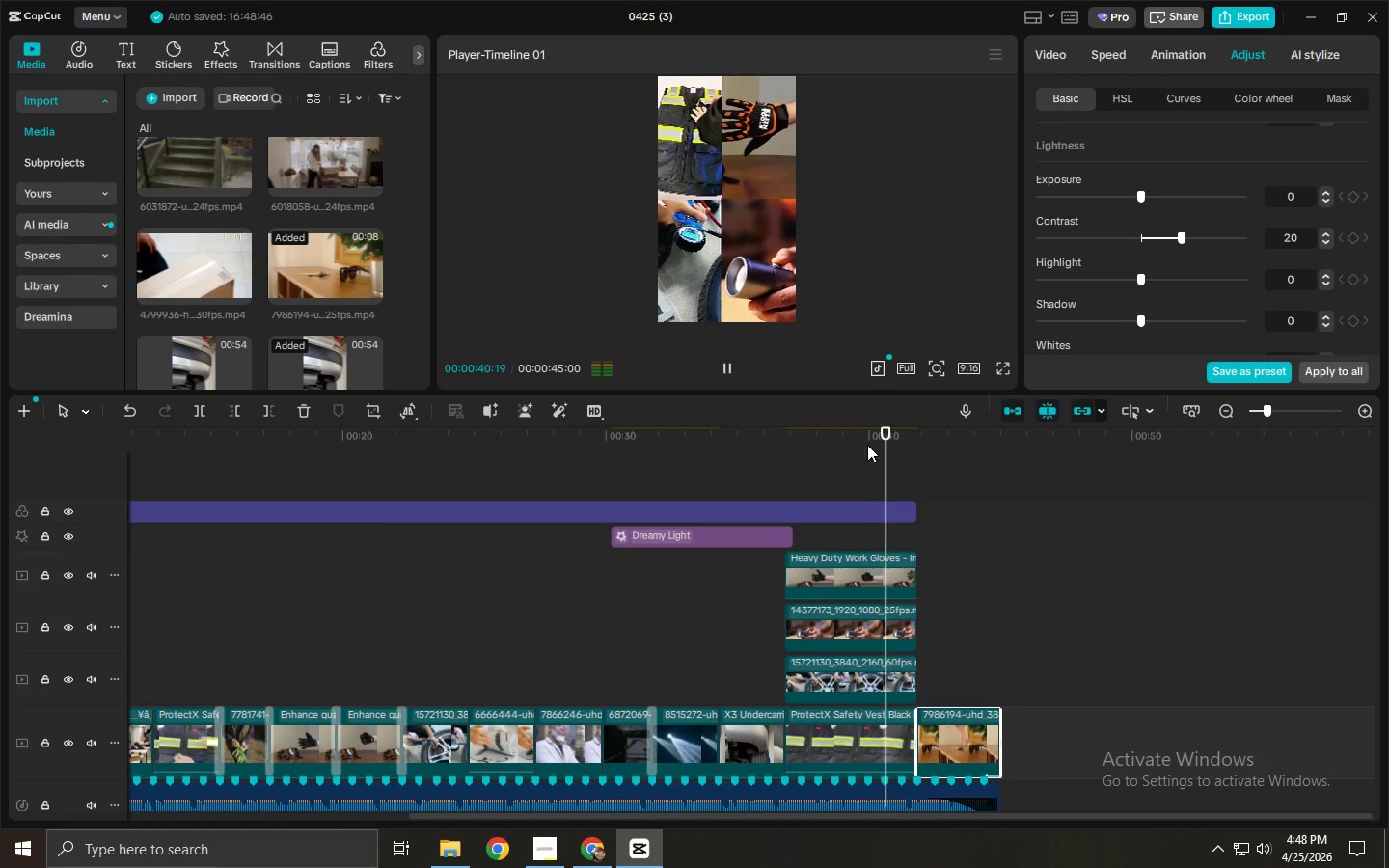 
left_click_drag(start_coordinate=[906, 444], to_coordinate=[795, 448])
 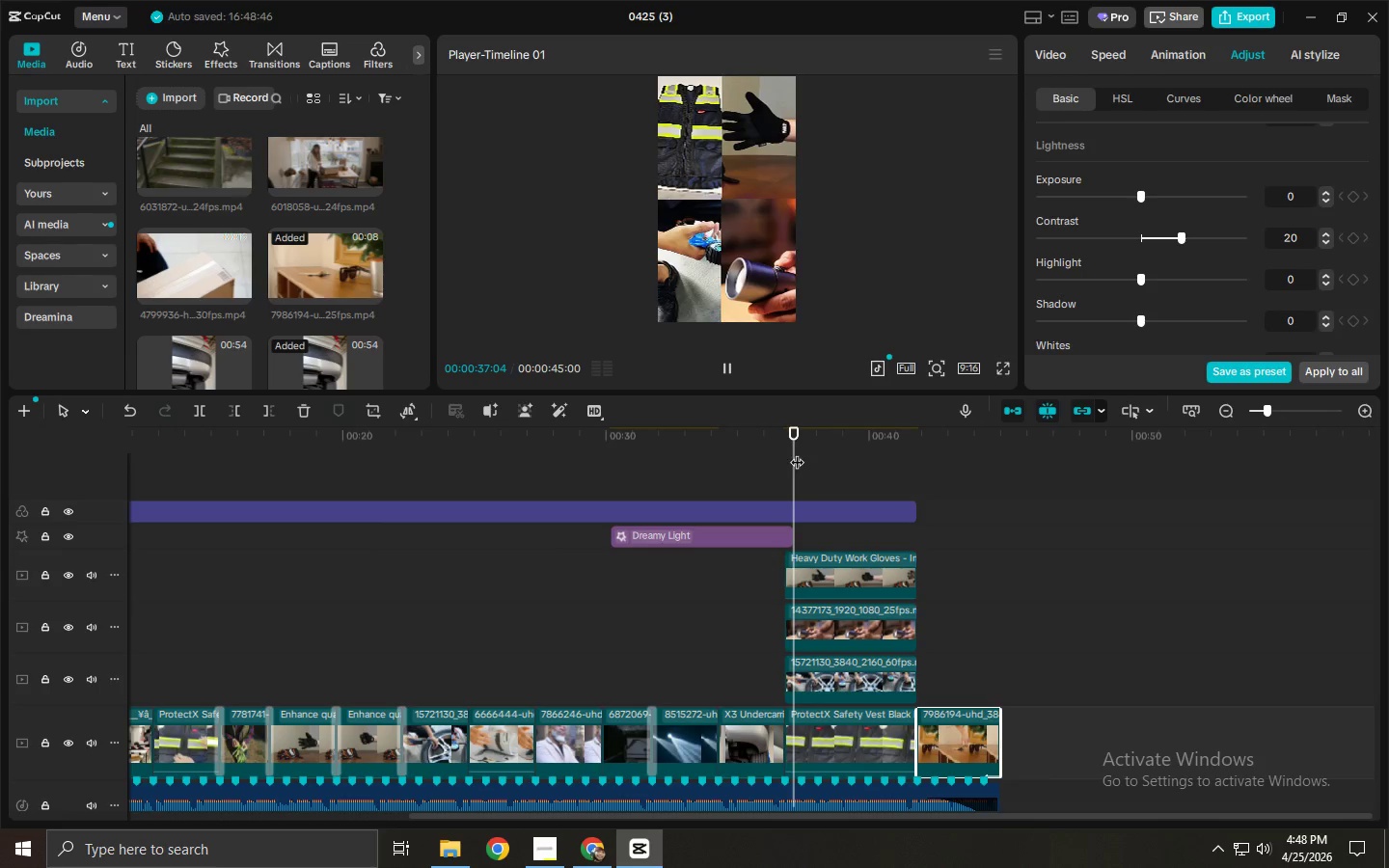 
left_click_drag(start_coordinate=[795, 447], to_coordinate=[784, 448])
 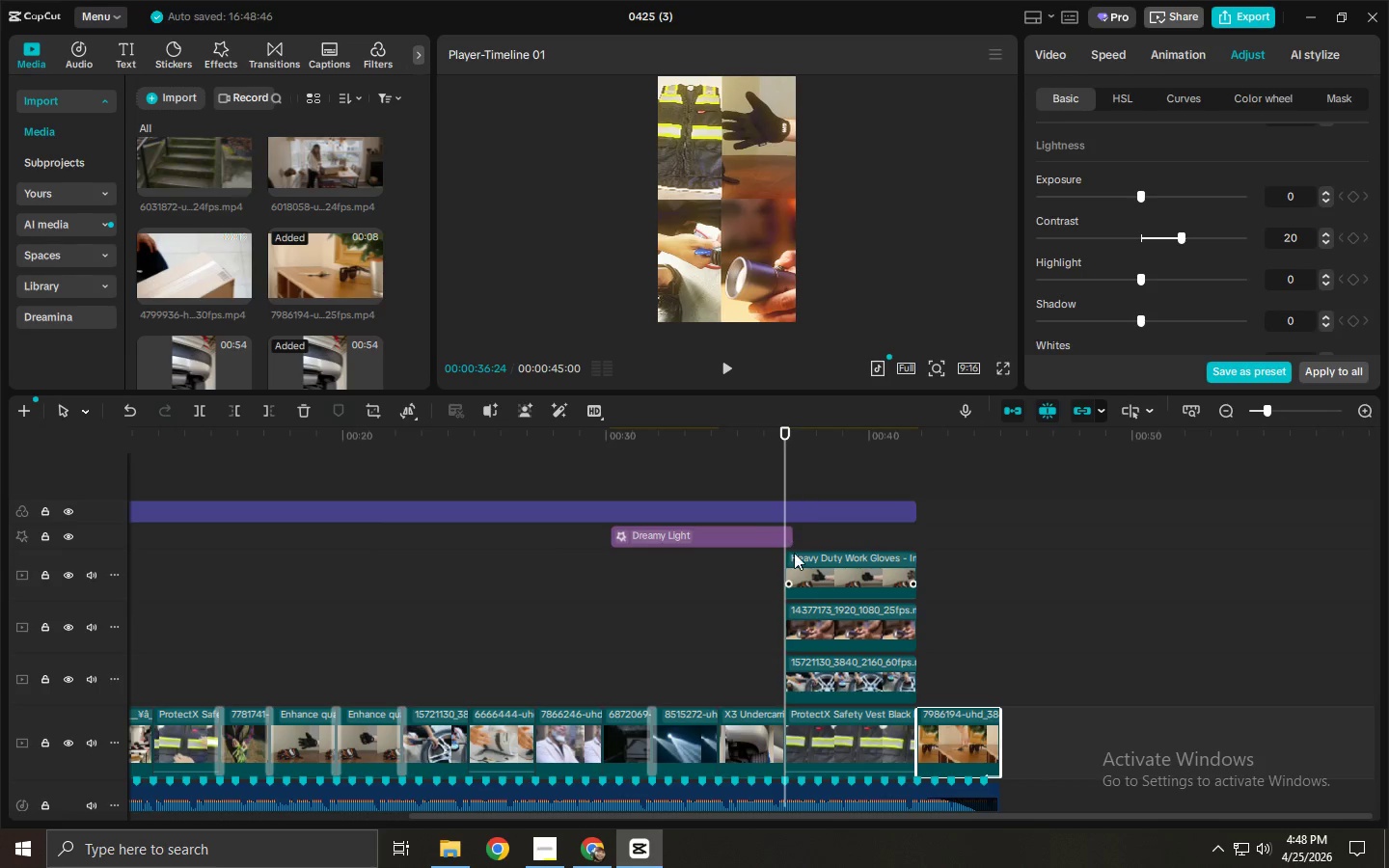 
left_click([794, 553])
 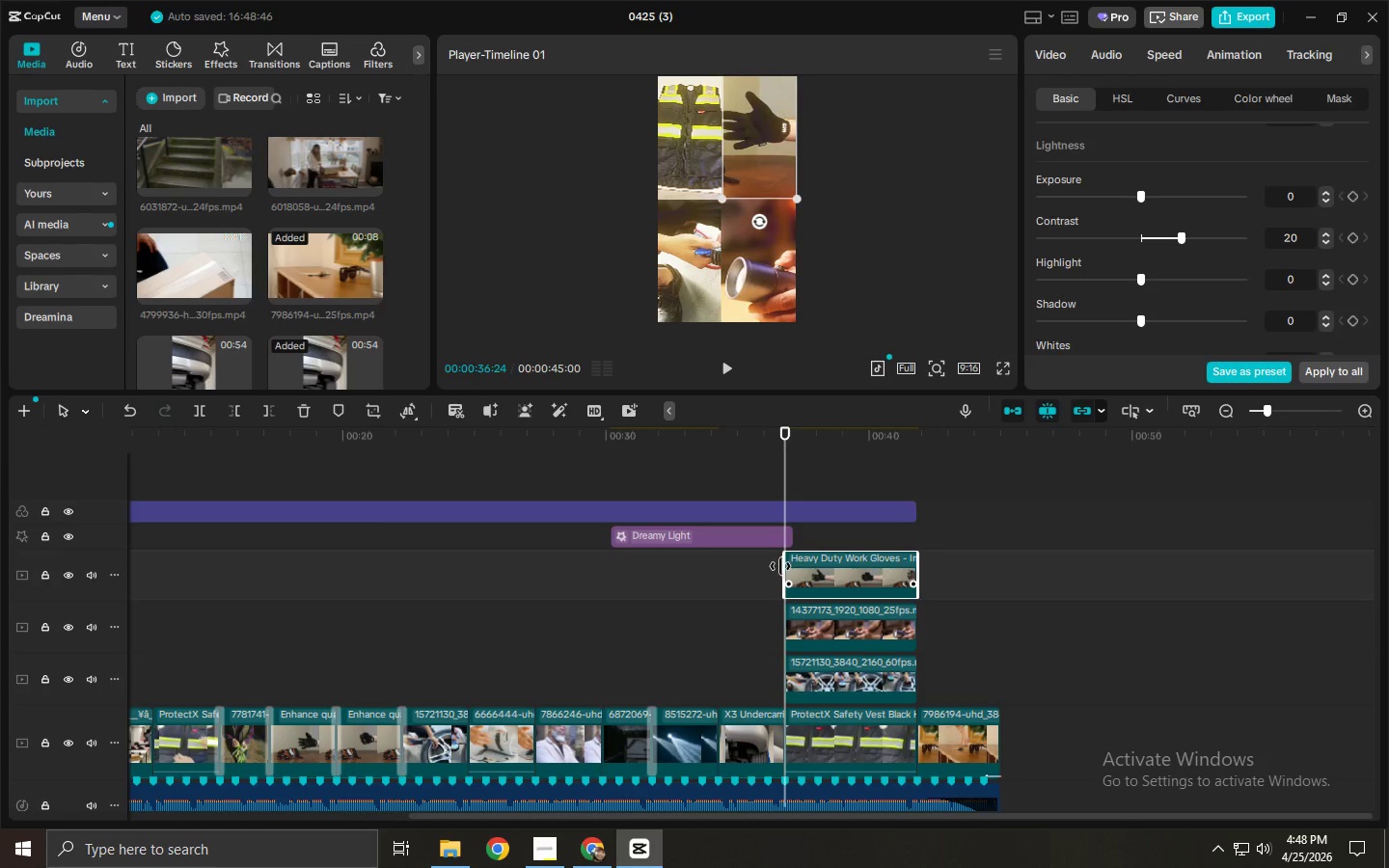 
left_click_drag(start_coordinate=[778, 566], to_coordinate=[774, 566])
 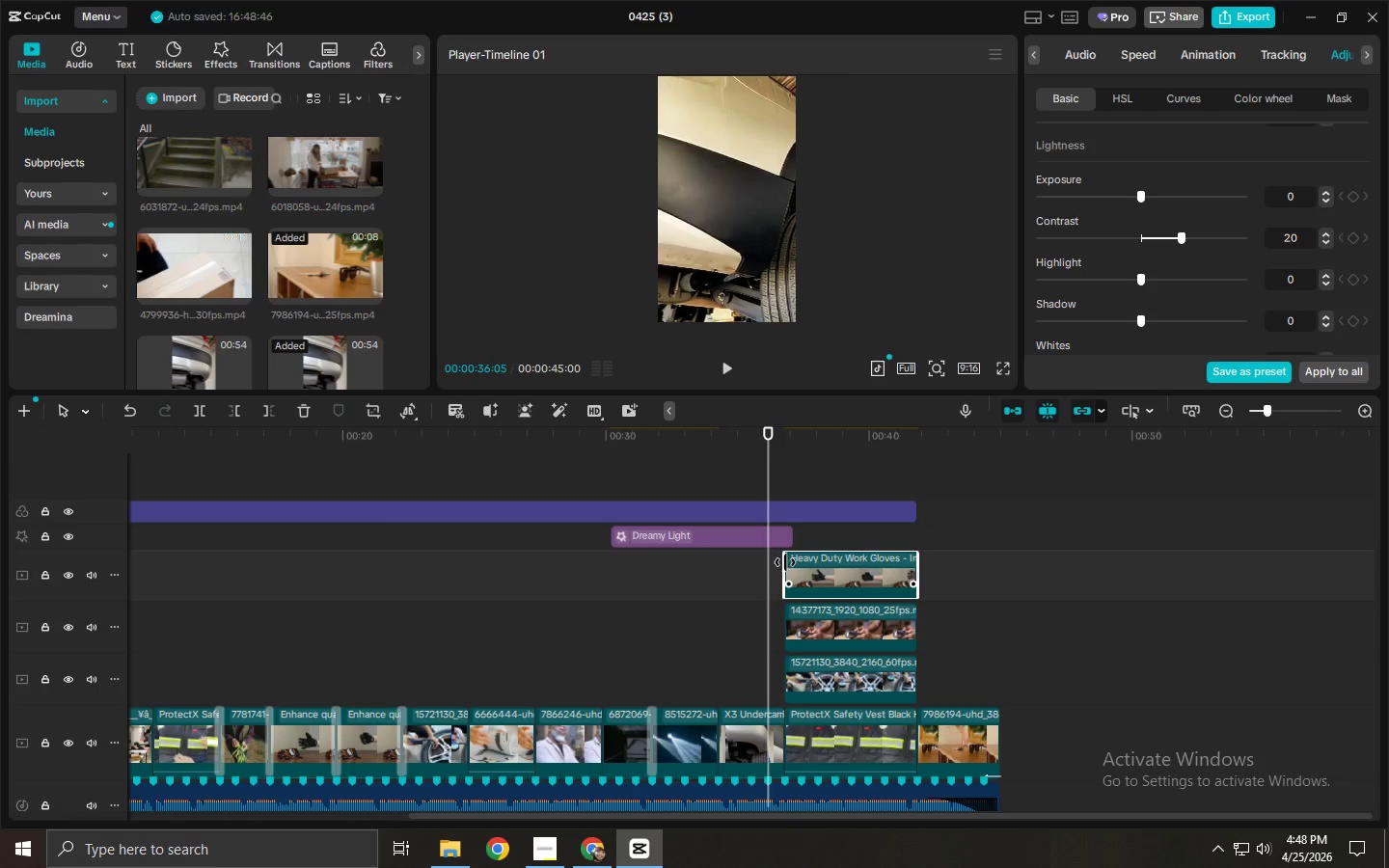 
left_click([788, 561])
 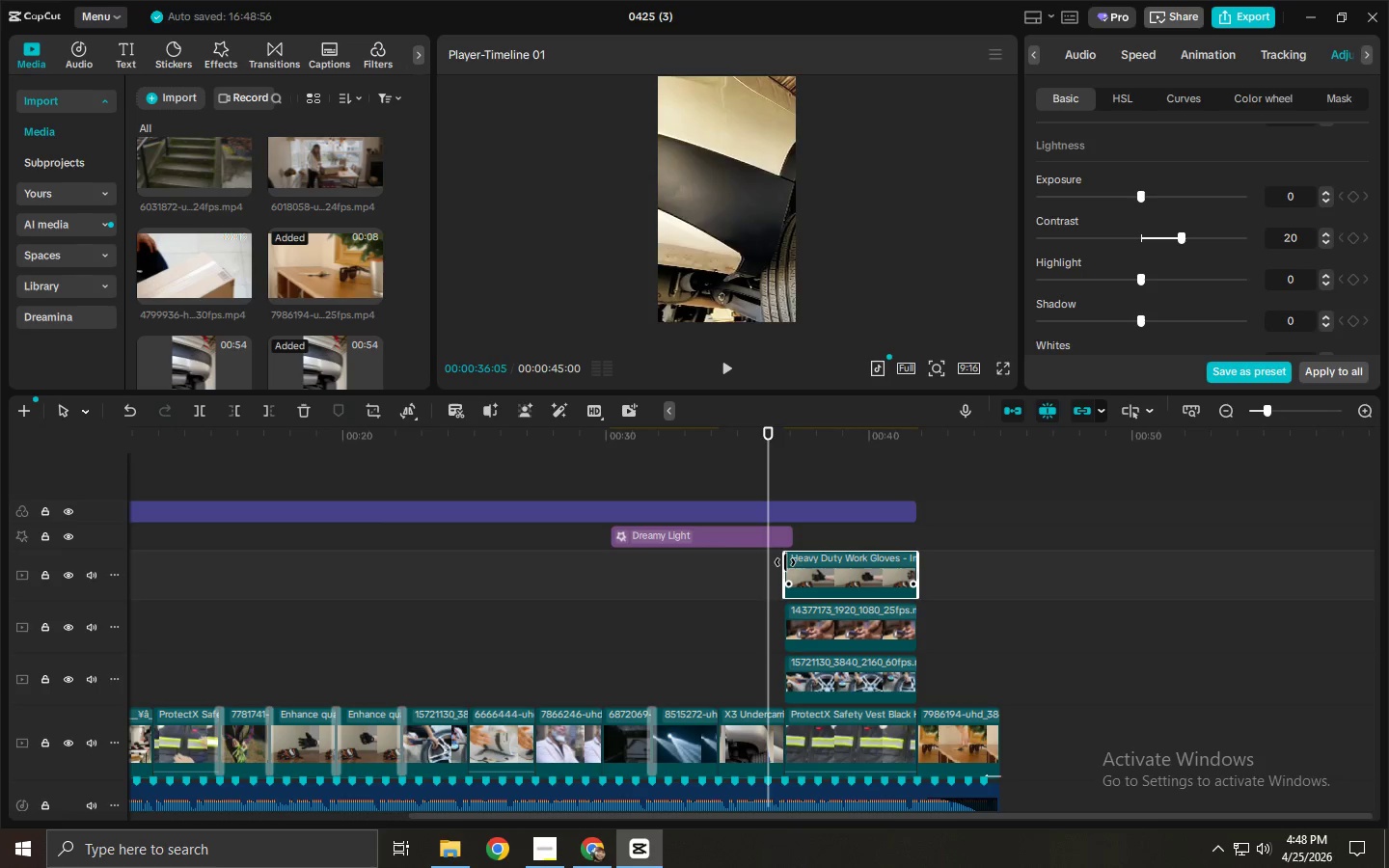 
left_click_drag(start_coordinate=[785, 562], to_coordinate=[691, 562])
 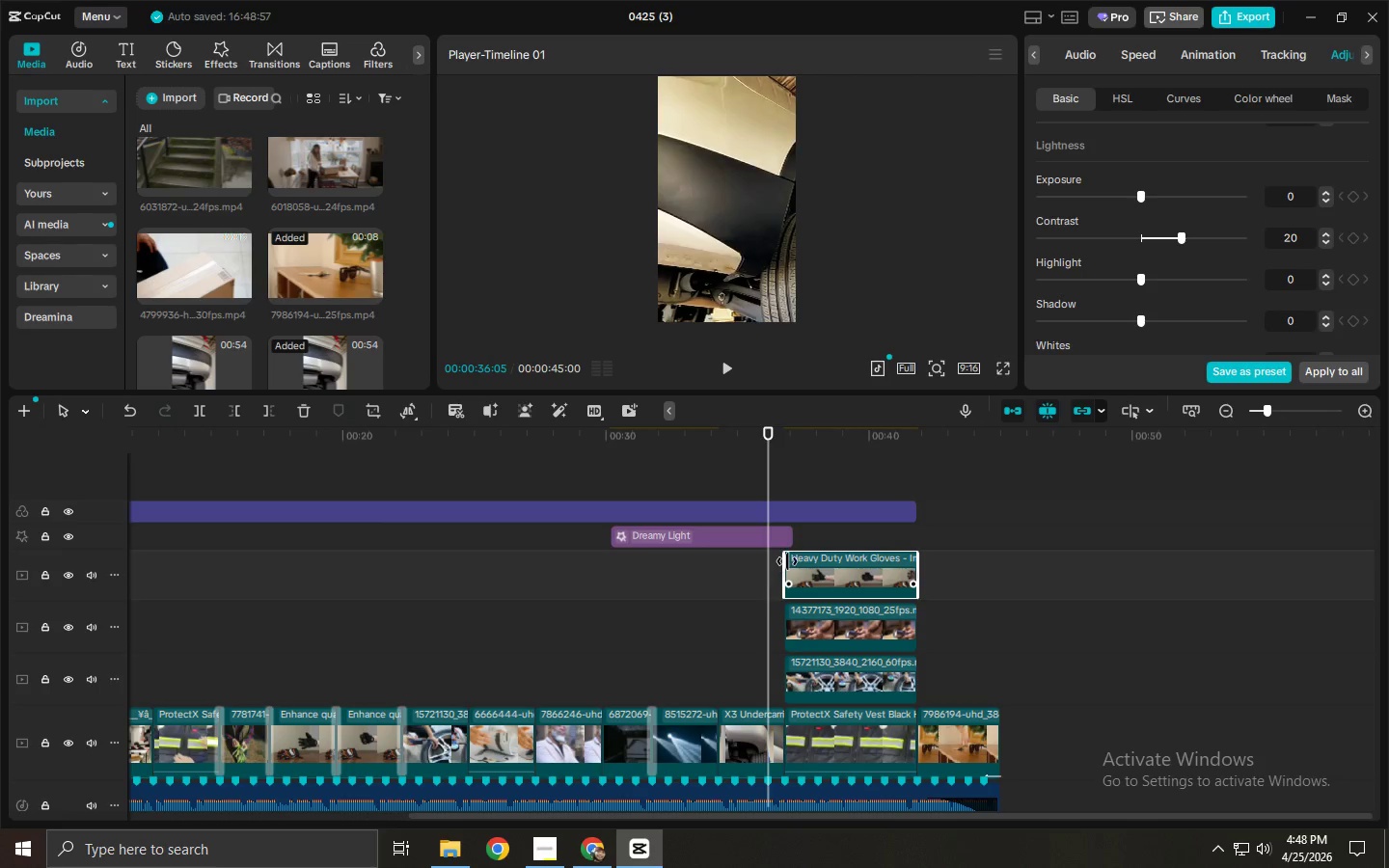 
left_click_drag(start_coordinate=[787, 561], to_coordinate=[733, 562])
 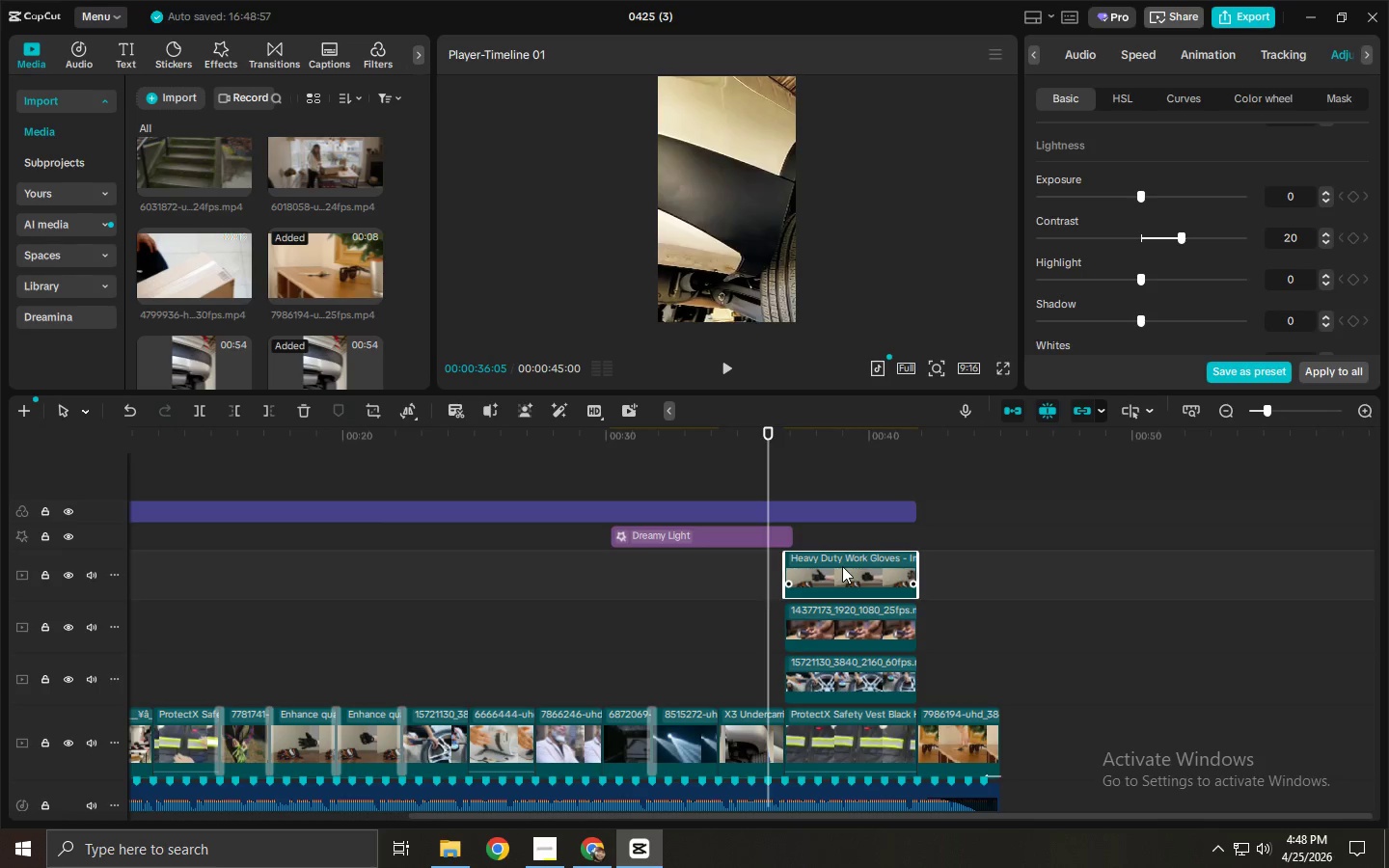 
left_click([842, 566])
 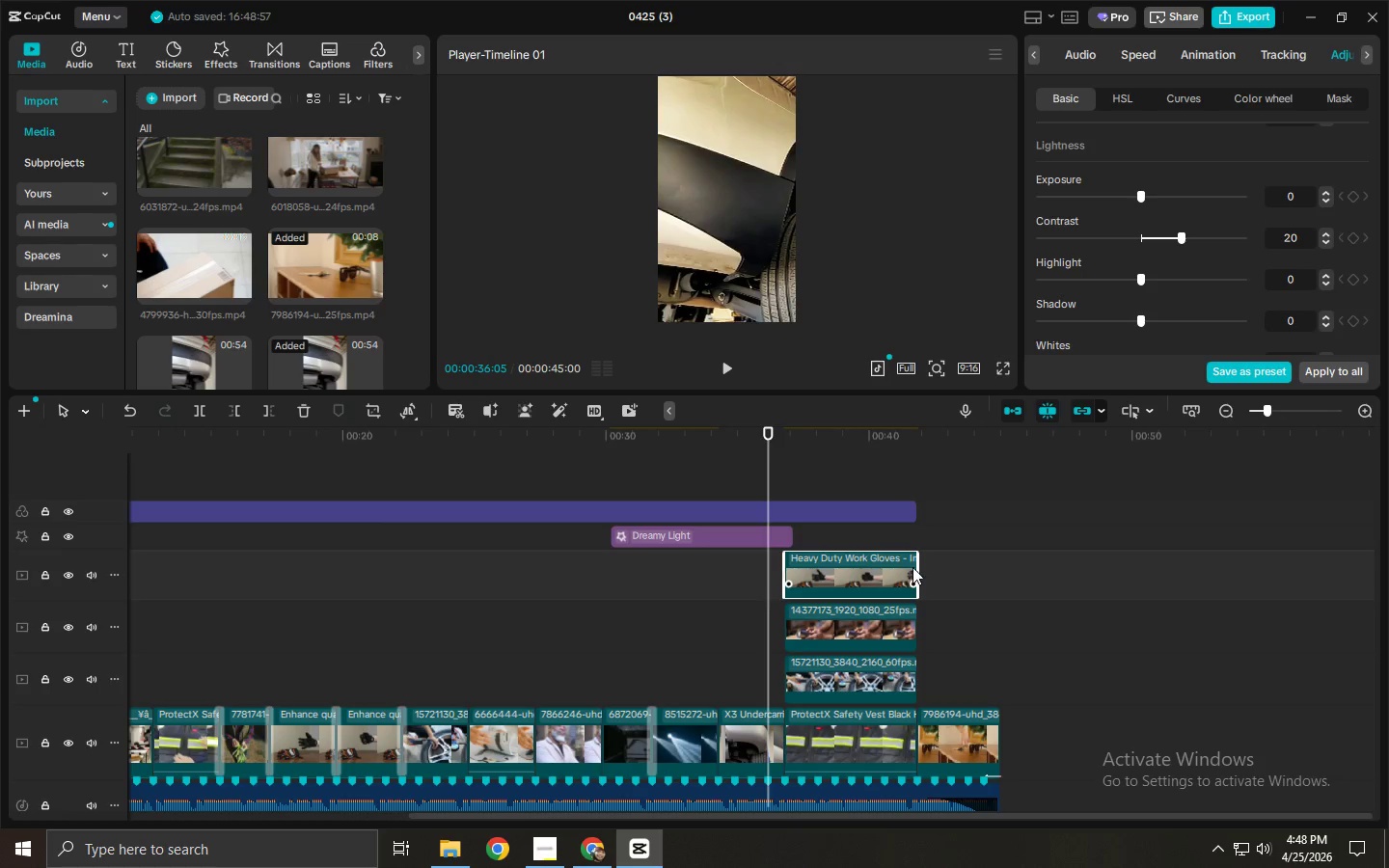 
left_click_drag(start_coordinate=[917, 568], to_coordinate=[1164, 579])
 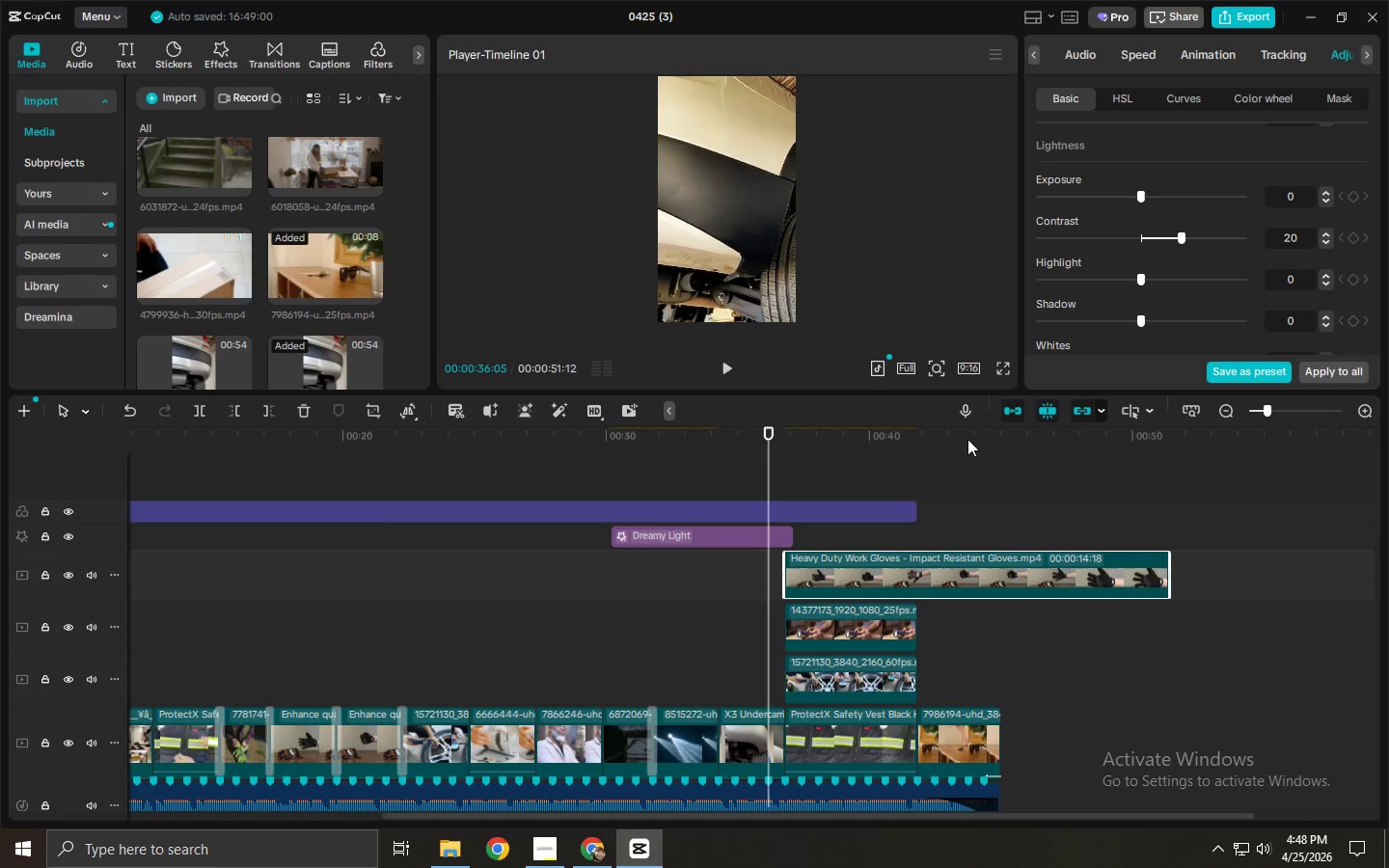 
left_click_drag(start_coordinate=[967, 439], to_coordinate=[917, 471])
 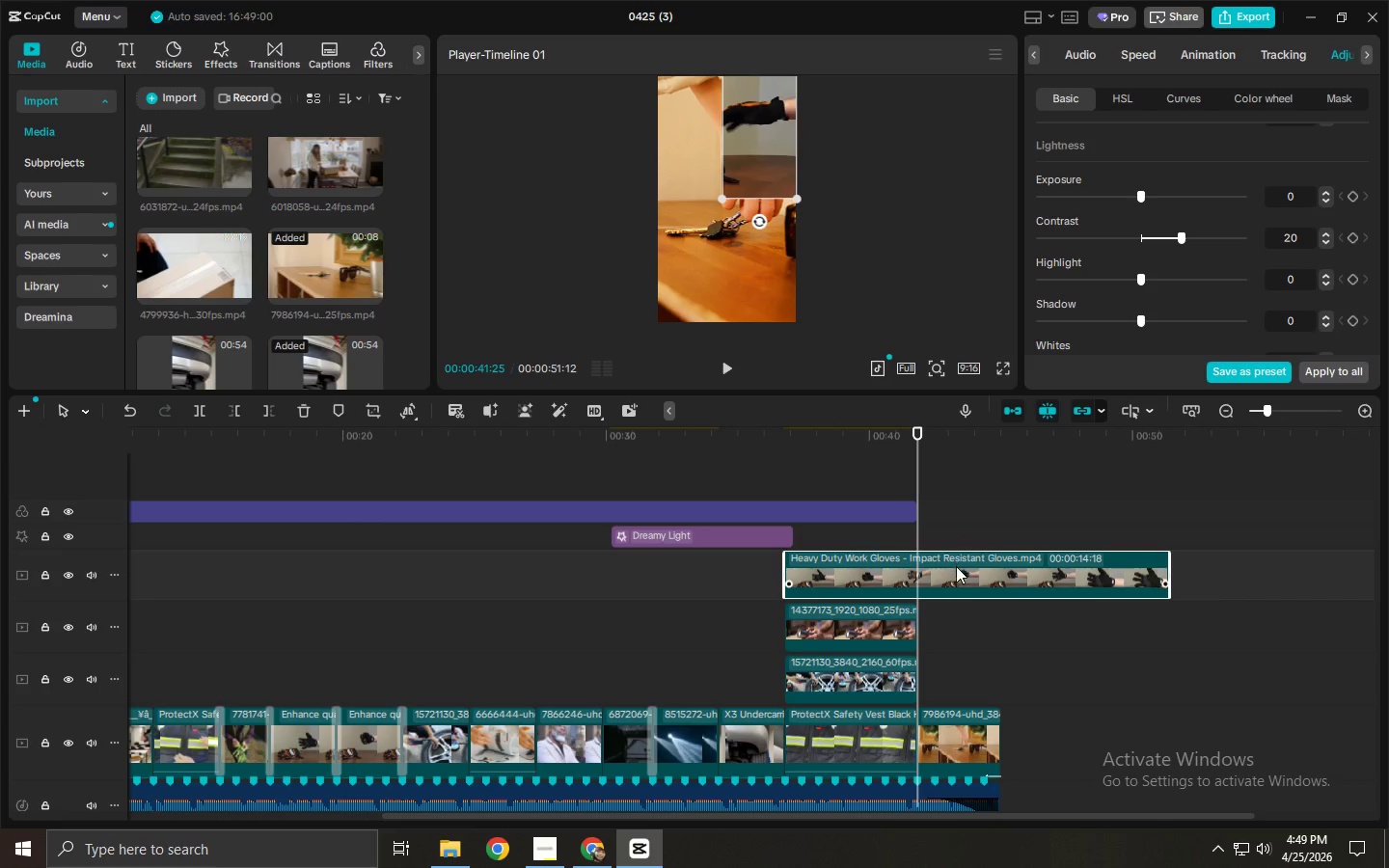 
left_click([956, 566])
 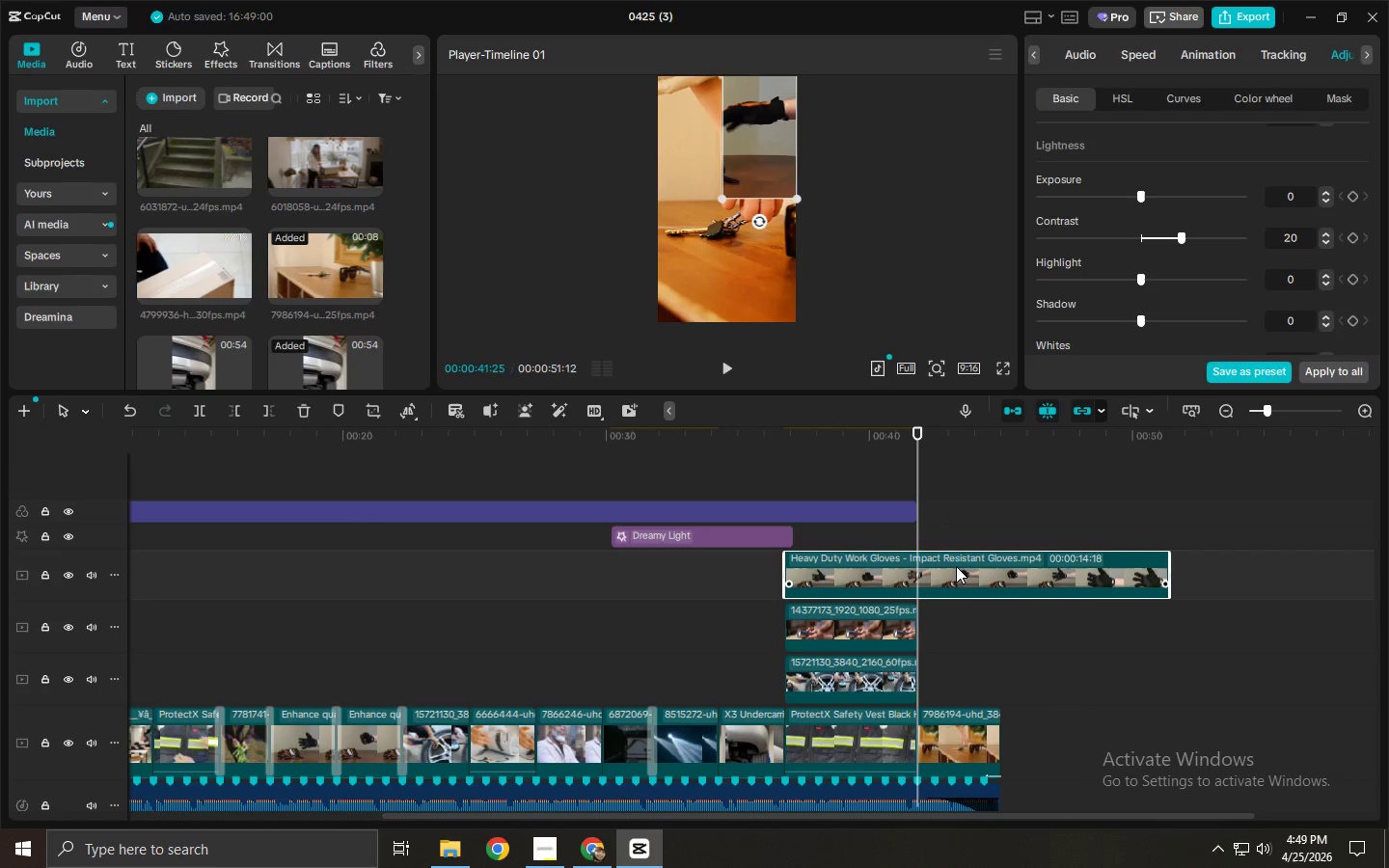 
key(Control+ControlLeft)
 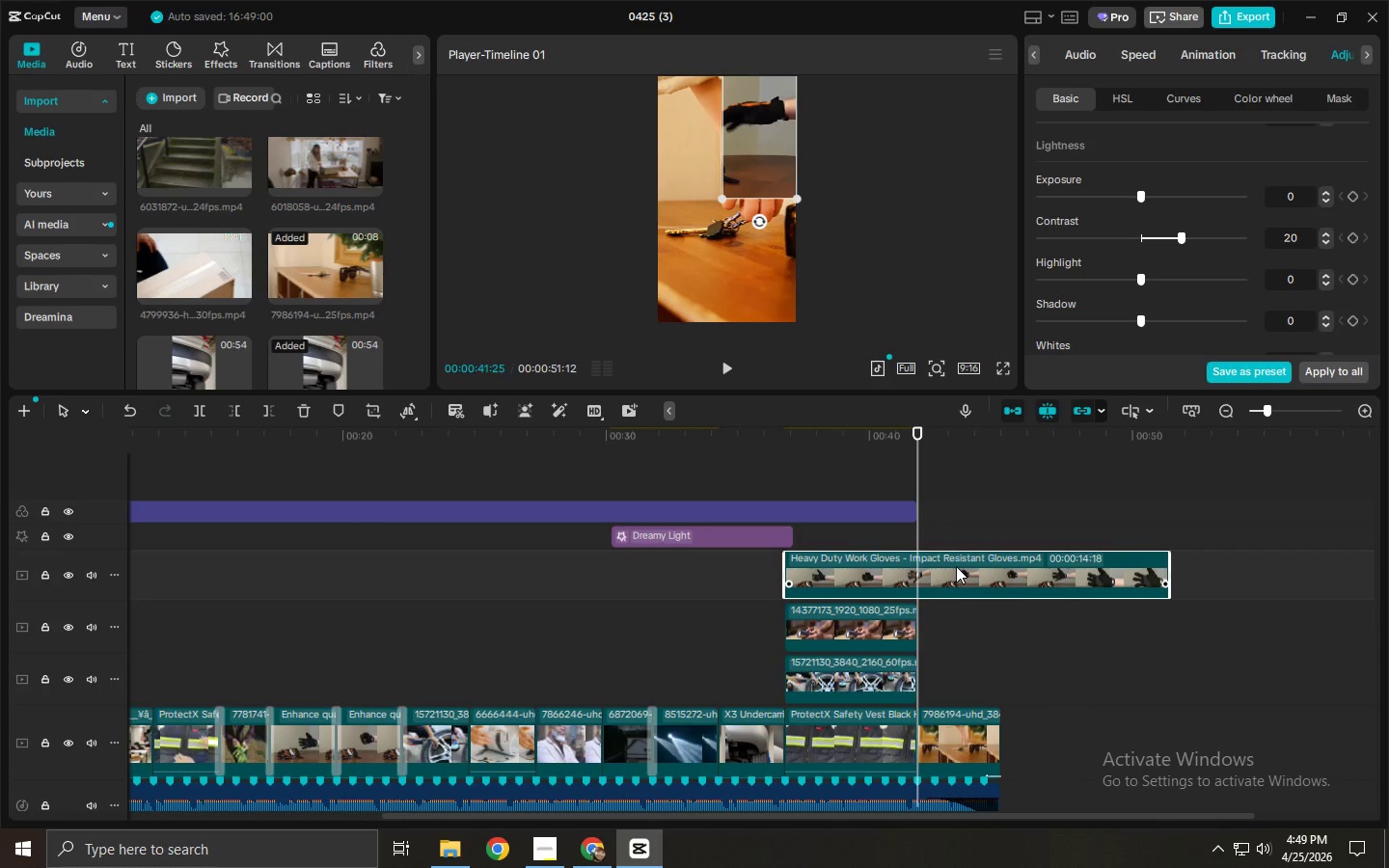 
key(Control+B)
 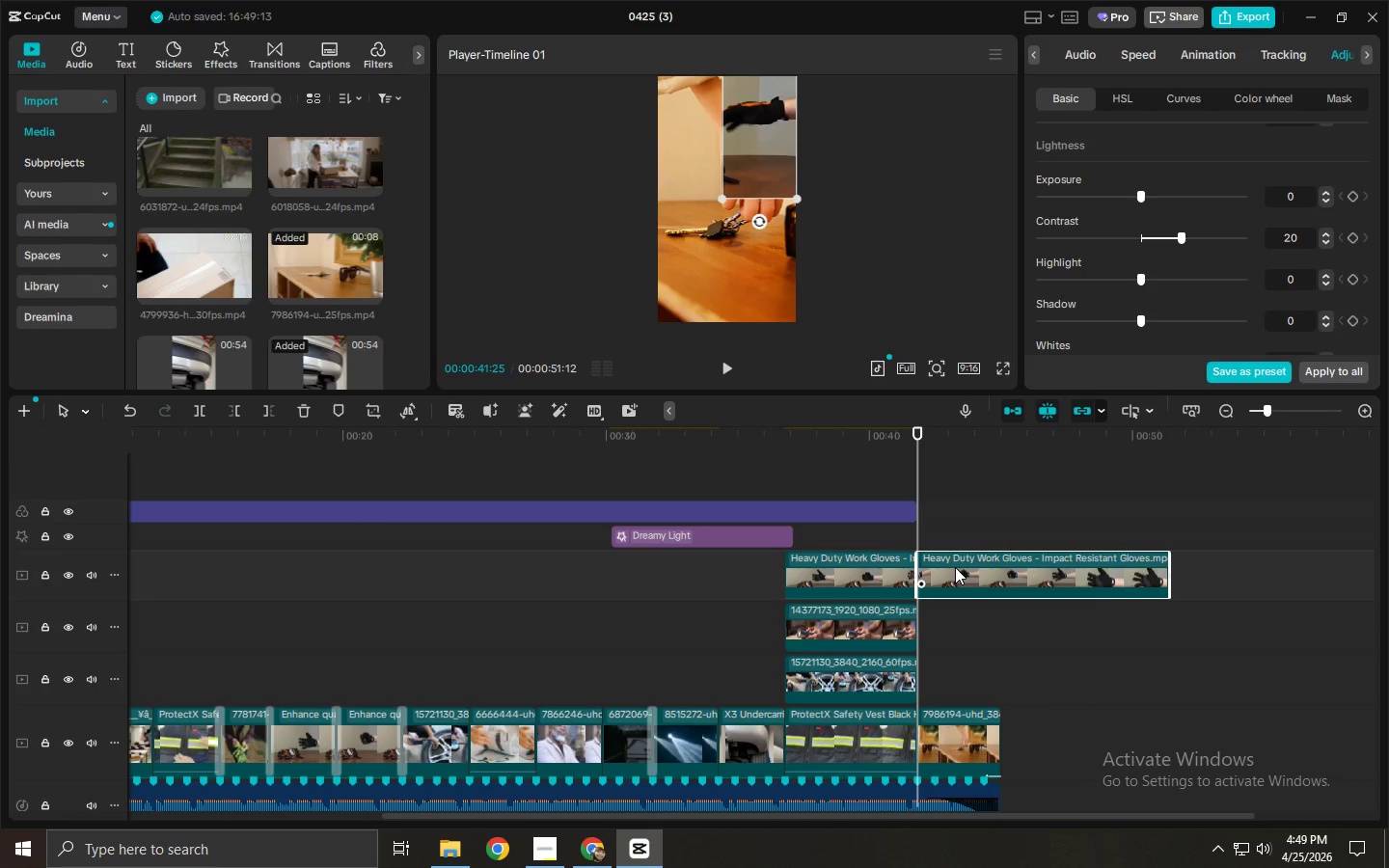 
left_click([955, 567])
 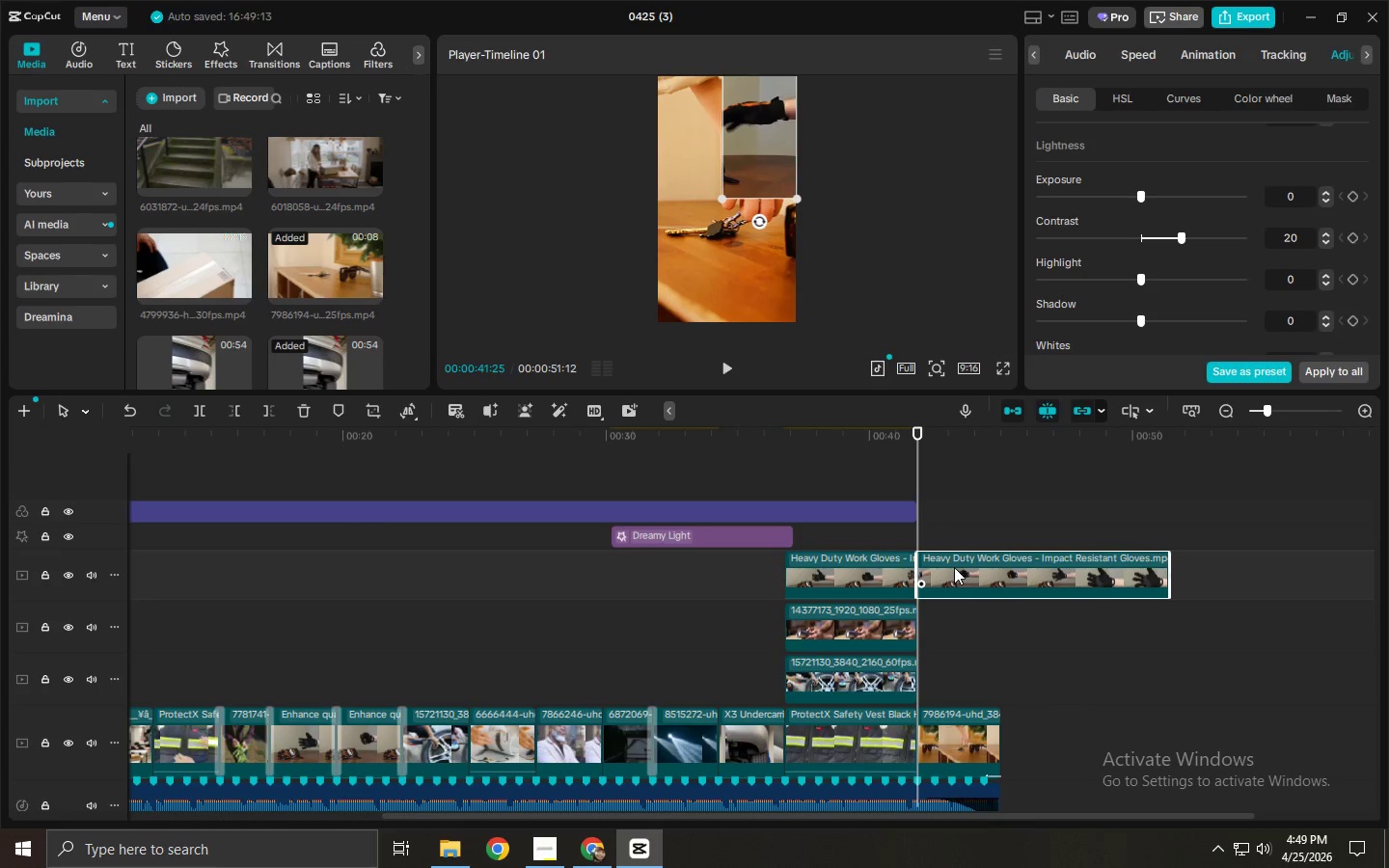 
key(Delete)
 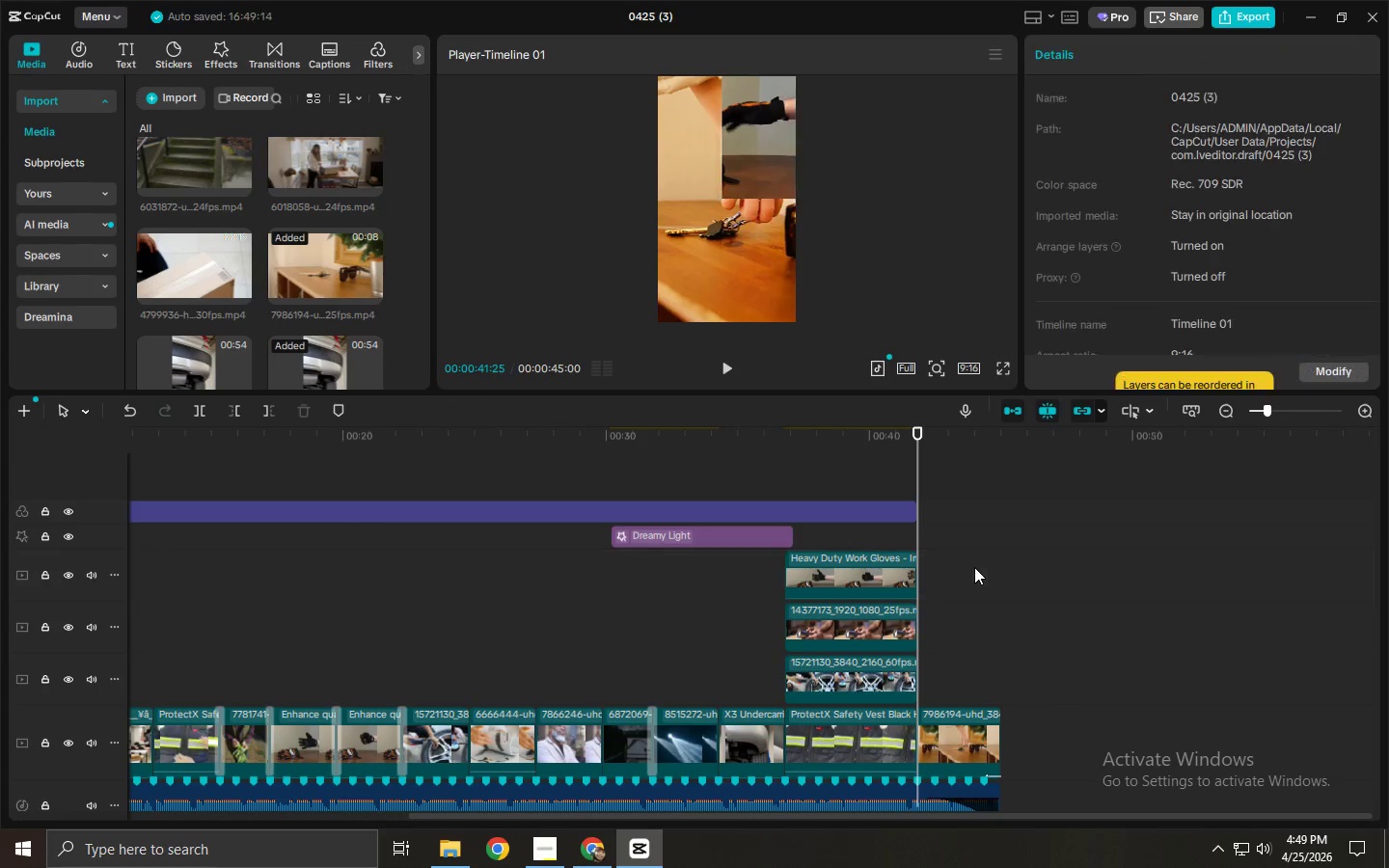 
left_click_drag(start_coordinate=[976, 567], to_coordinate=[932, 570])
 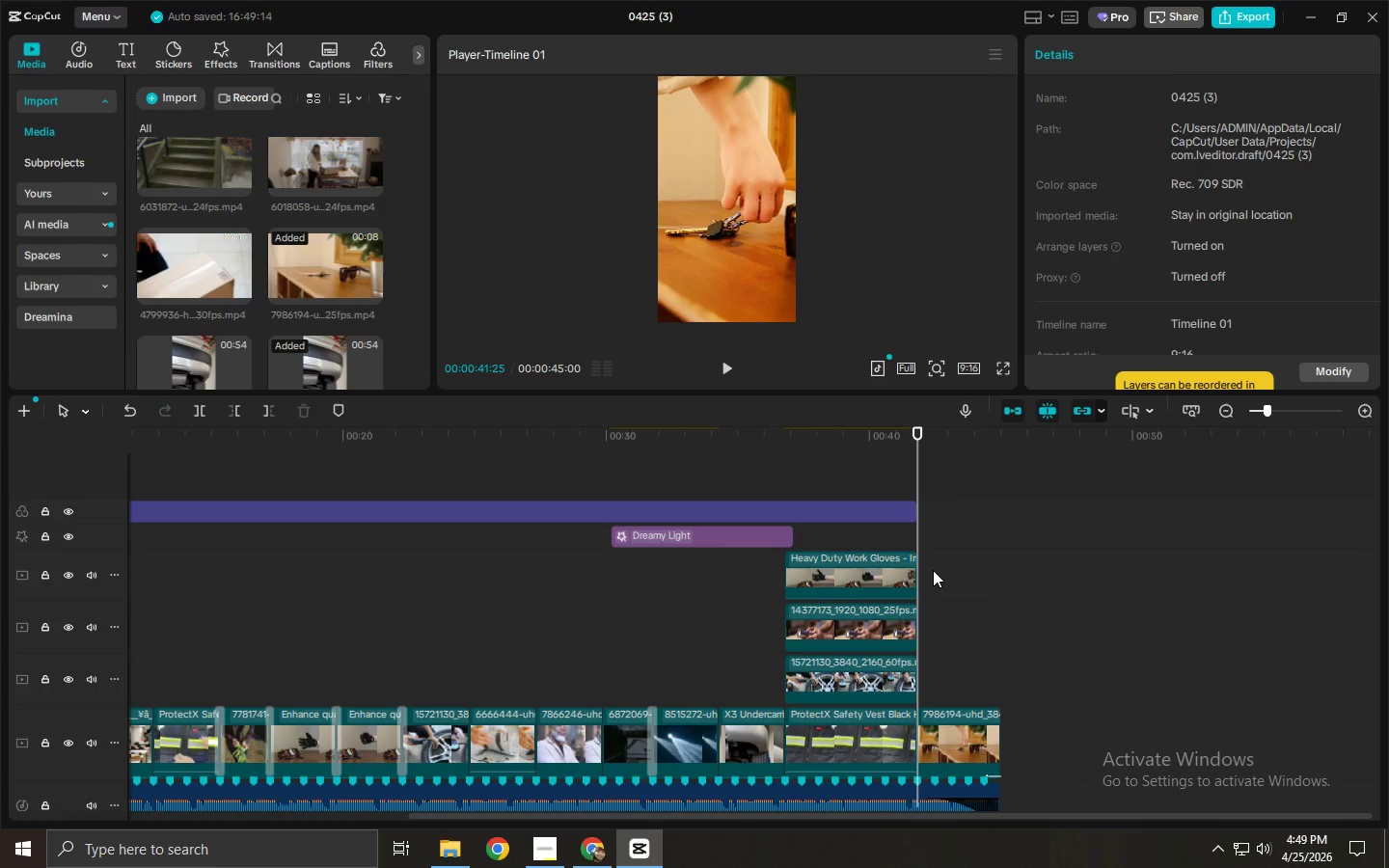 
key(Control+ControlLeft)
 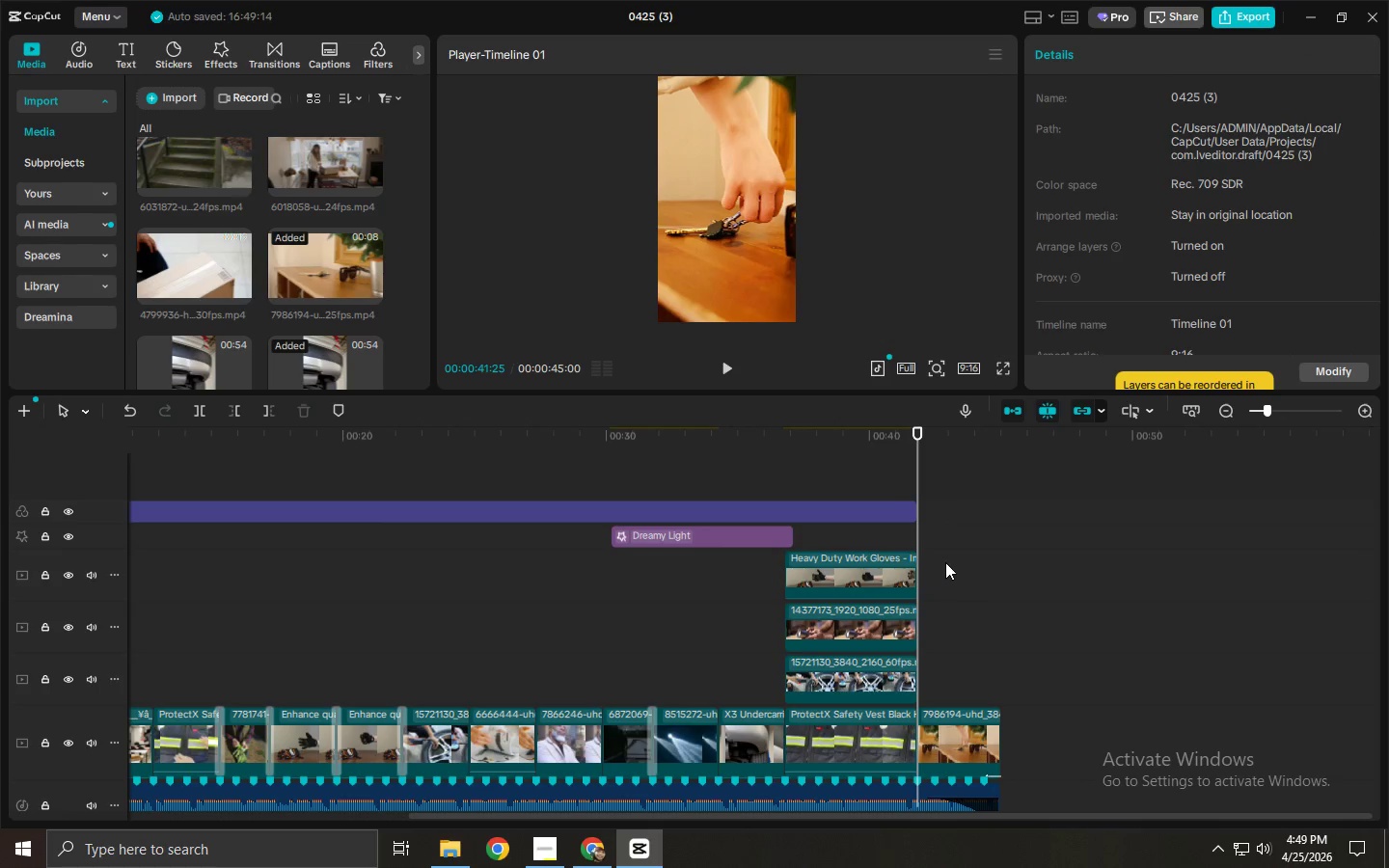 
key(Control+Z)
 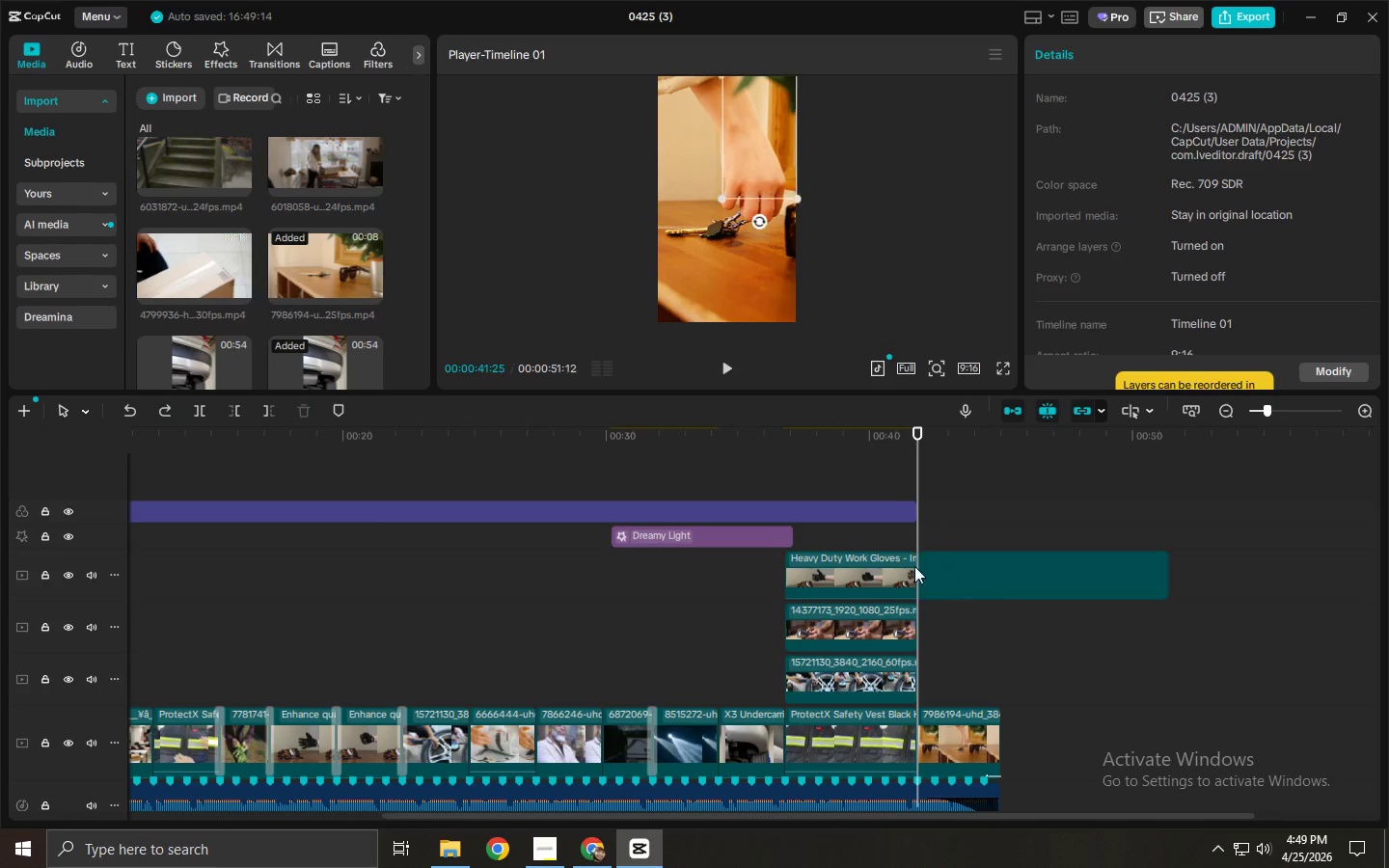 
left_click([875, 566])
 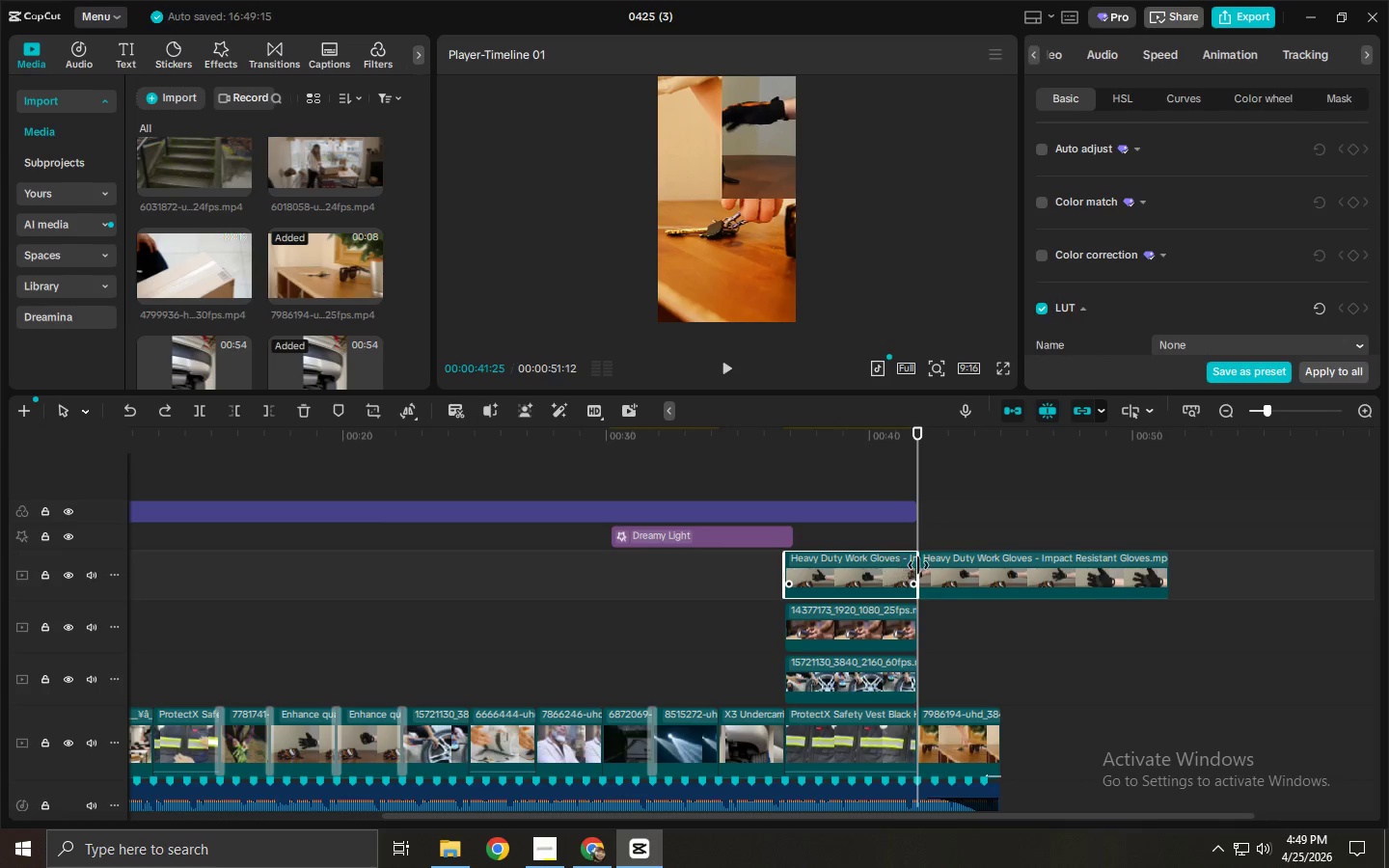 
key(Delete)
 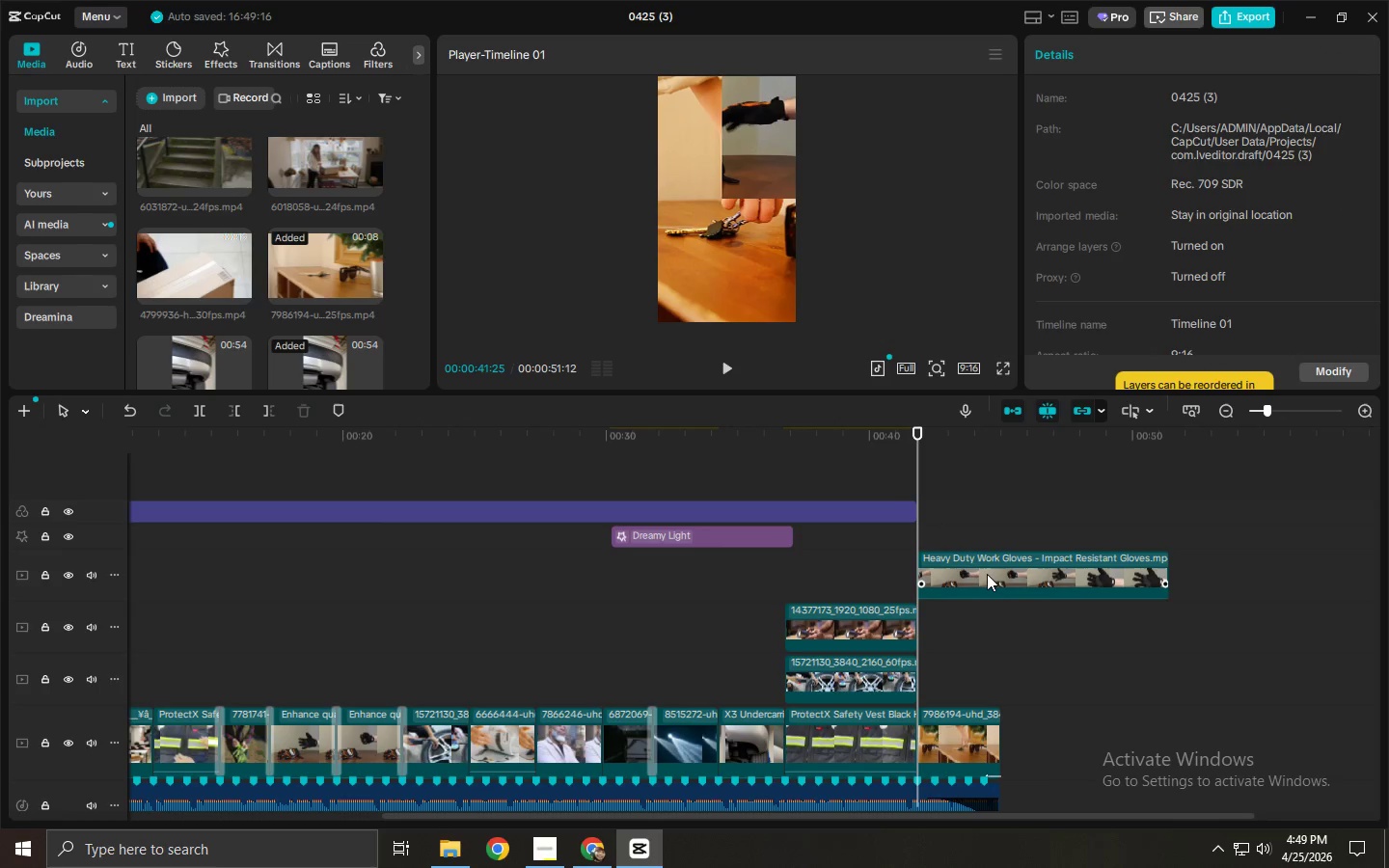 
left_click_drag(start_coordinate=[987, 574], to_coordinate=[855, 582])
 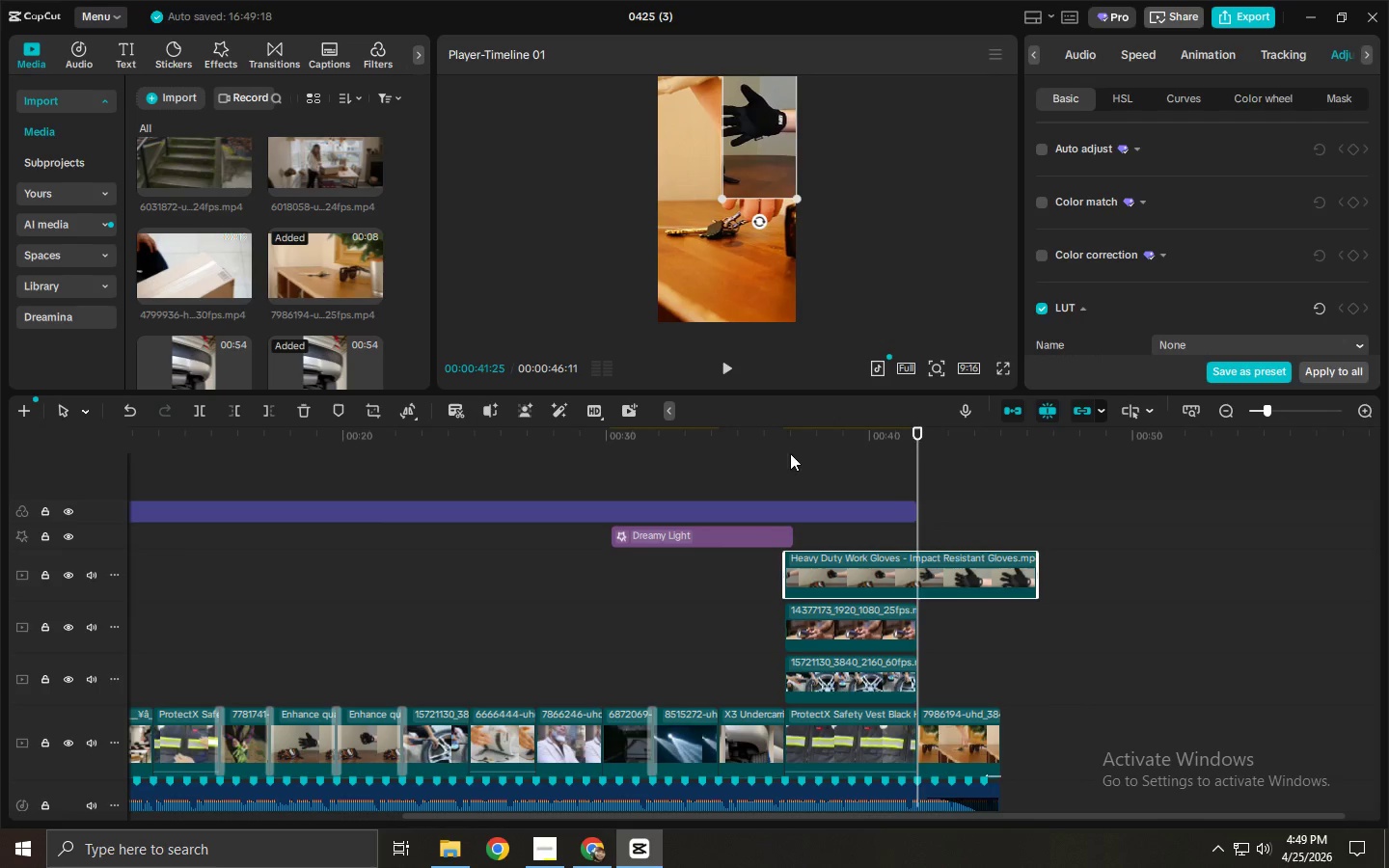 
left_click_drag(start_coordinate=[791, 434], to_coordinate=[785, 435])
 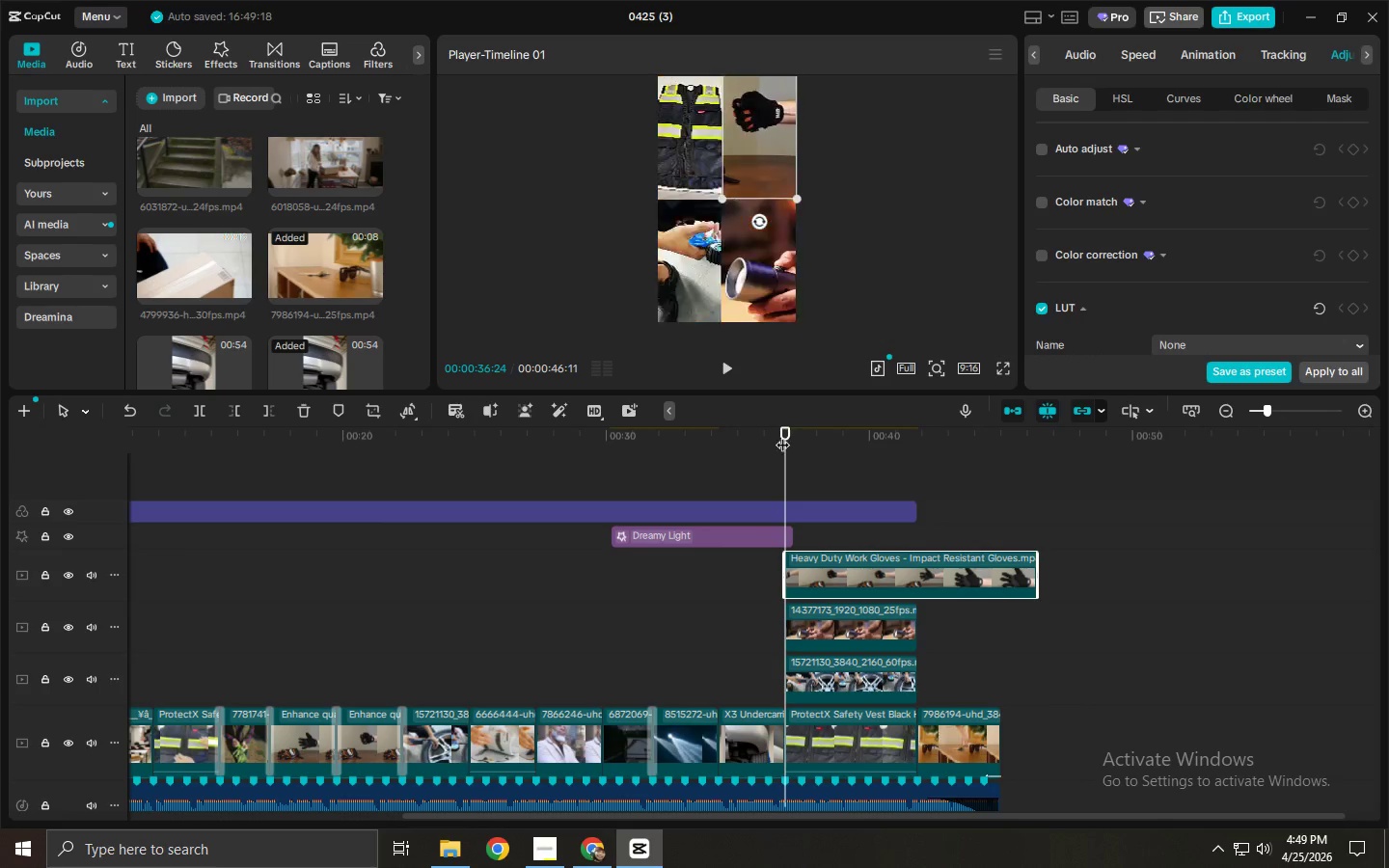 
double_click([782, 435])
 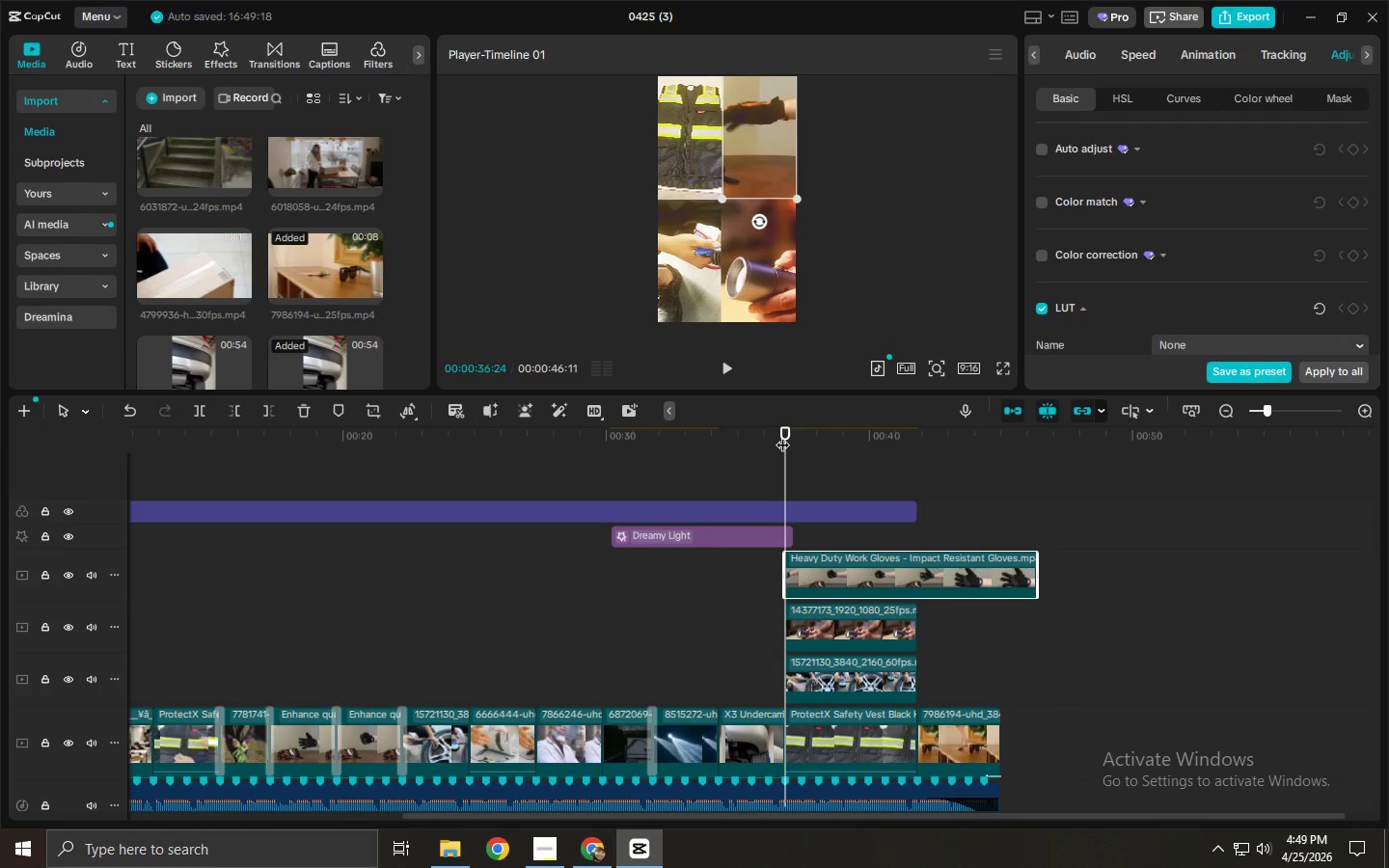 
key(Space)
 